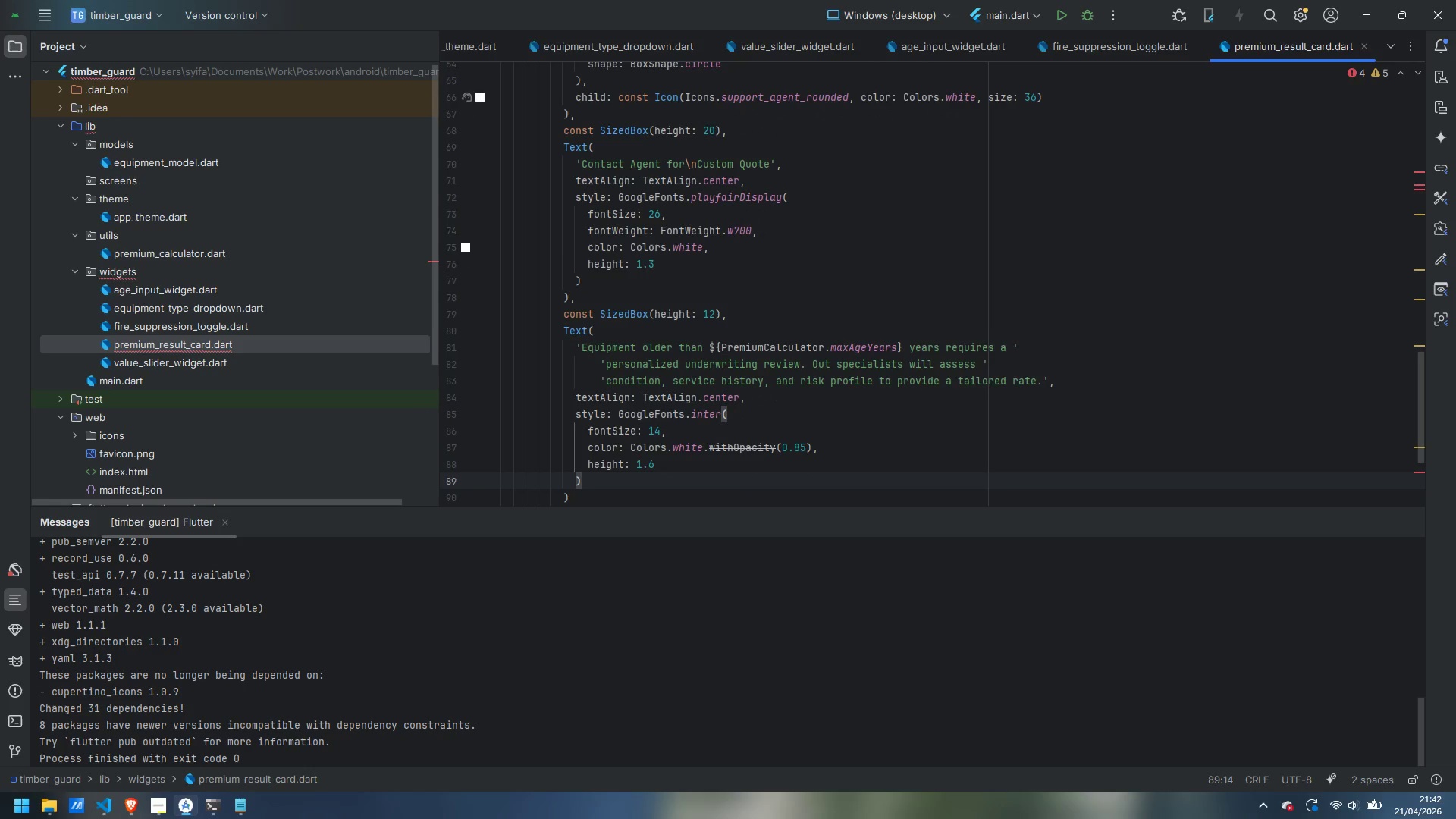 
key(ArrowDown)
 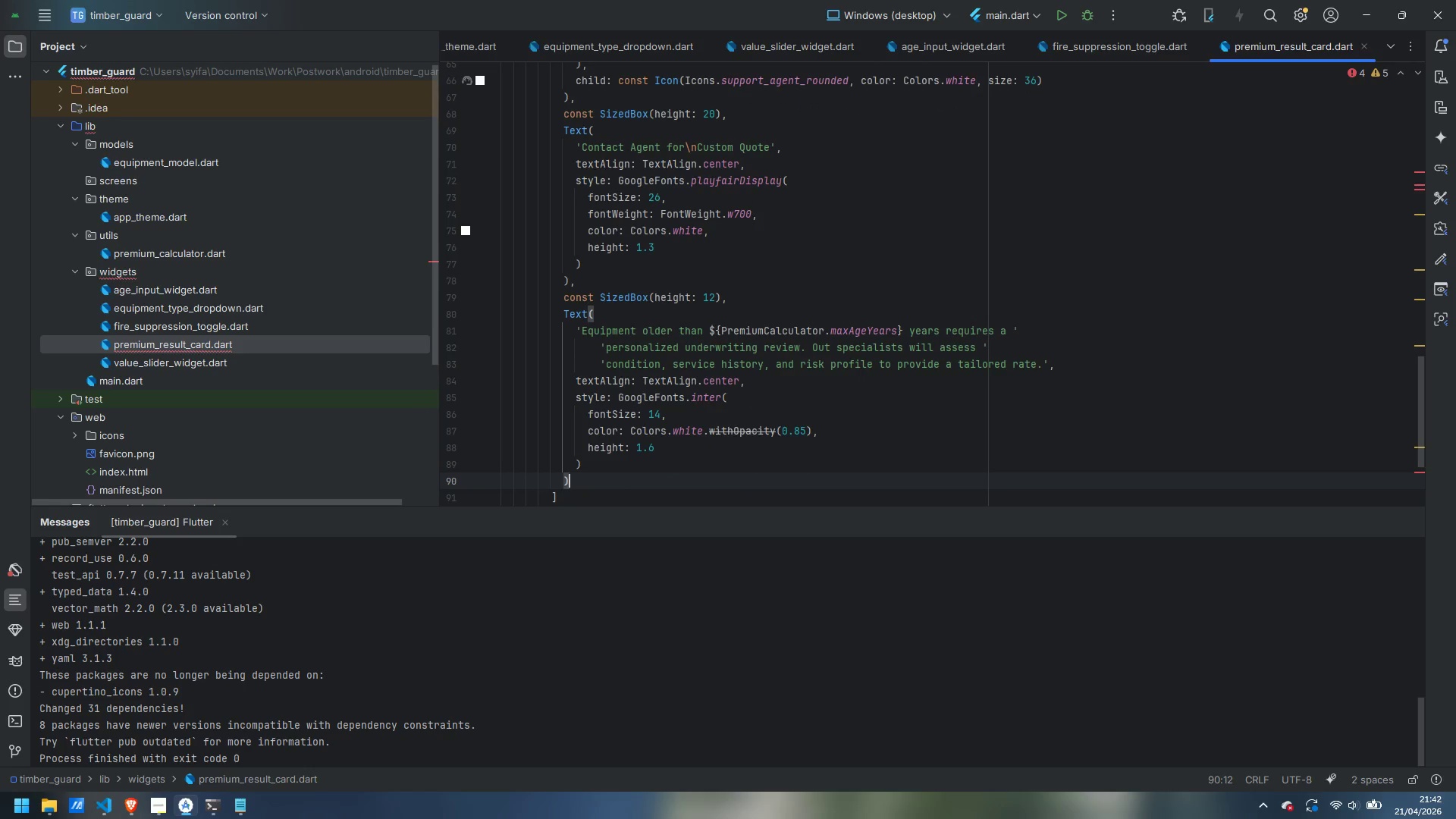 
key(Comma)
 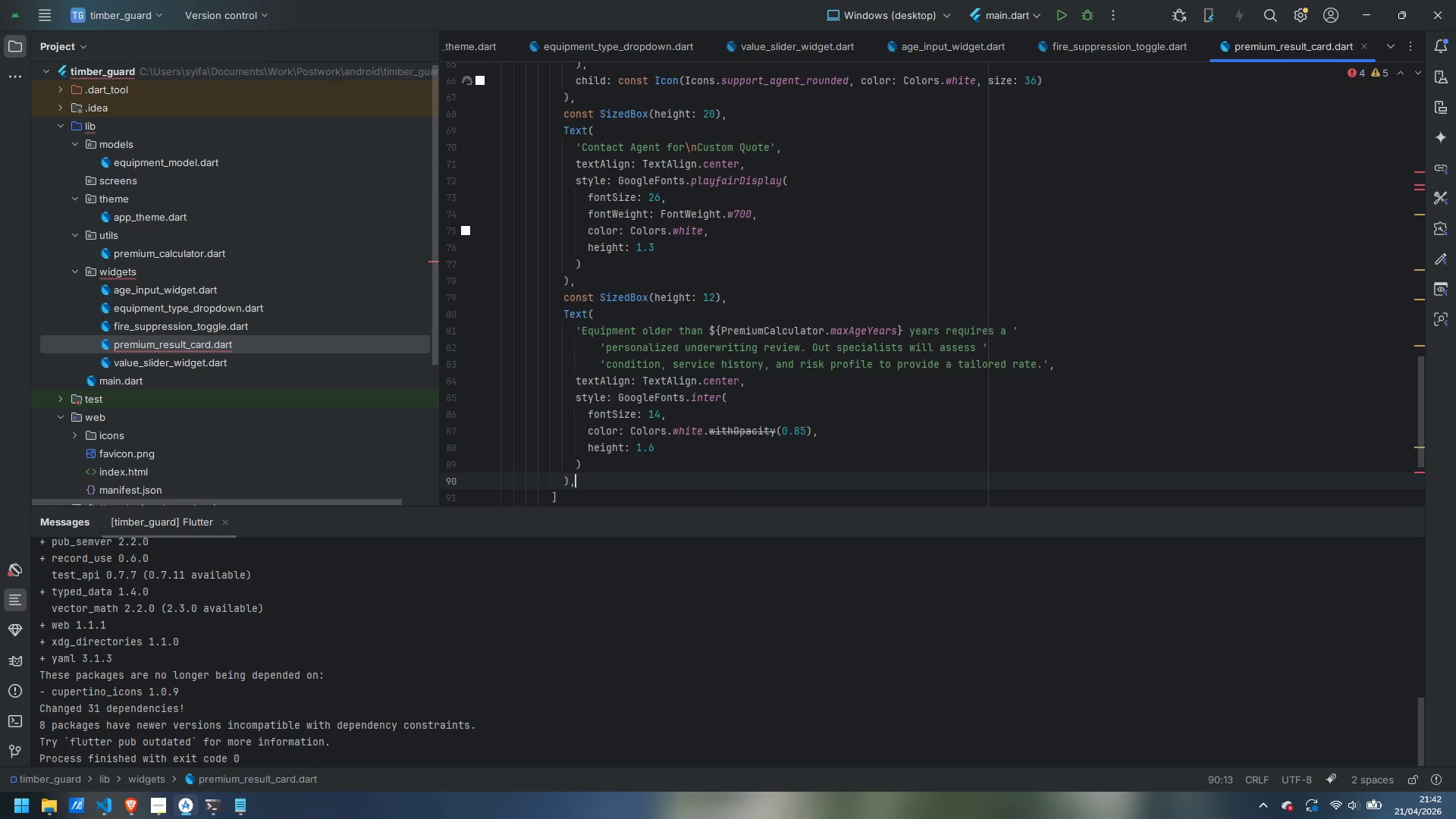 
key(Enter)
 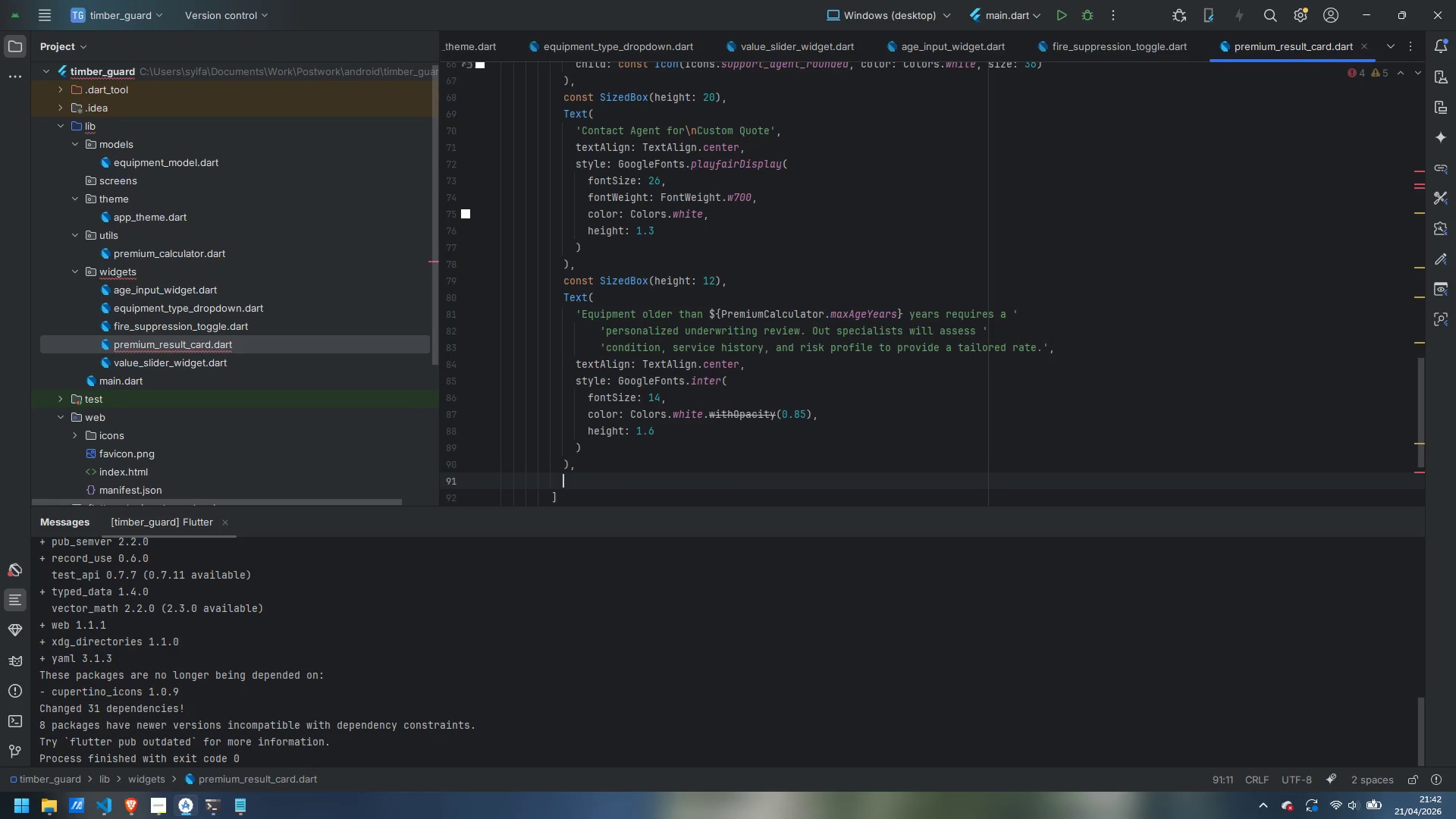 
type(const SizedBox(height: 24)
 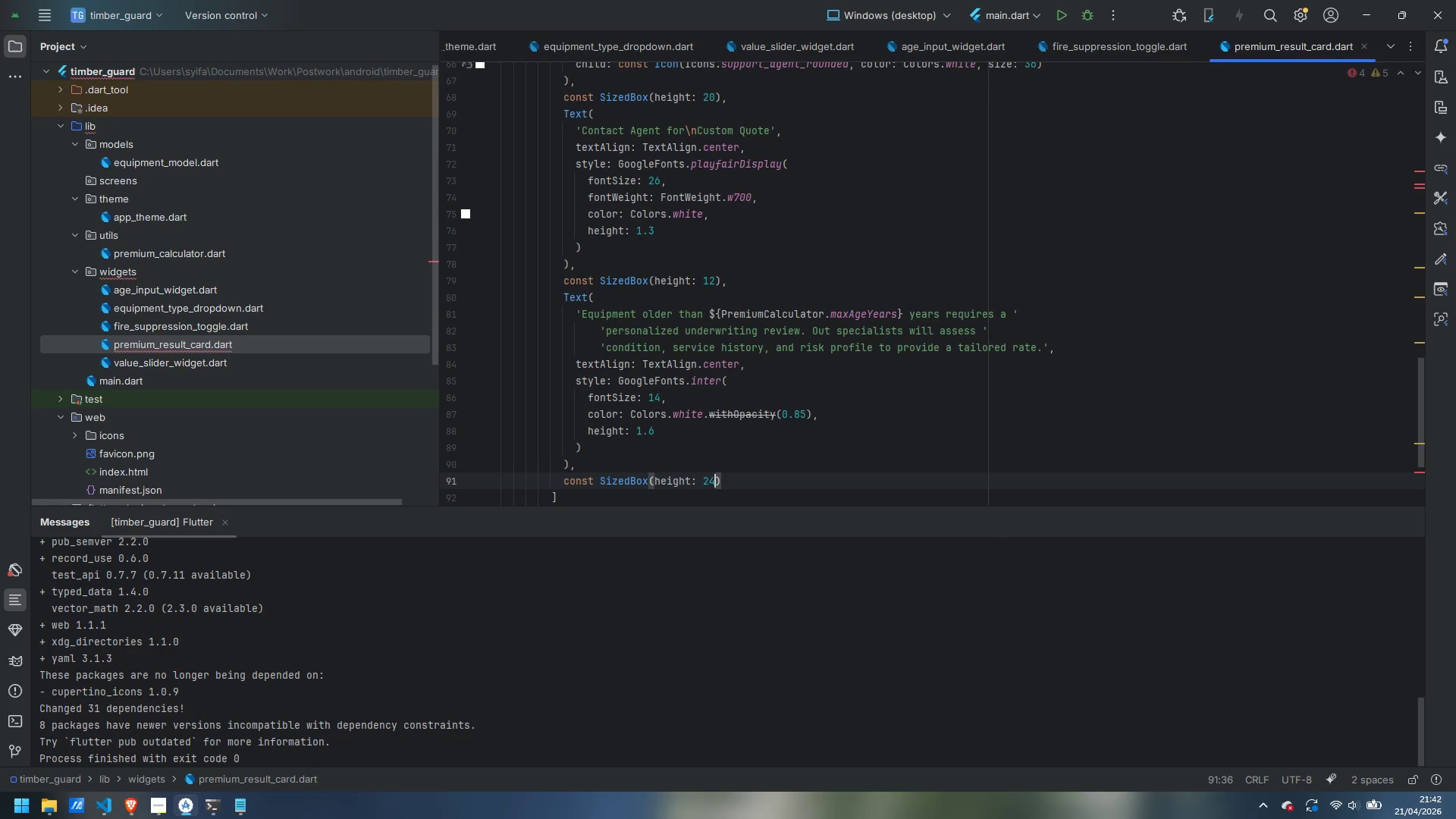 
key(ArrowRight)
 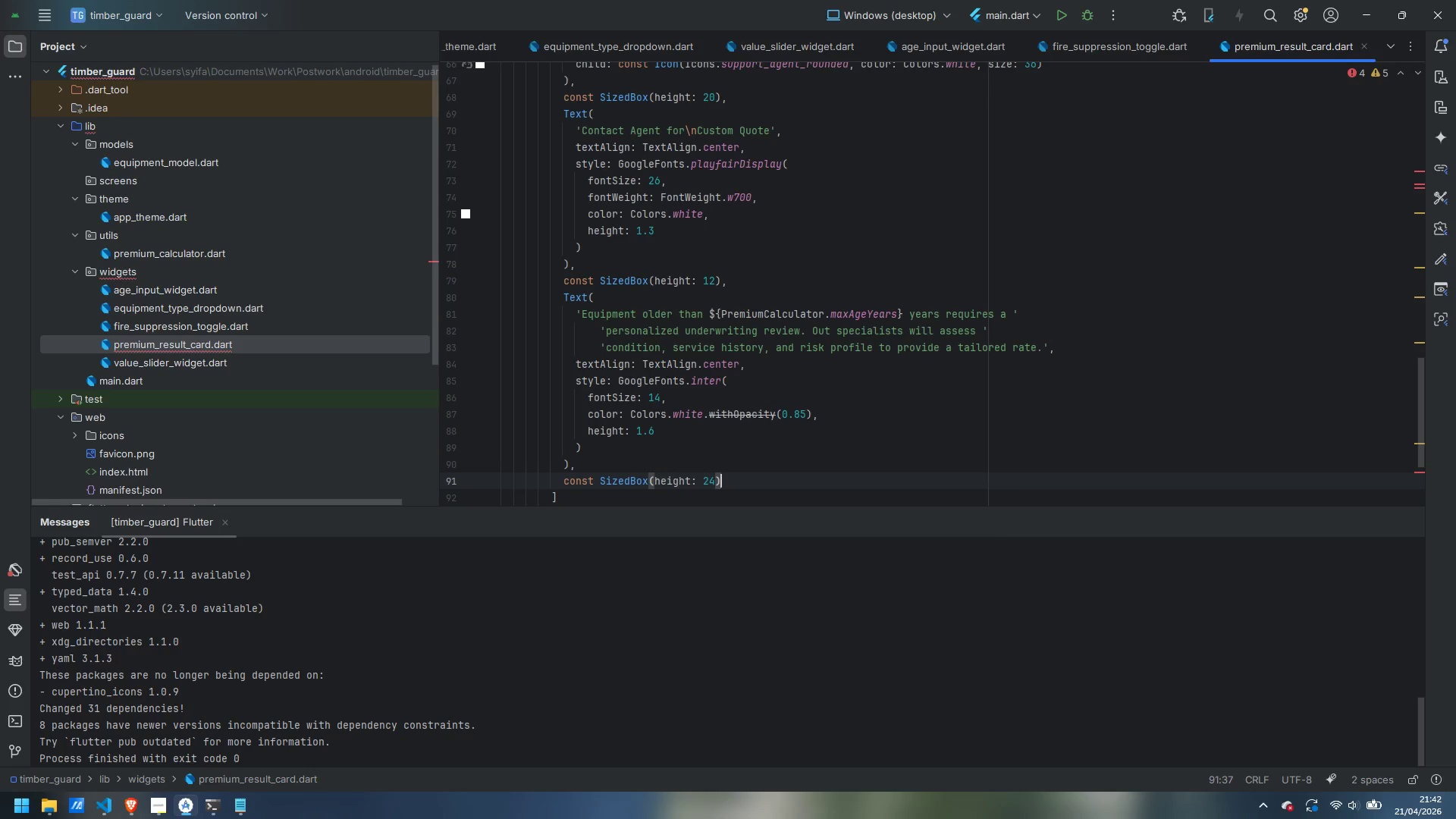 
key(Comma)
 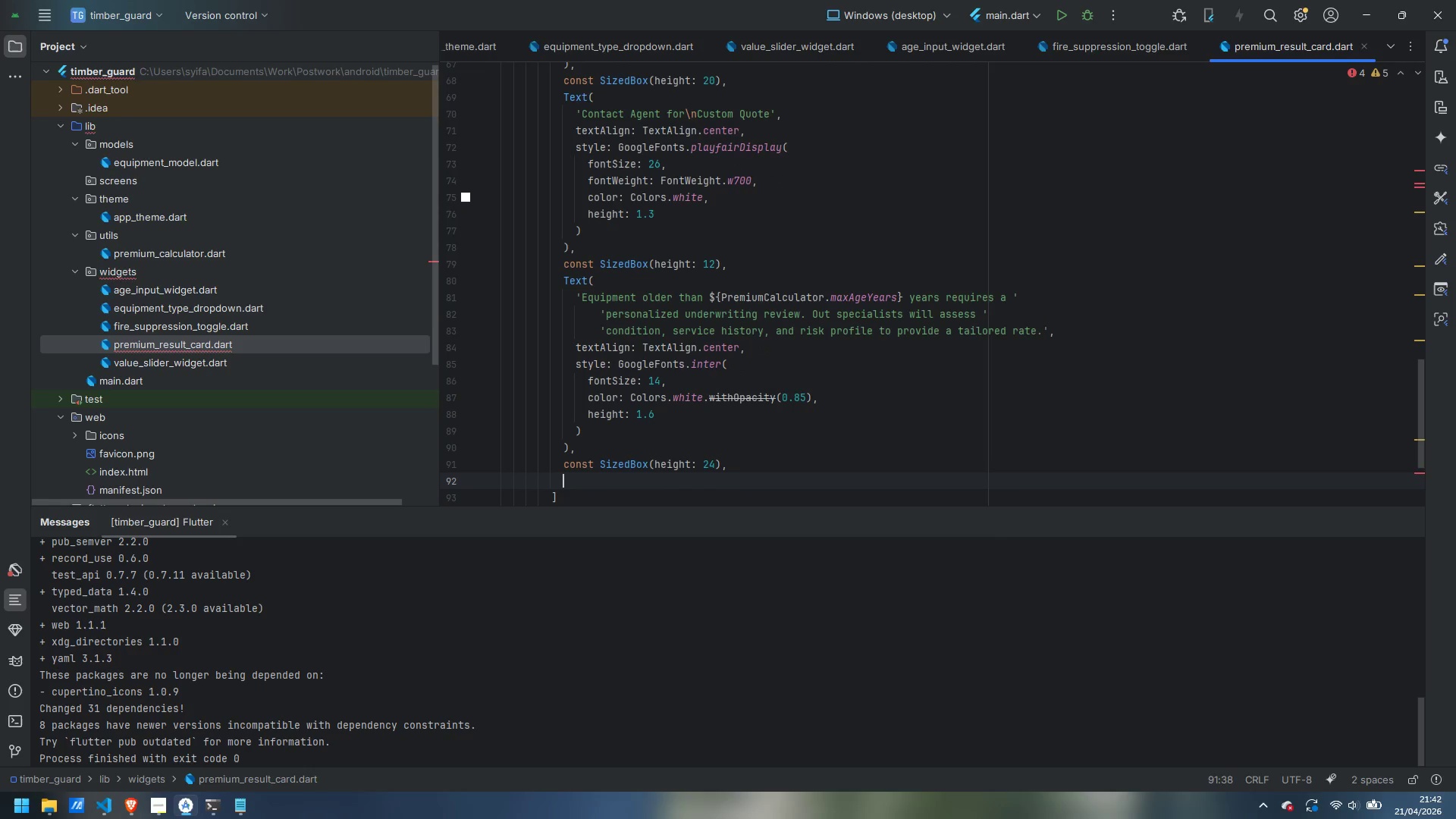 
key(Enter)
 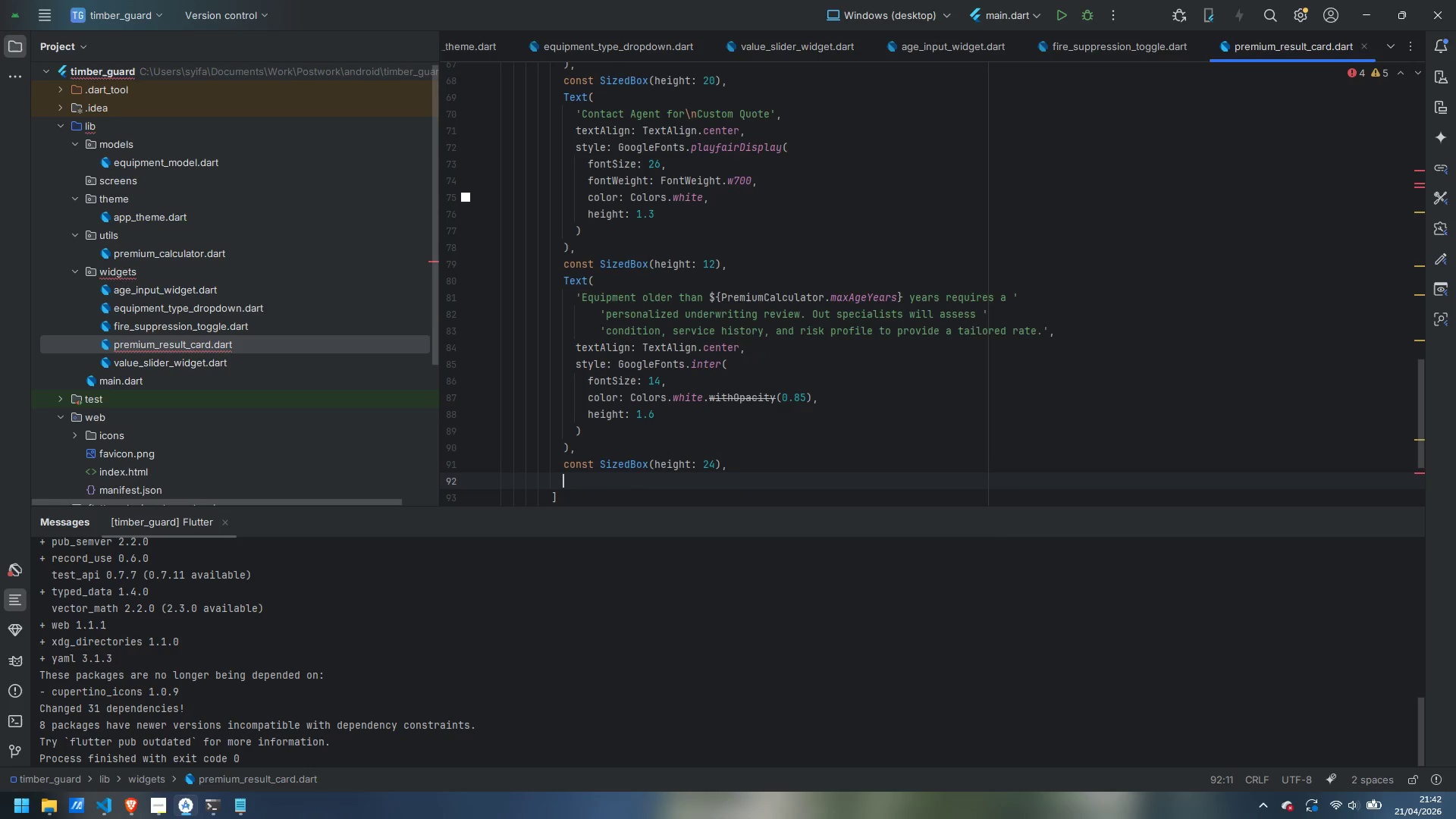 
type(OutlinedButton()
key(Backspace)
type(.icon()
 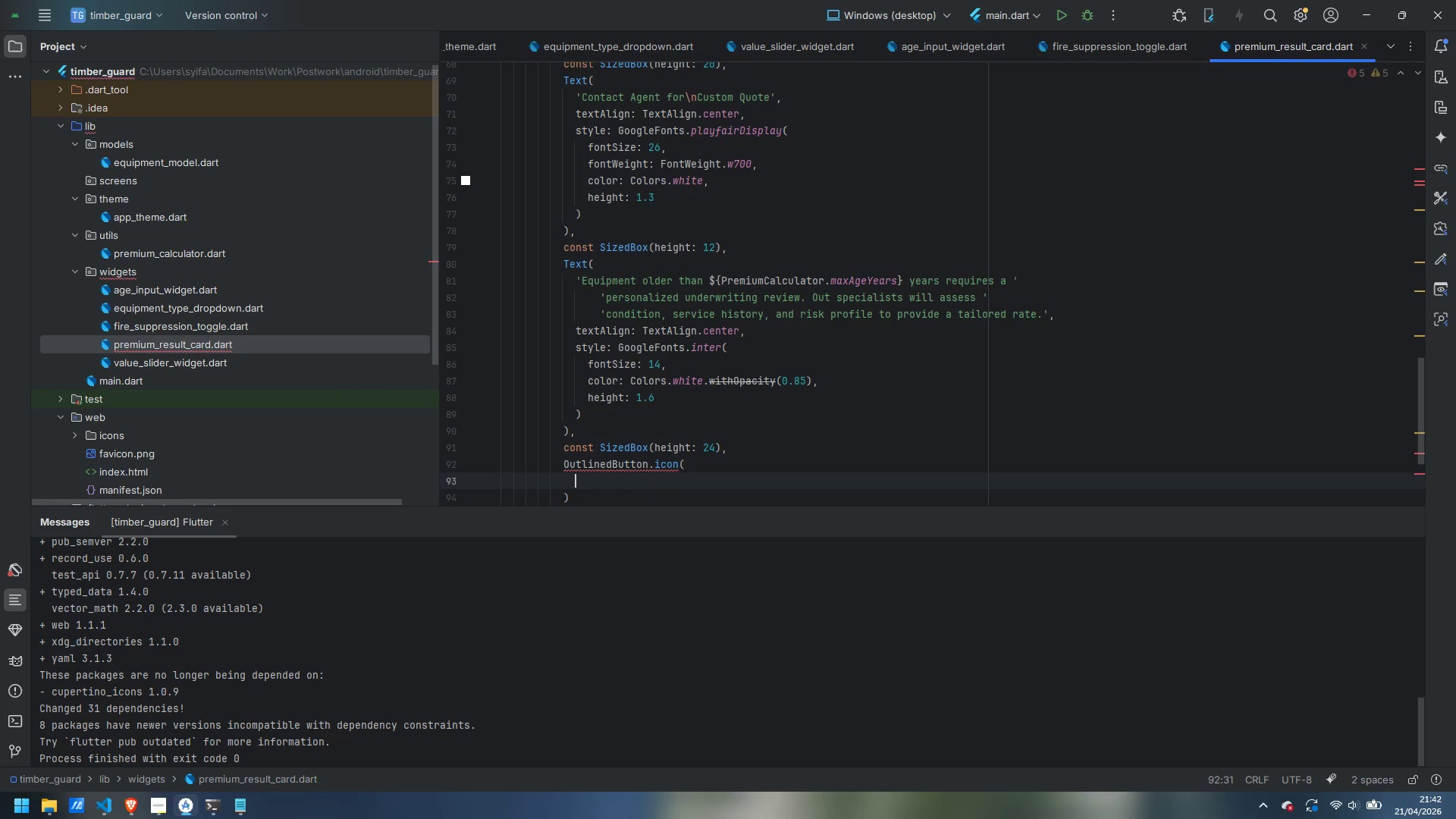 
 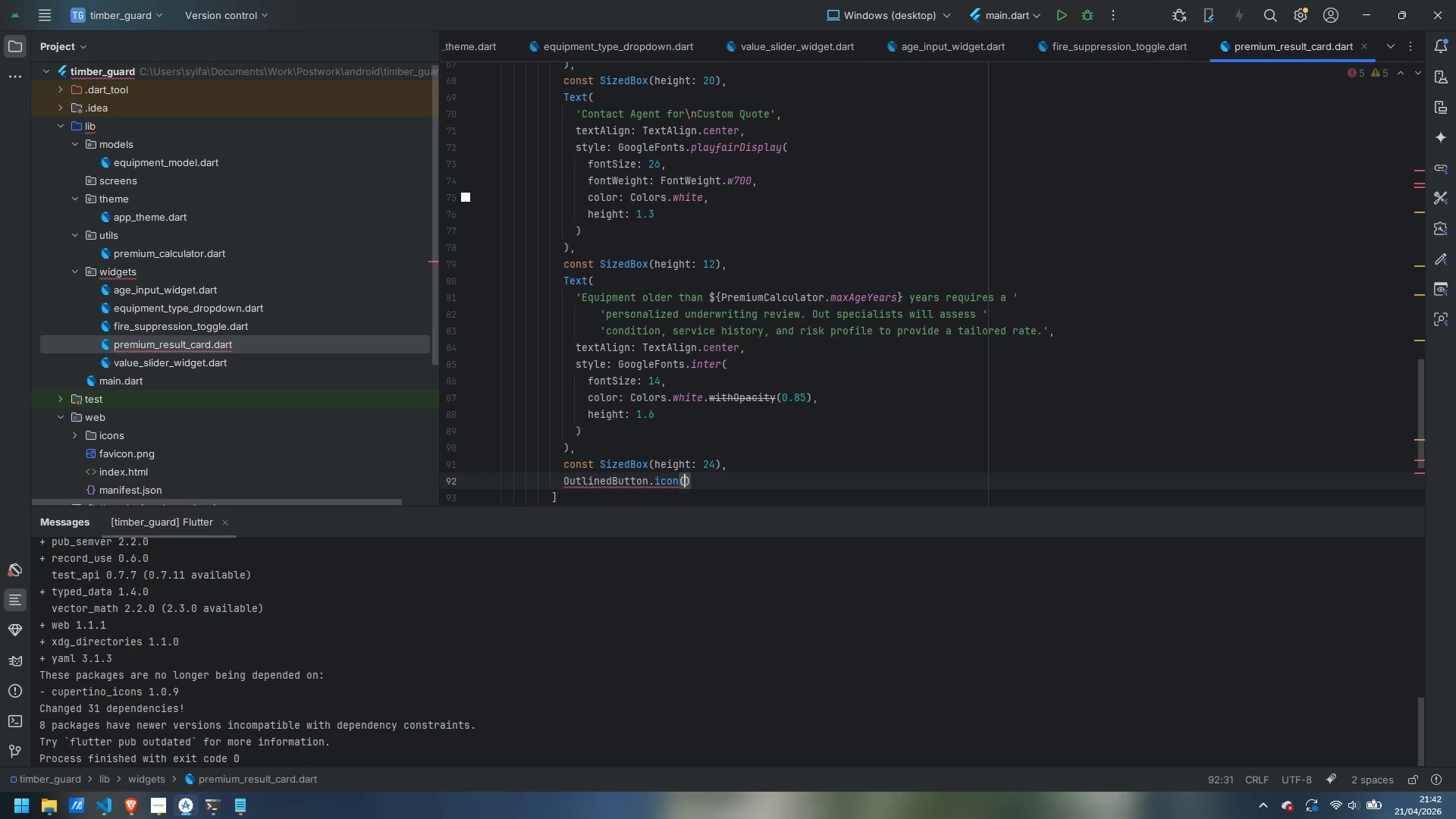 
key(Enter)
 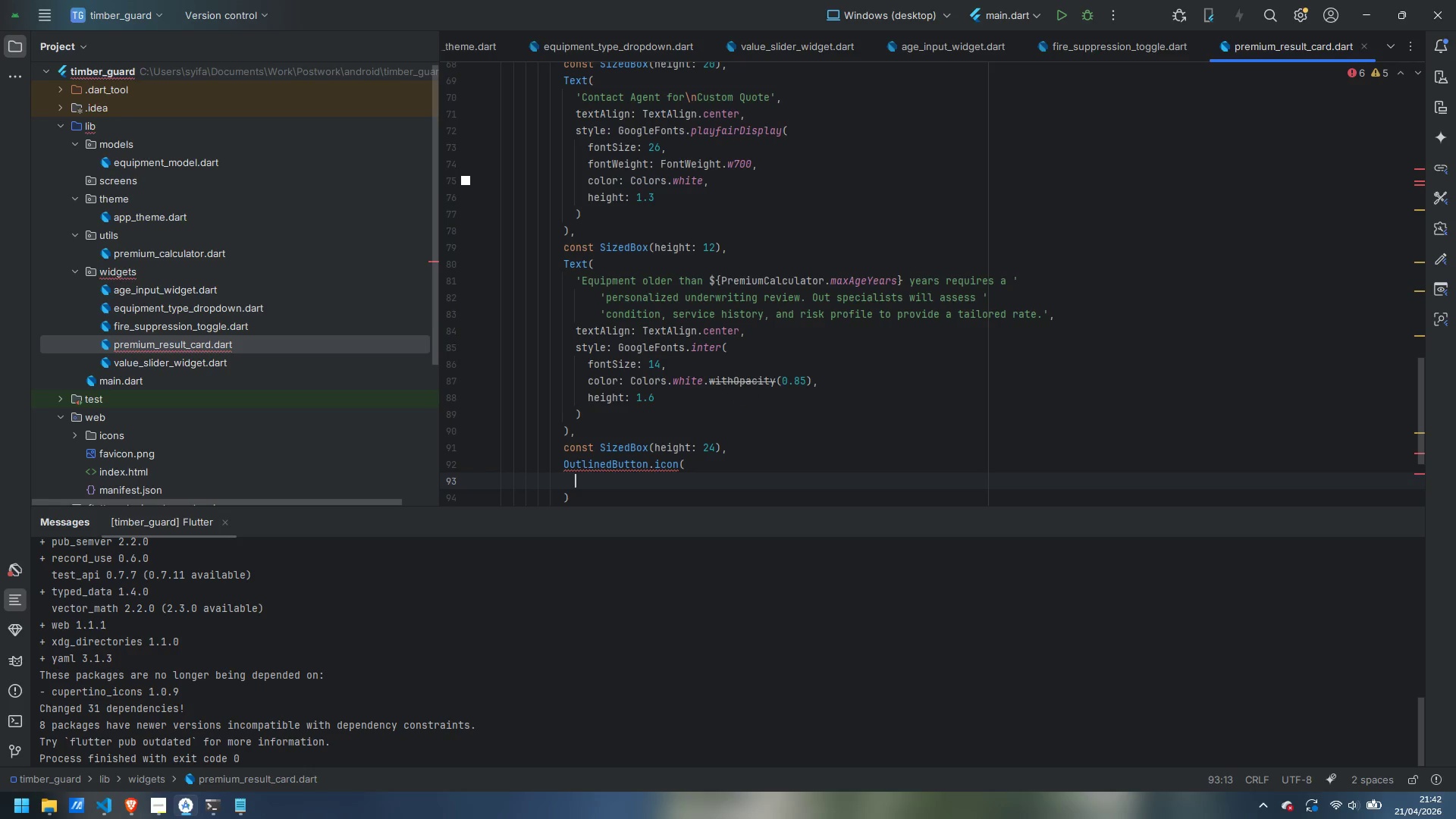 
type(style: )
 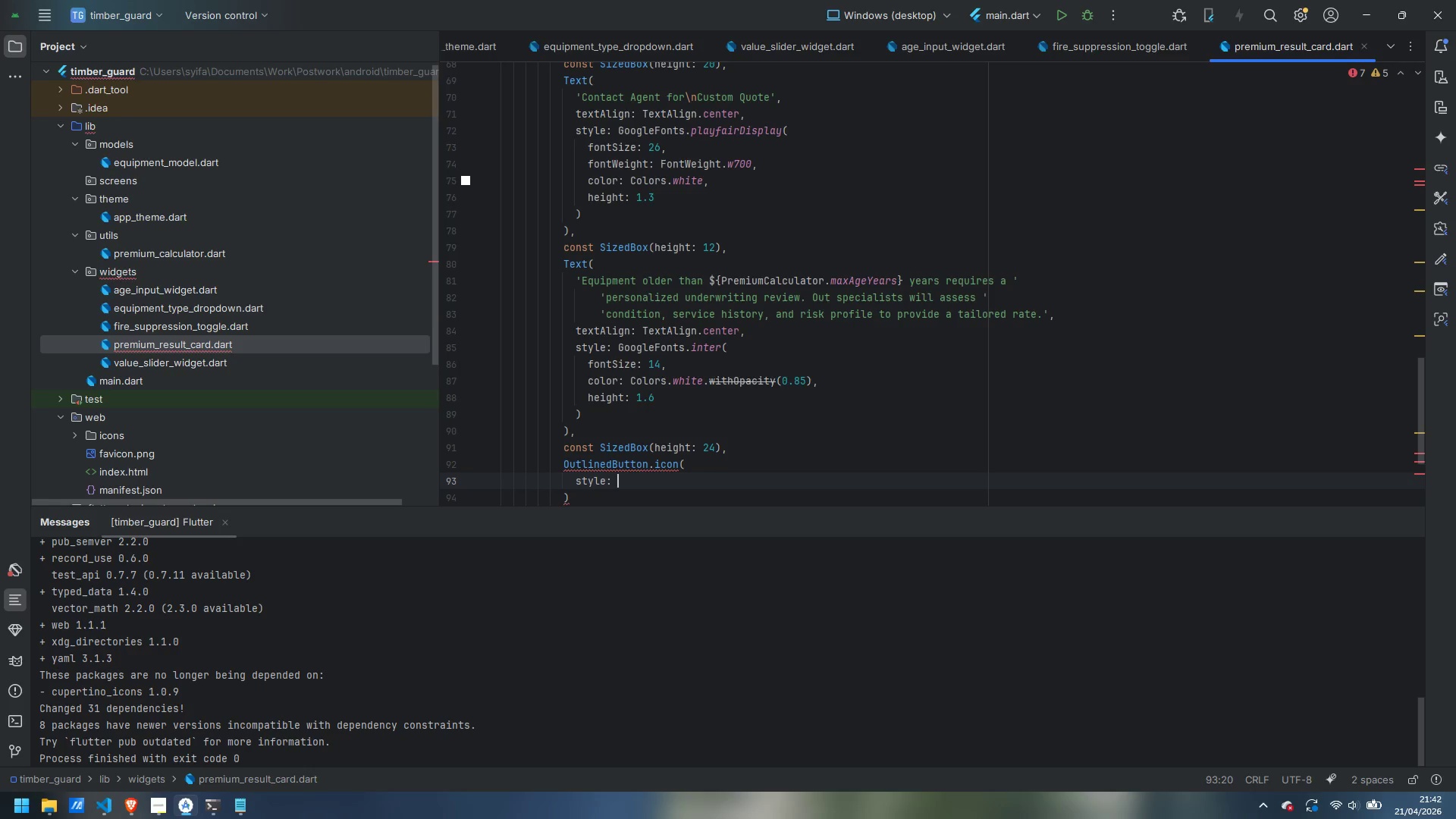 
wait(13.52)
 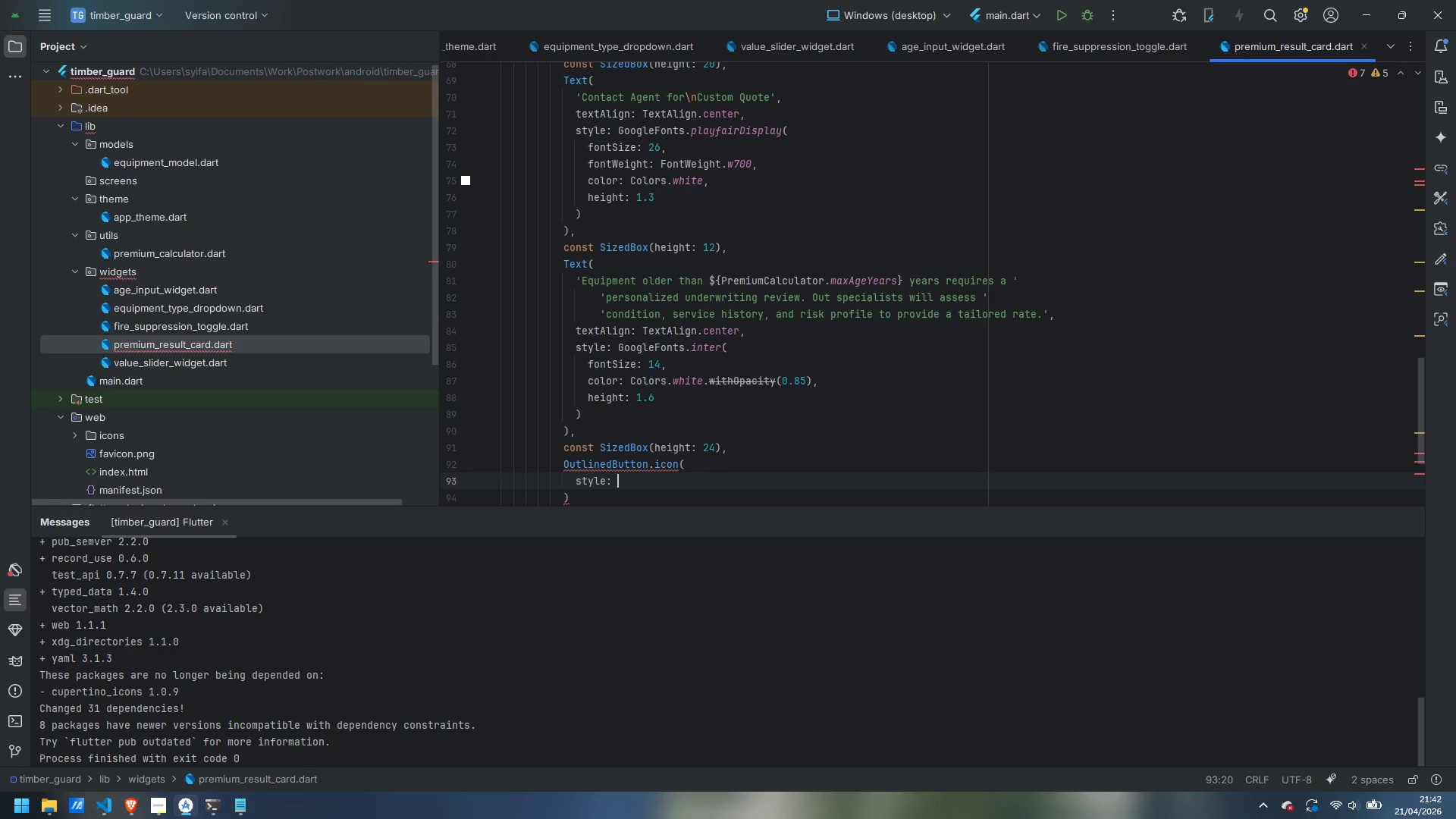 
type(OutlinedButton.styleFrom()
 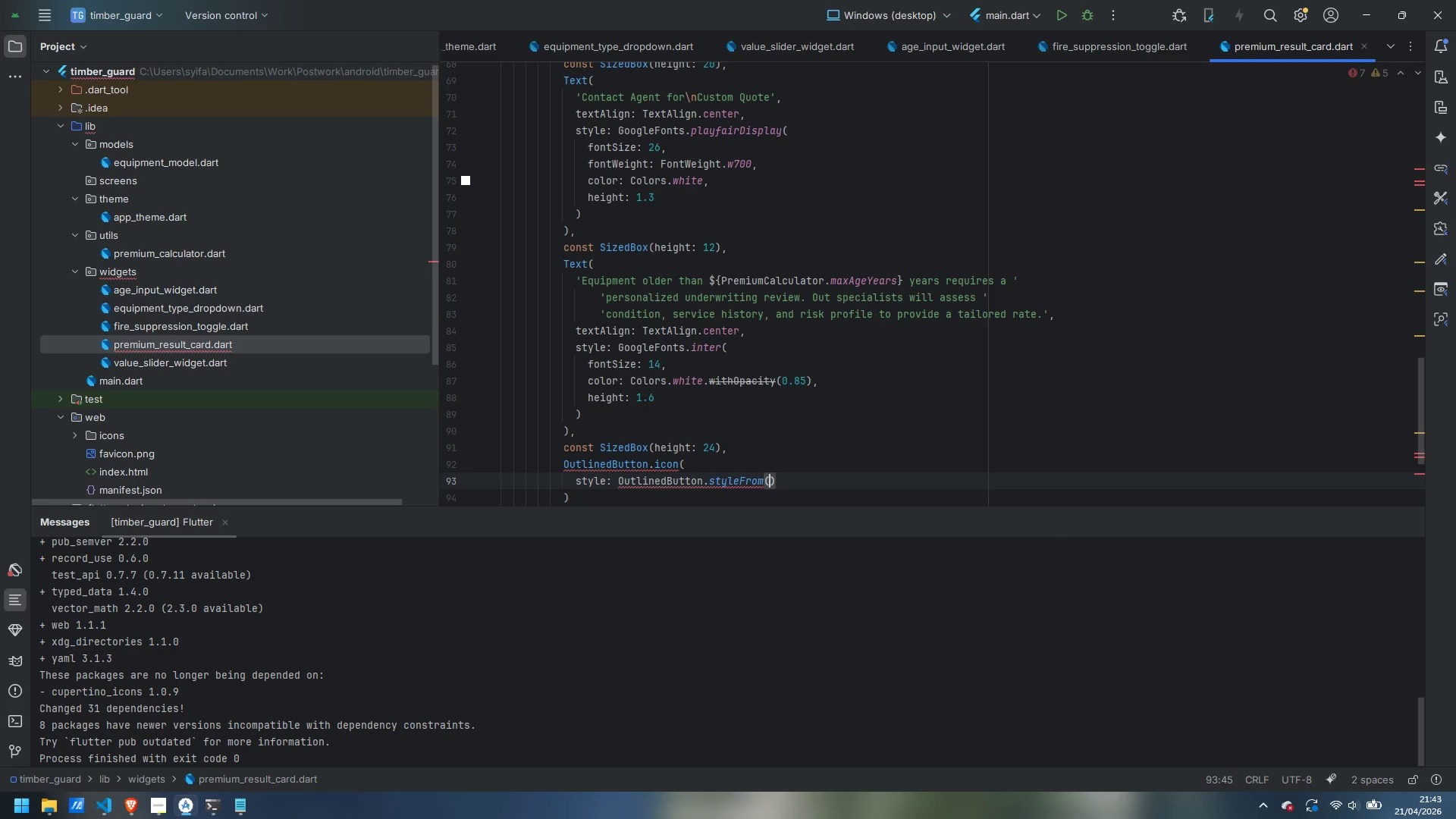 
key(Enter)
 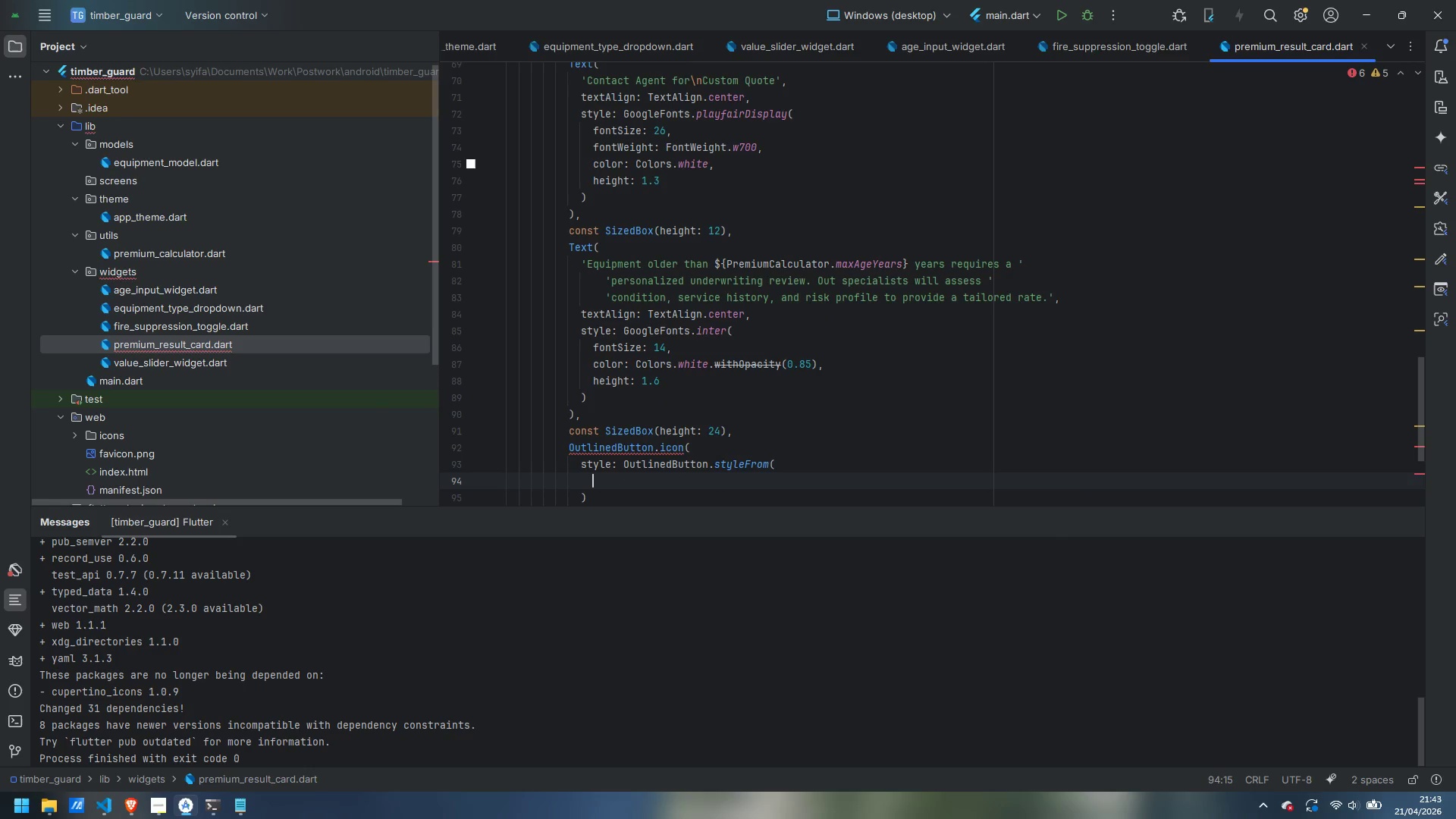 
type(foregroundColor: Colors.white,)
 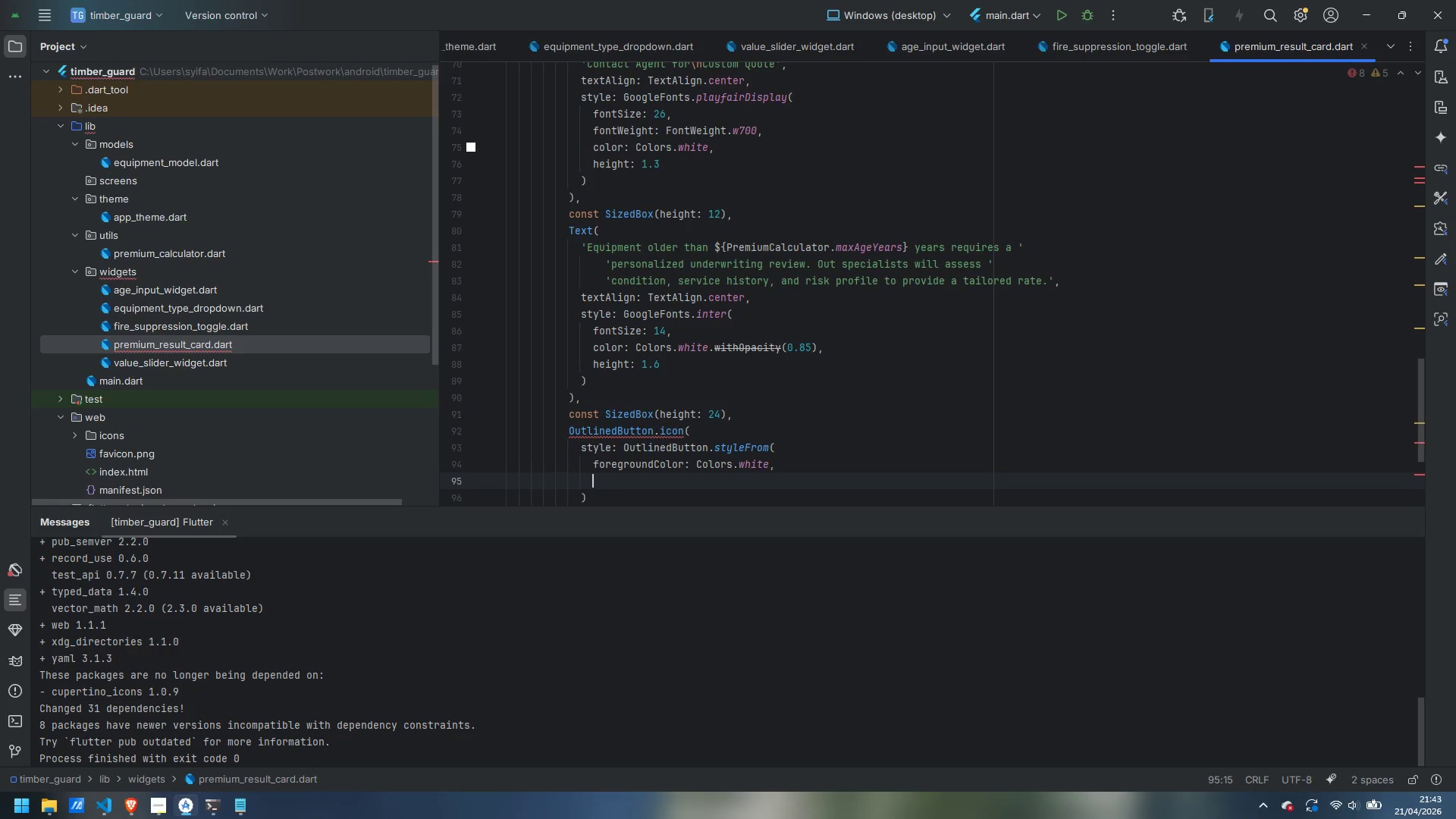 
 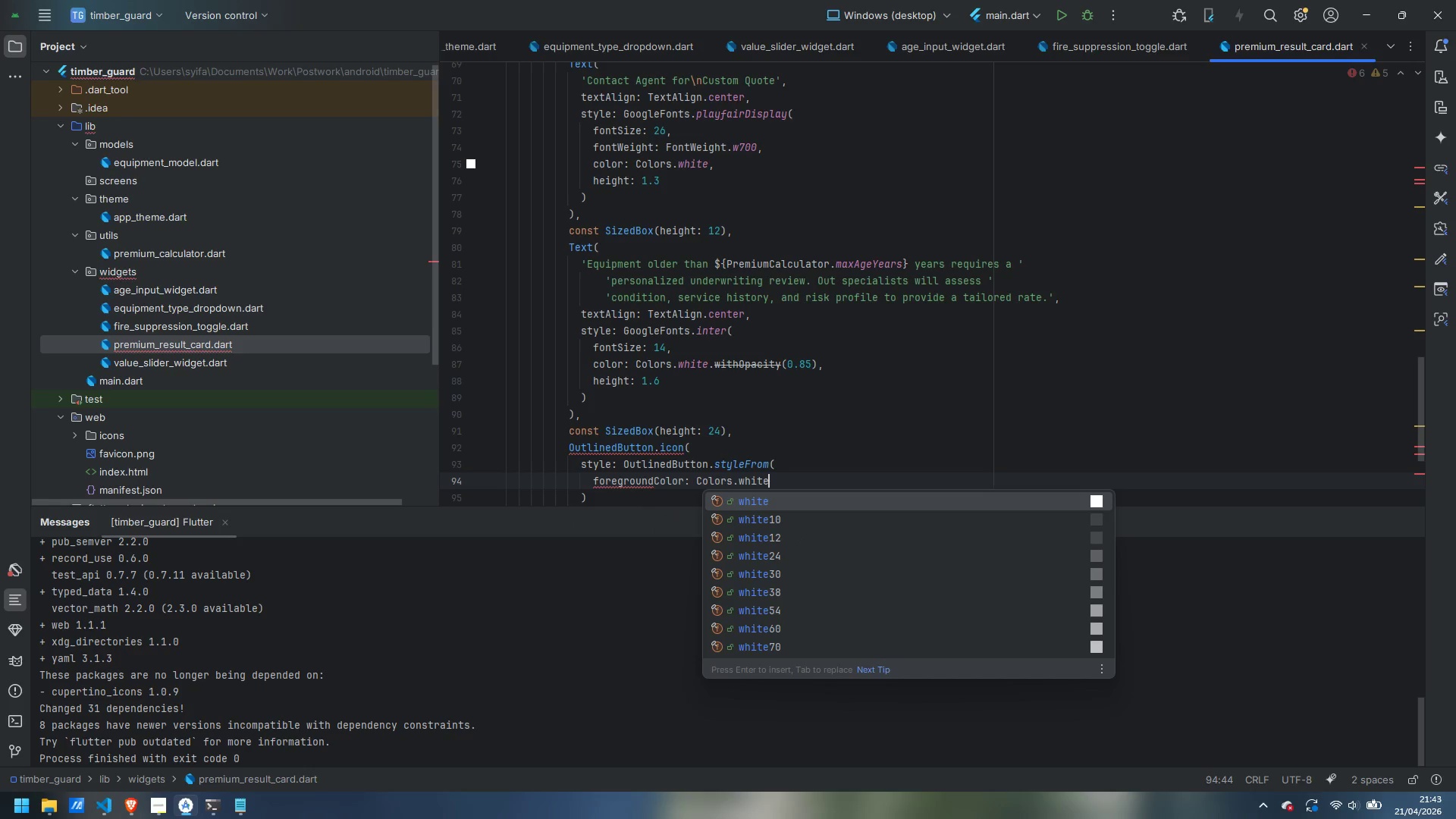 
key(Enter)
 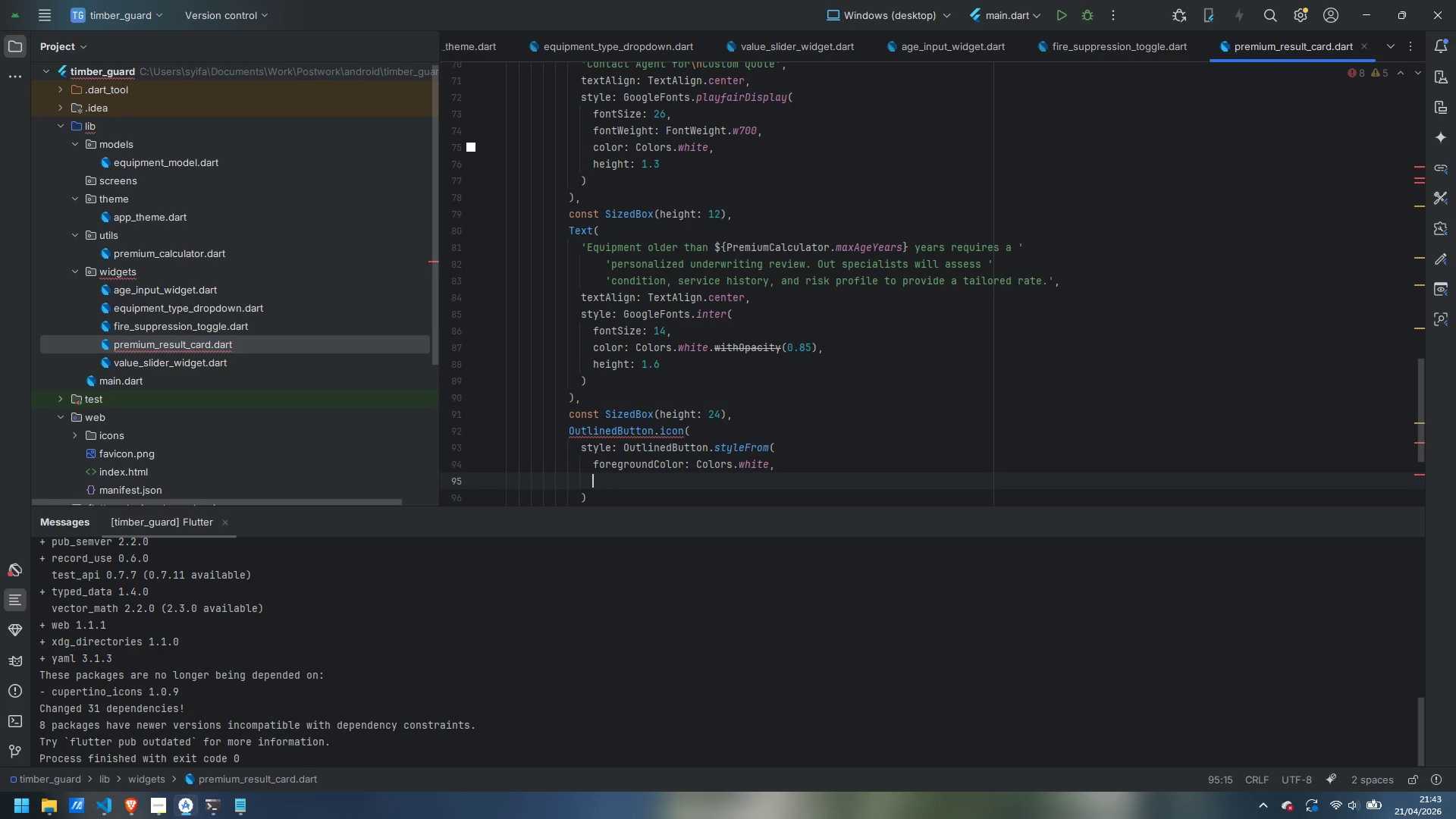 
type(sode)
 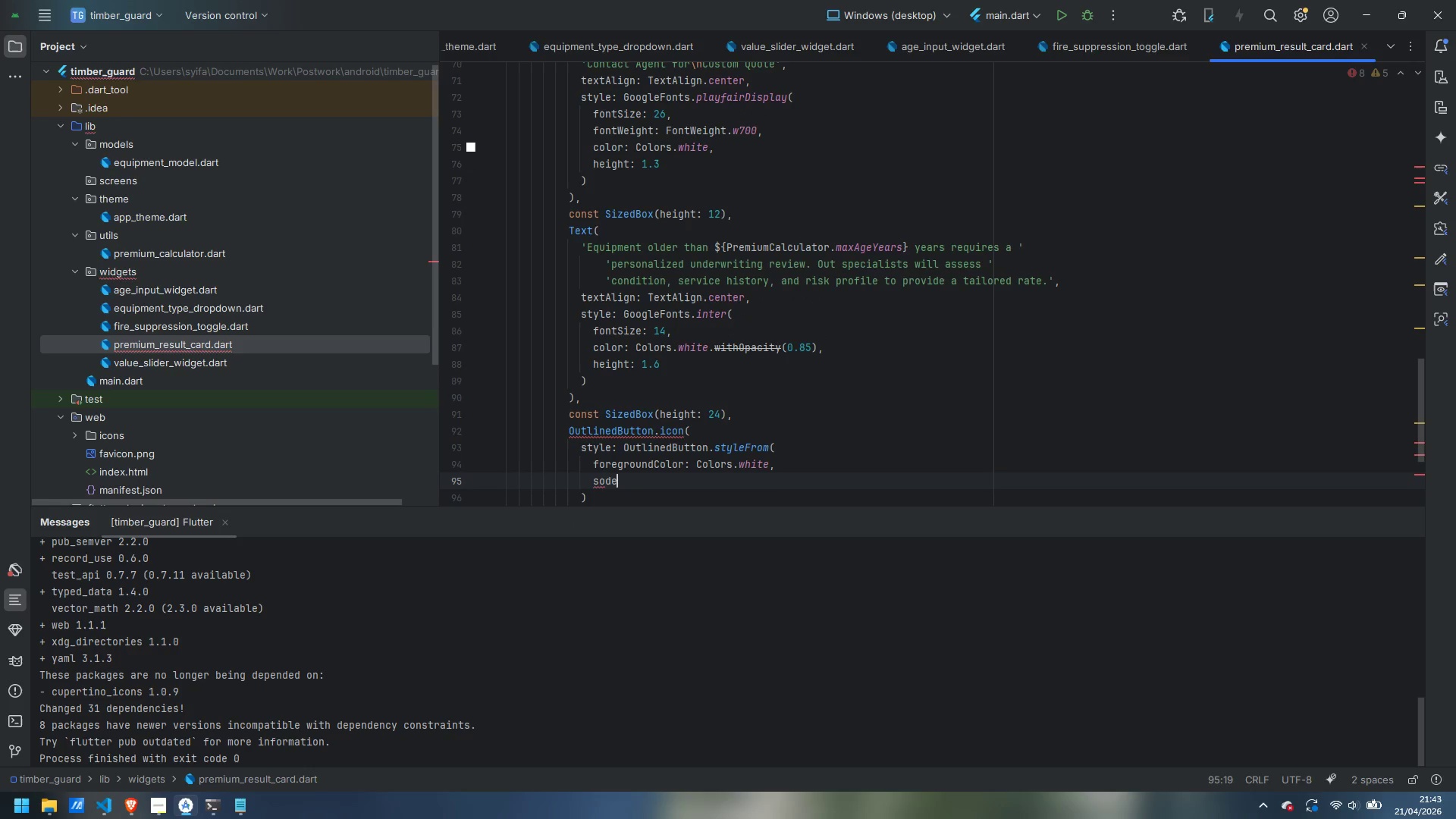 
key(Control+ControlLeft)
 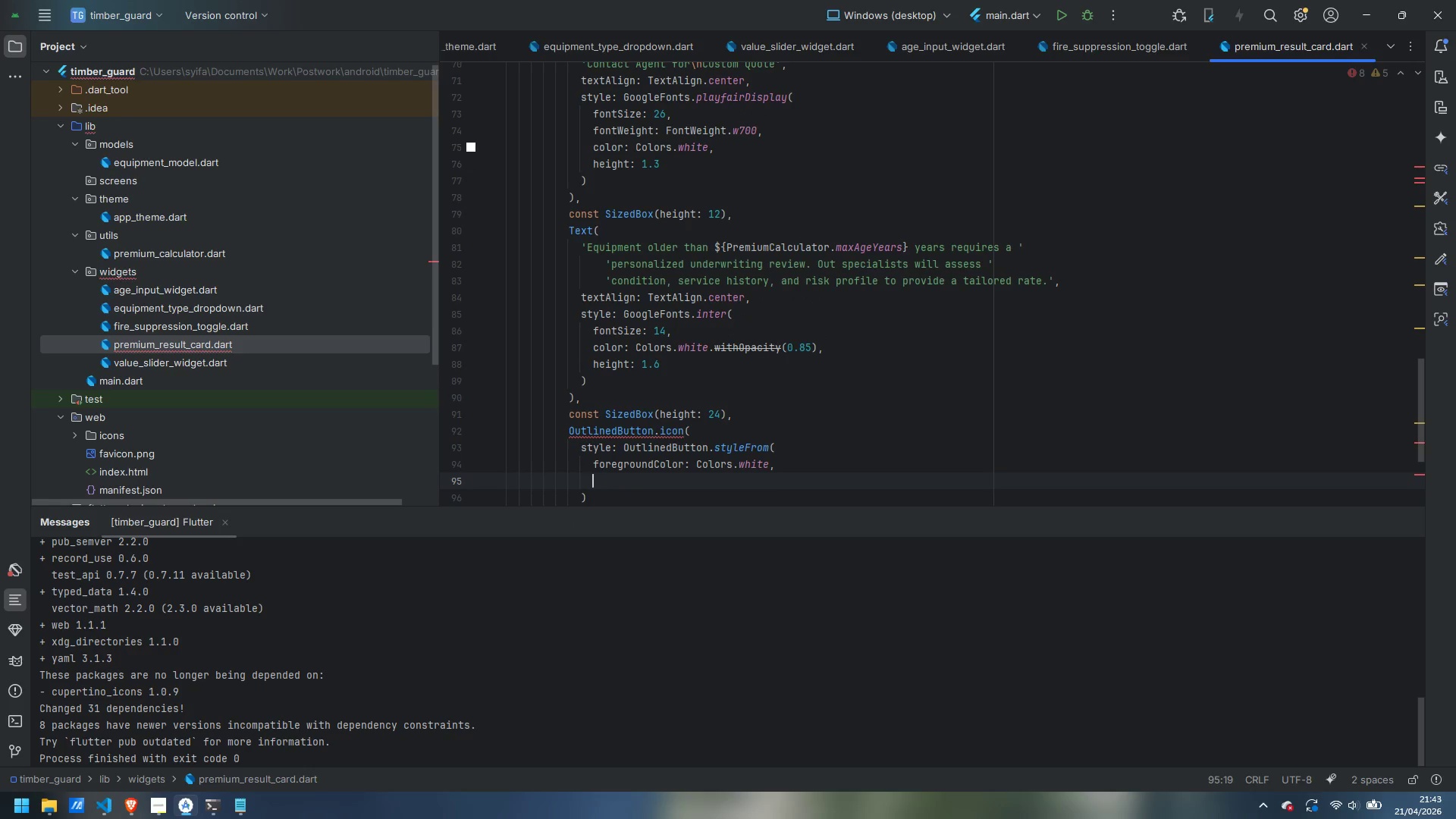 
key(Control+Backspace)
 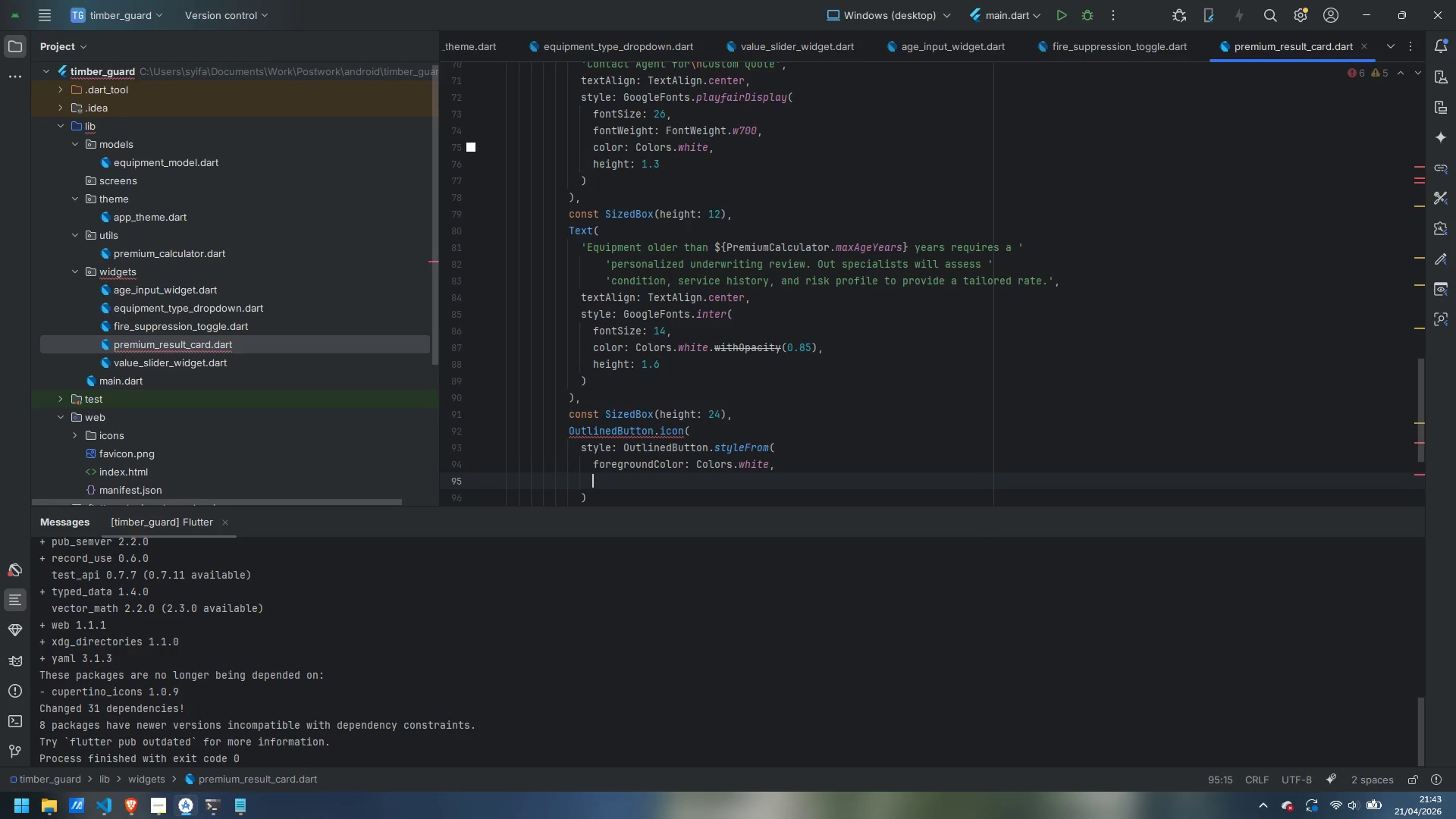 
type(side: const BorderSide(color: Colors.whiote)
key(Backspace)
key(Backspace)
key(Backspace)
type(te, width: 1.5)
 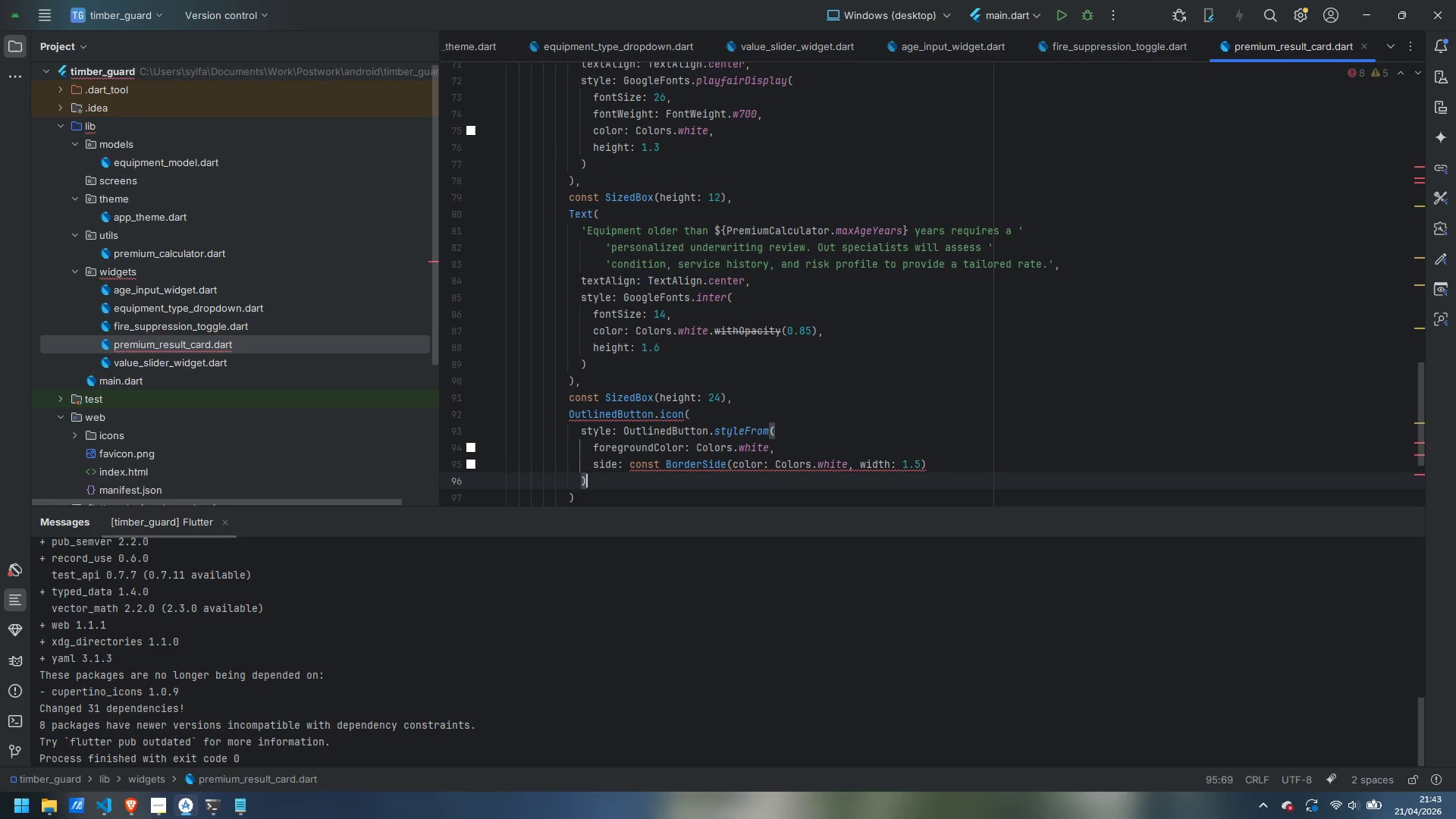 
 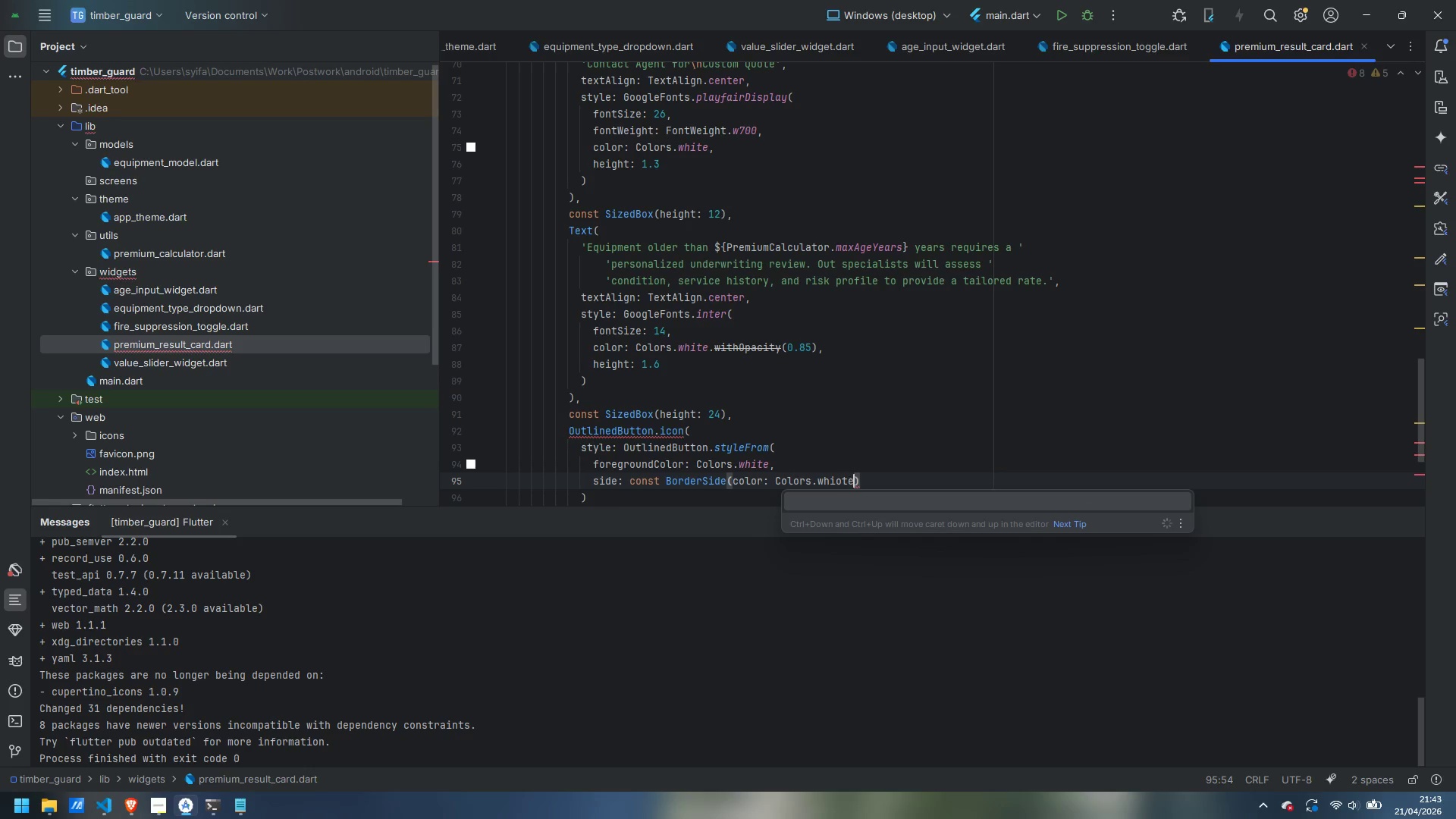 
key(ArrowDown)
 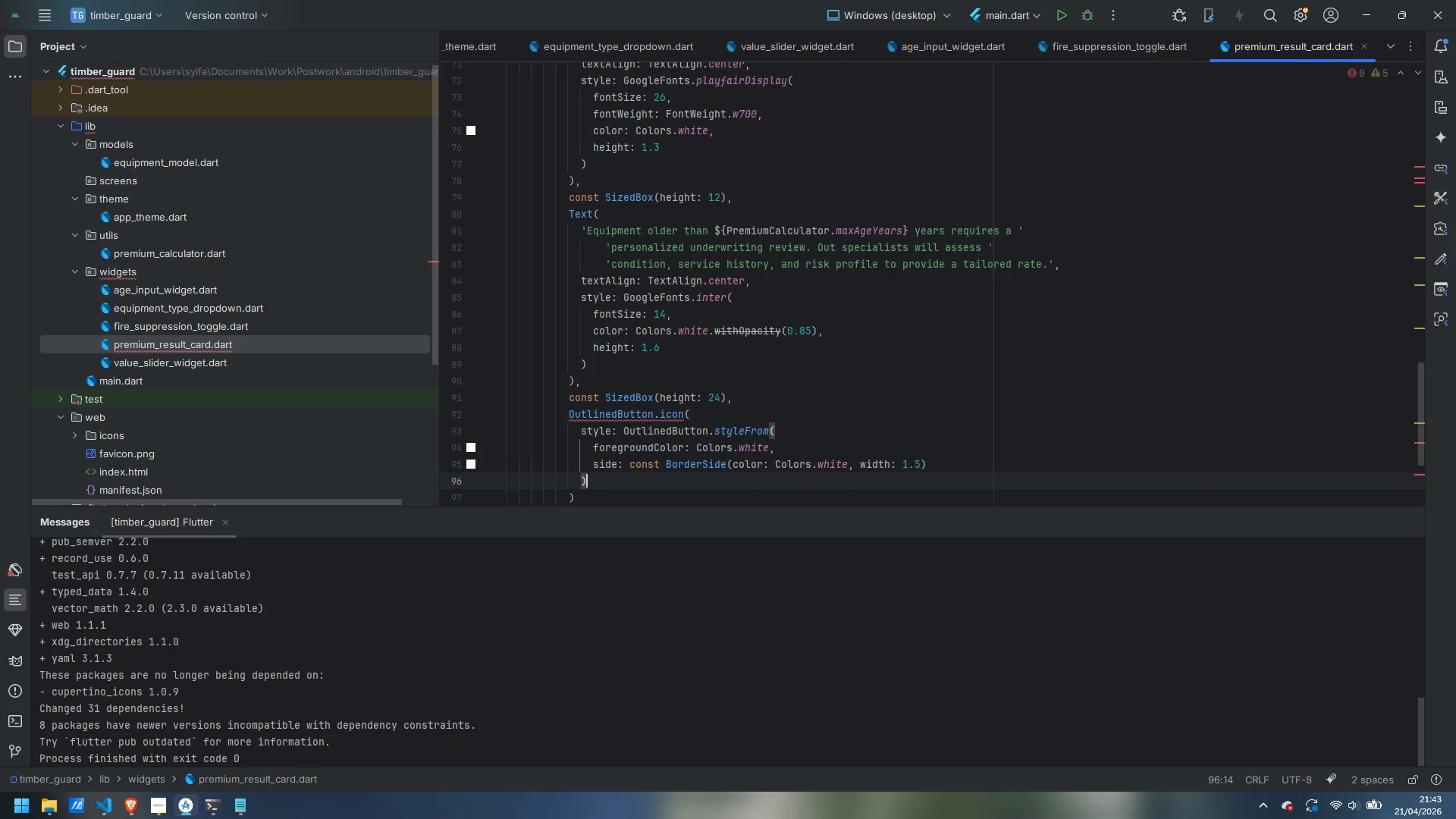 
key(Control+ArrowLeft)
 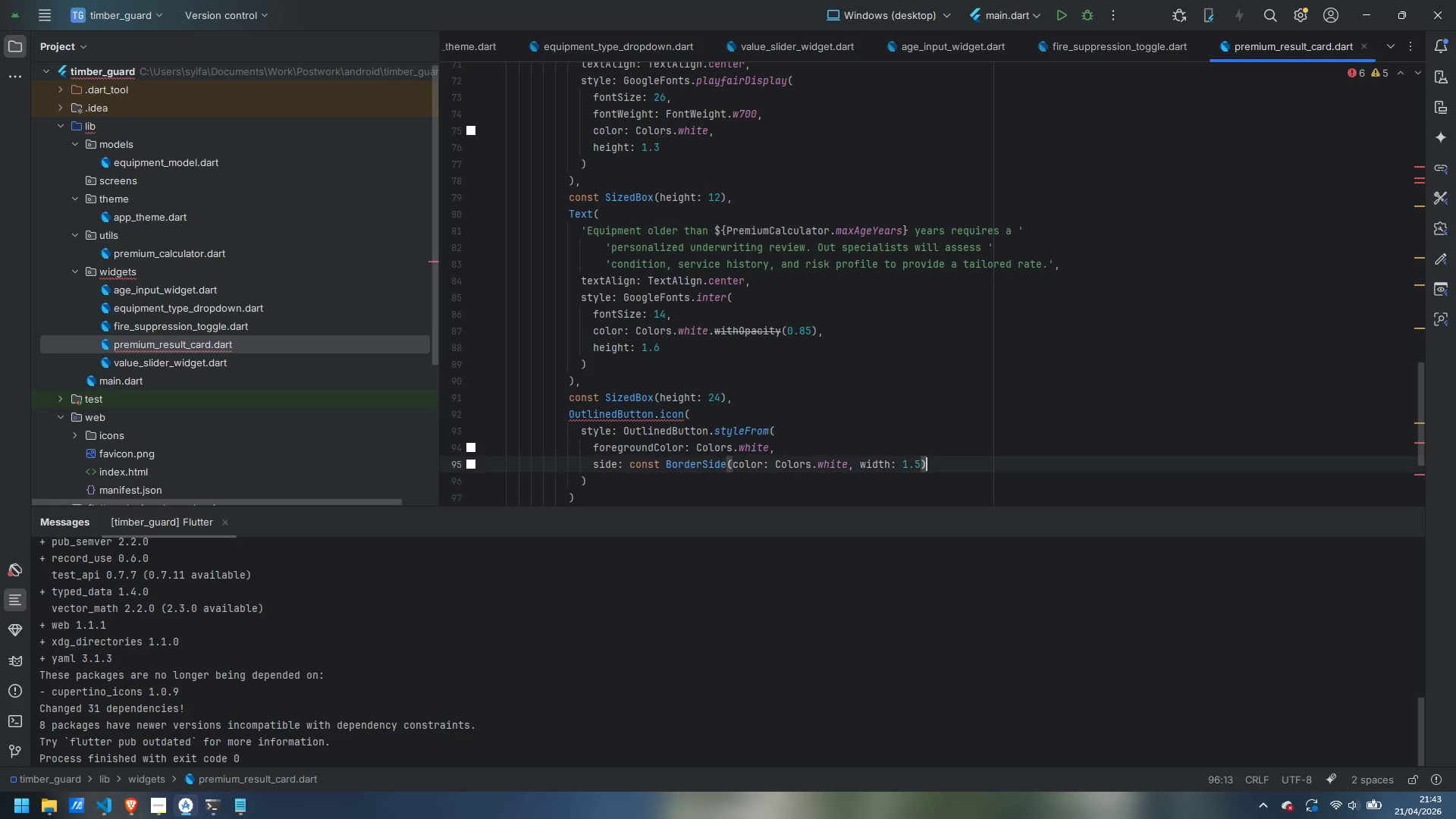 
key(Control+ArrowLeft)
 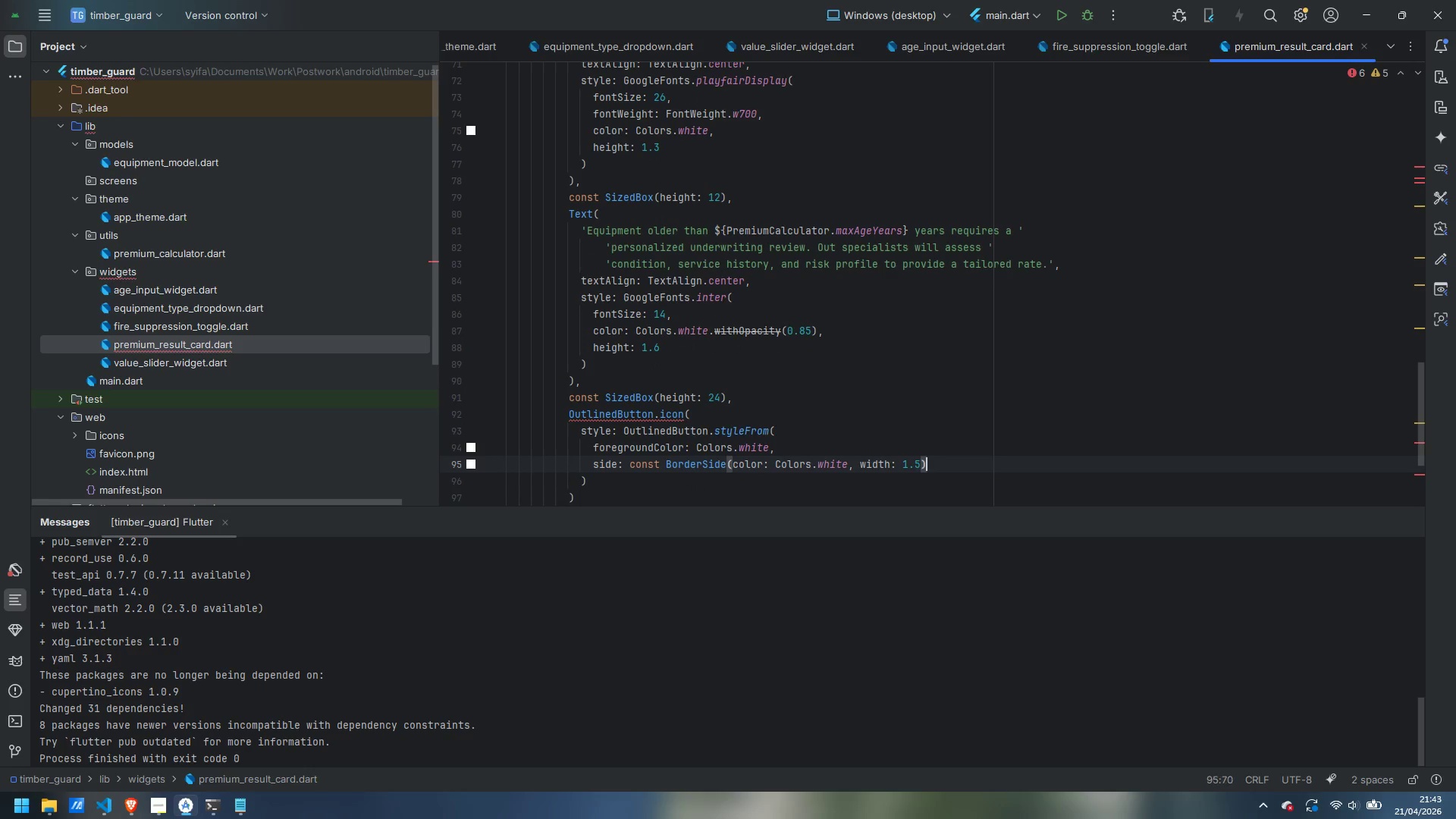 
key(Control+ArrowLeft)
 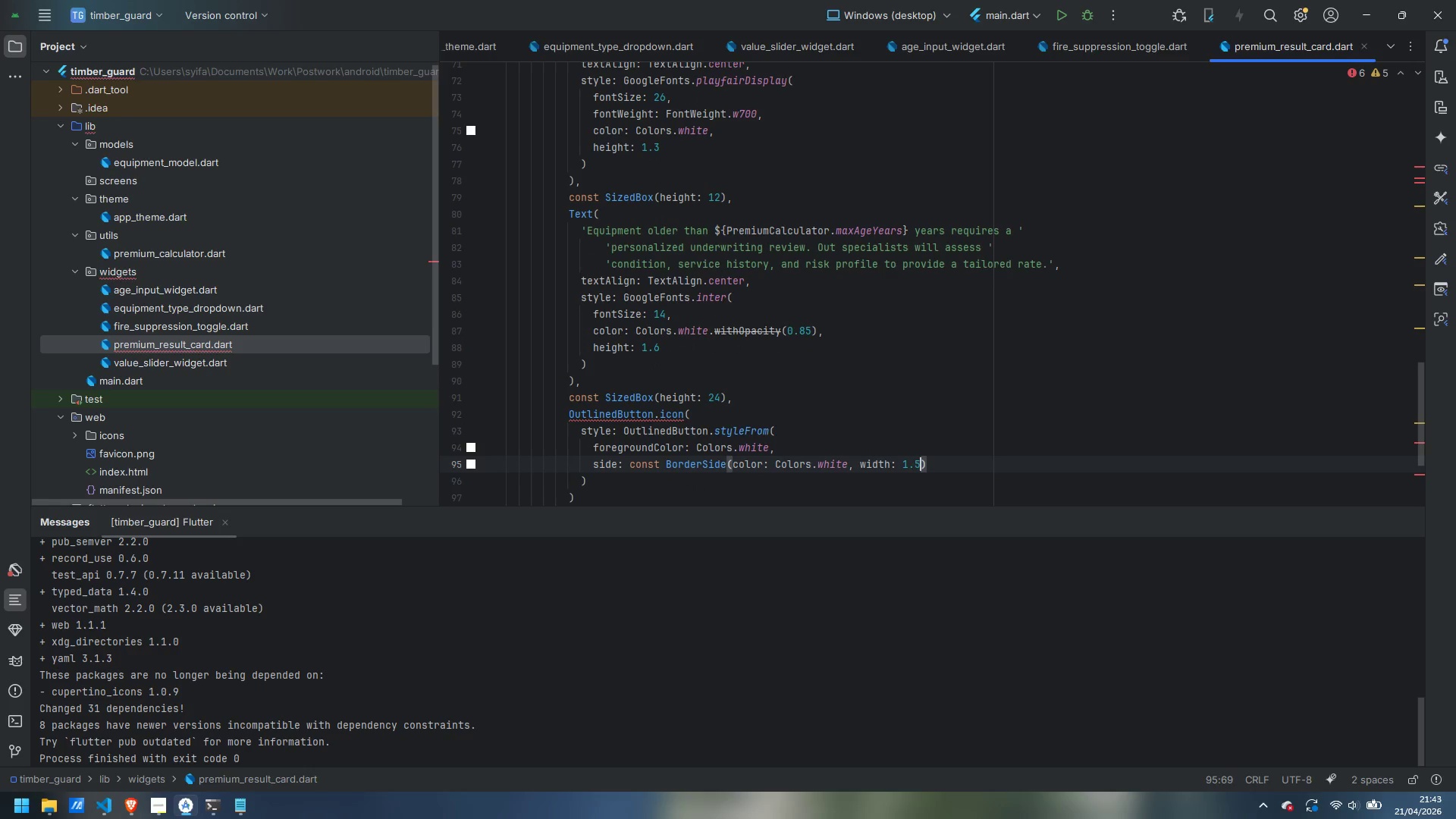 
hold_key(key=ControlLeft, duration=0.48)
 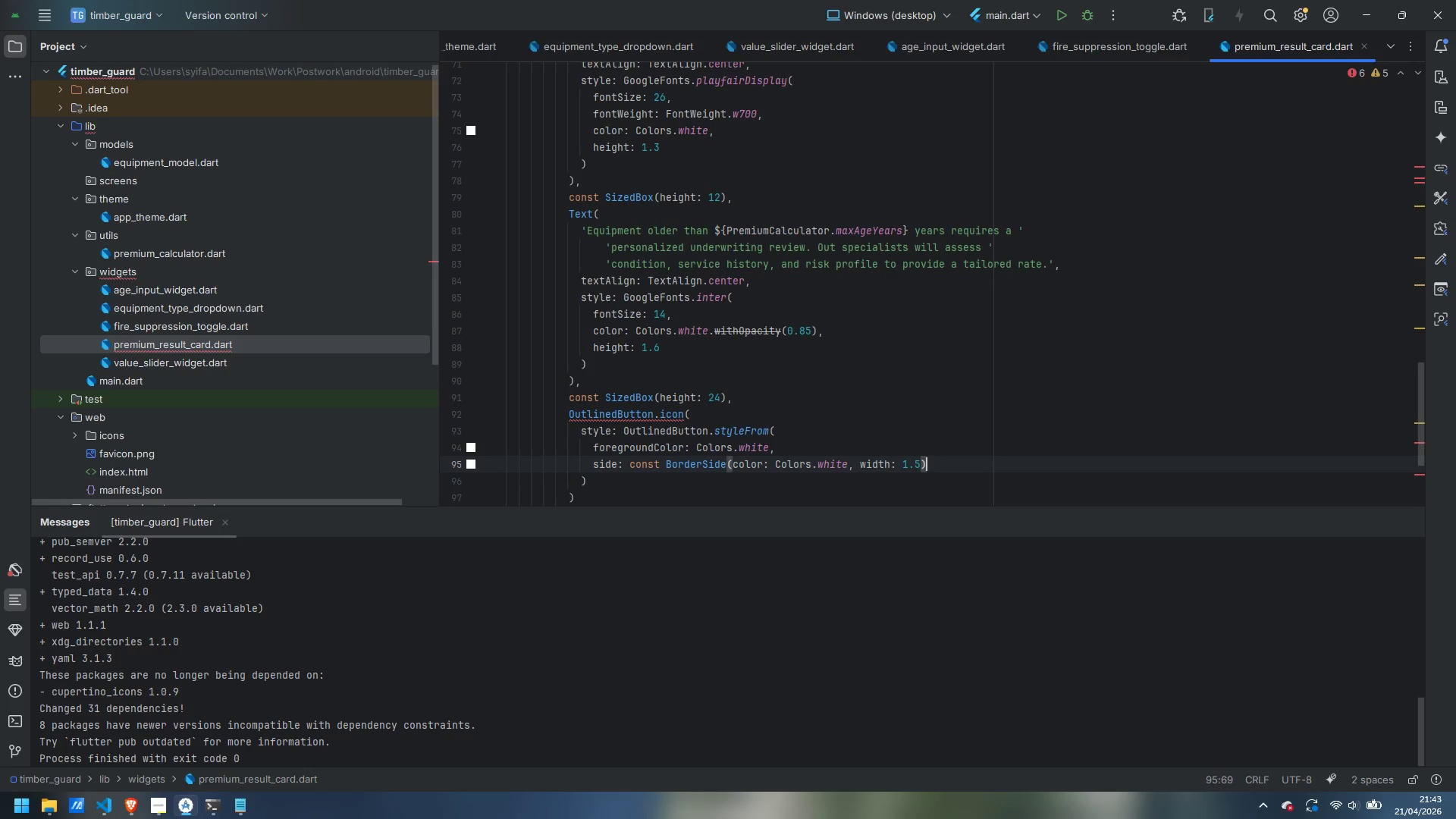 
key(ArrowRight)
 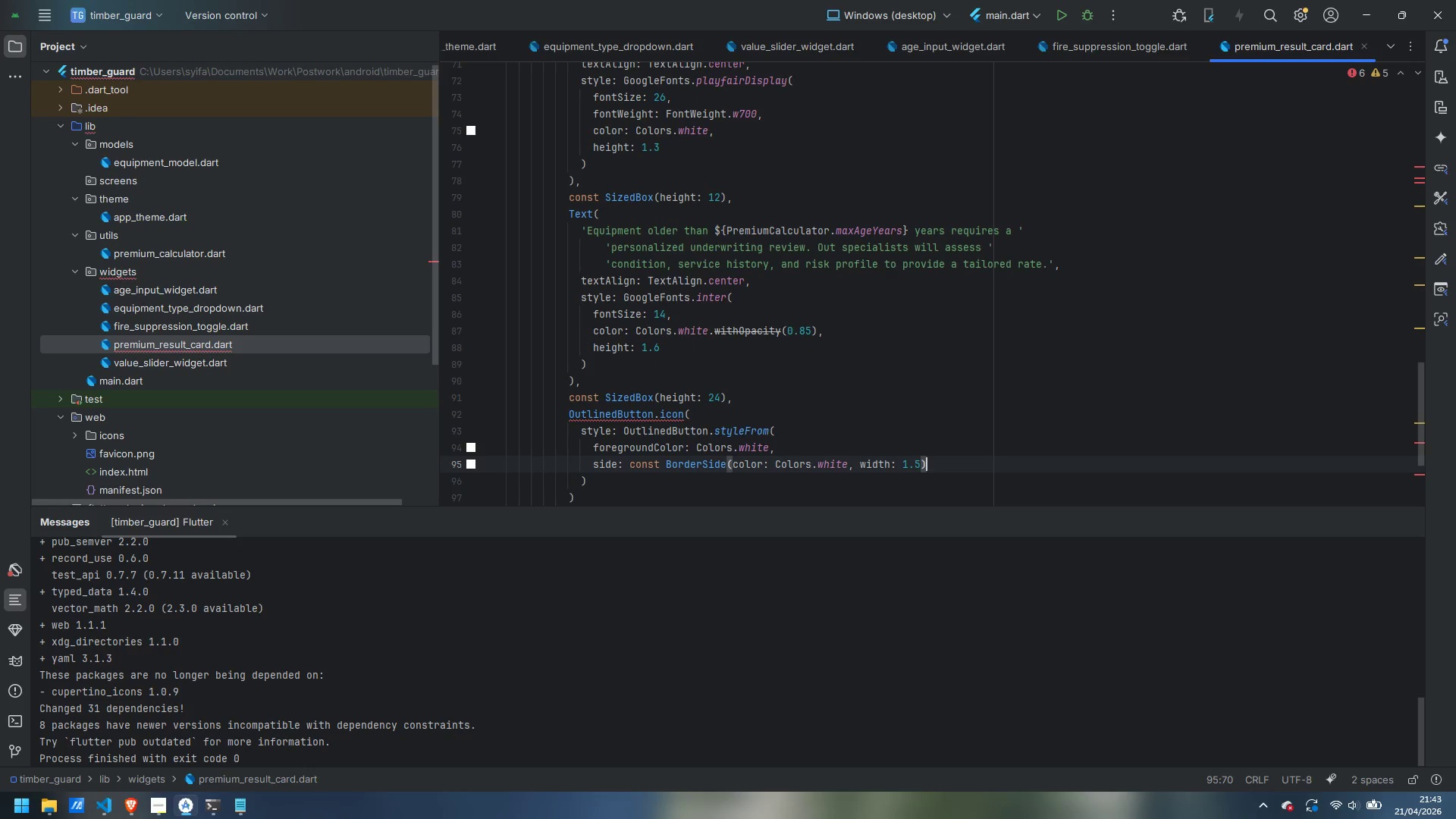 
key(Comma)
 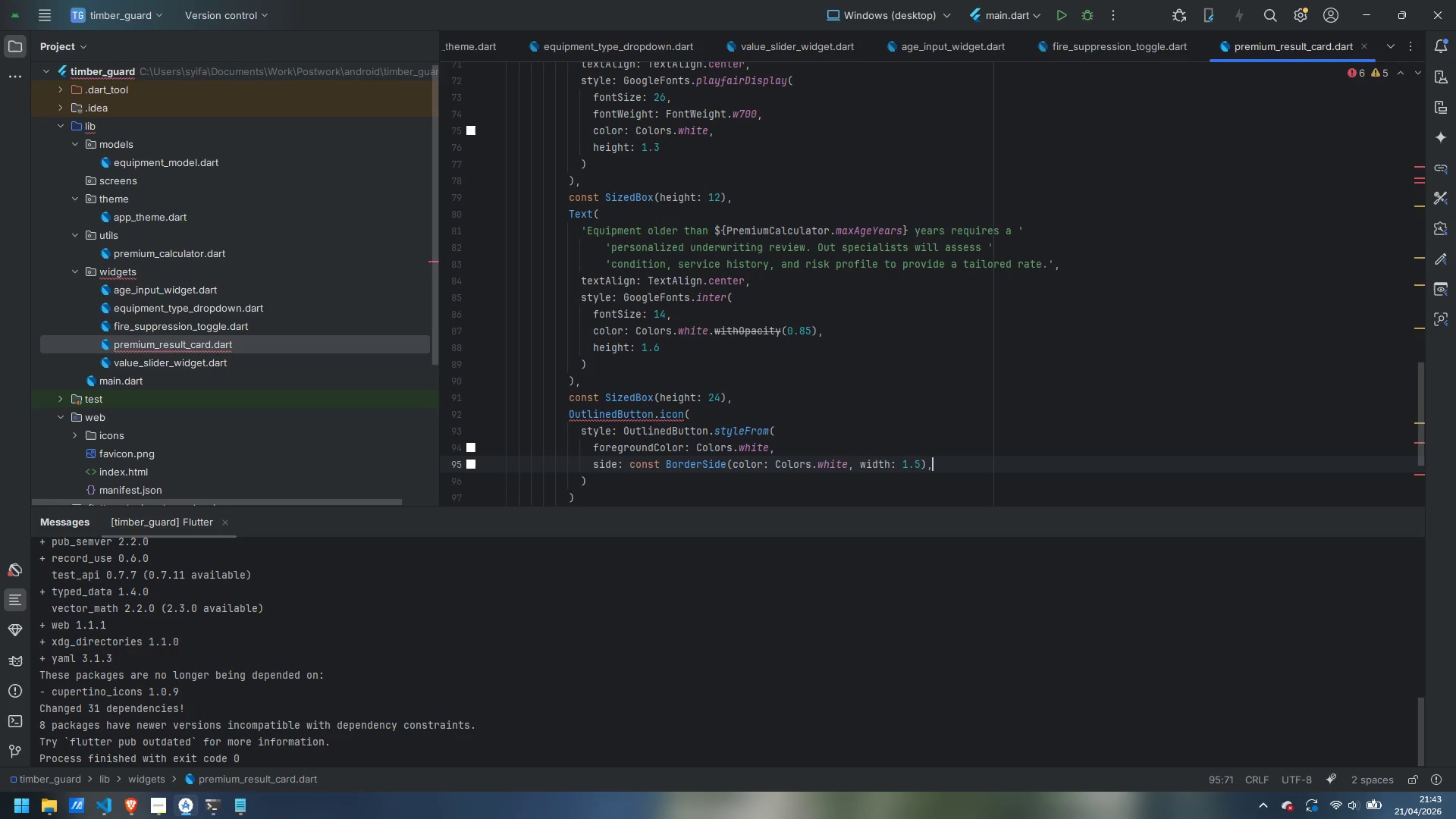 
key(Enter)
 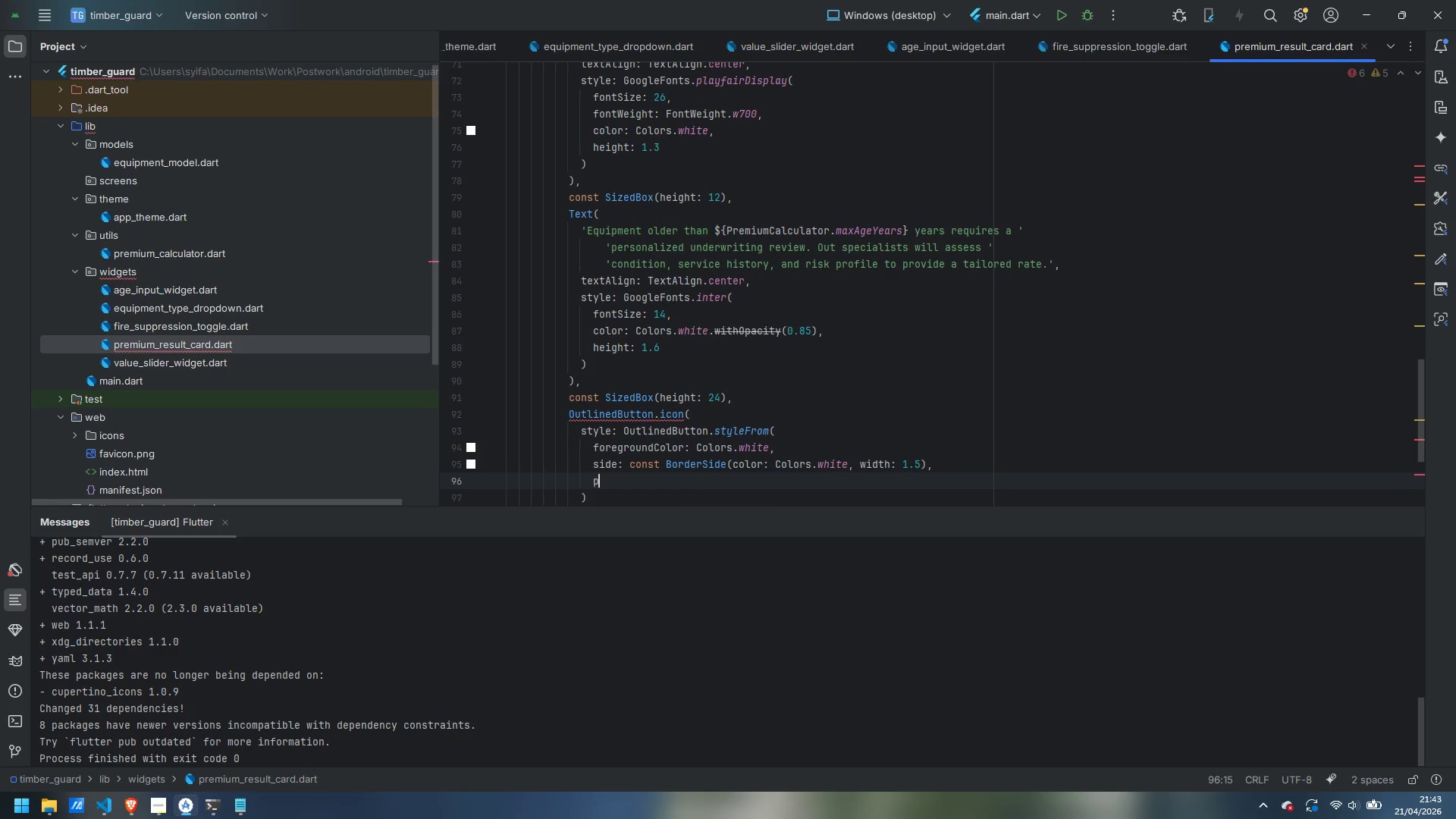 
type(padding: const EdgeInsets.symmetric(horizontal: 254)
key(Backspace)
key(Backspace)
type(4, vertical )
key(Backspace)
type(: 14)
 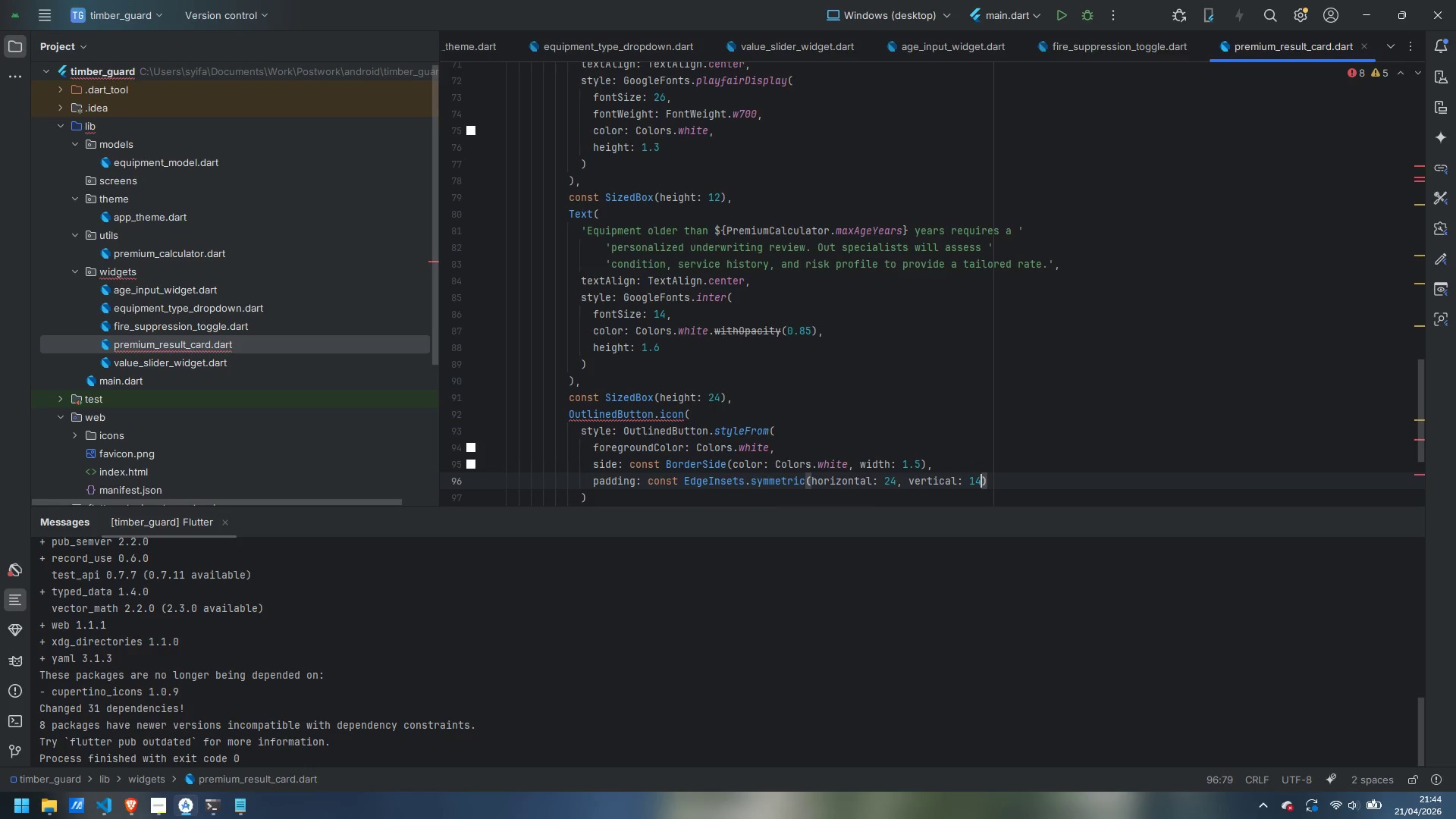 
key(ArrowRight)
 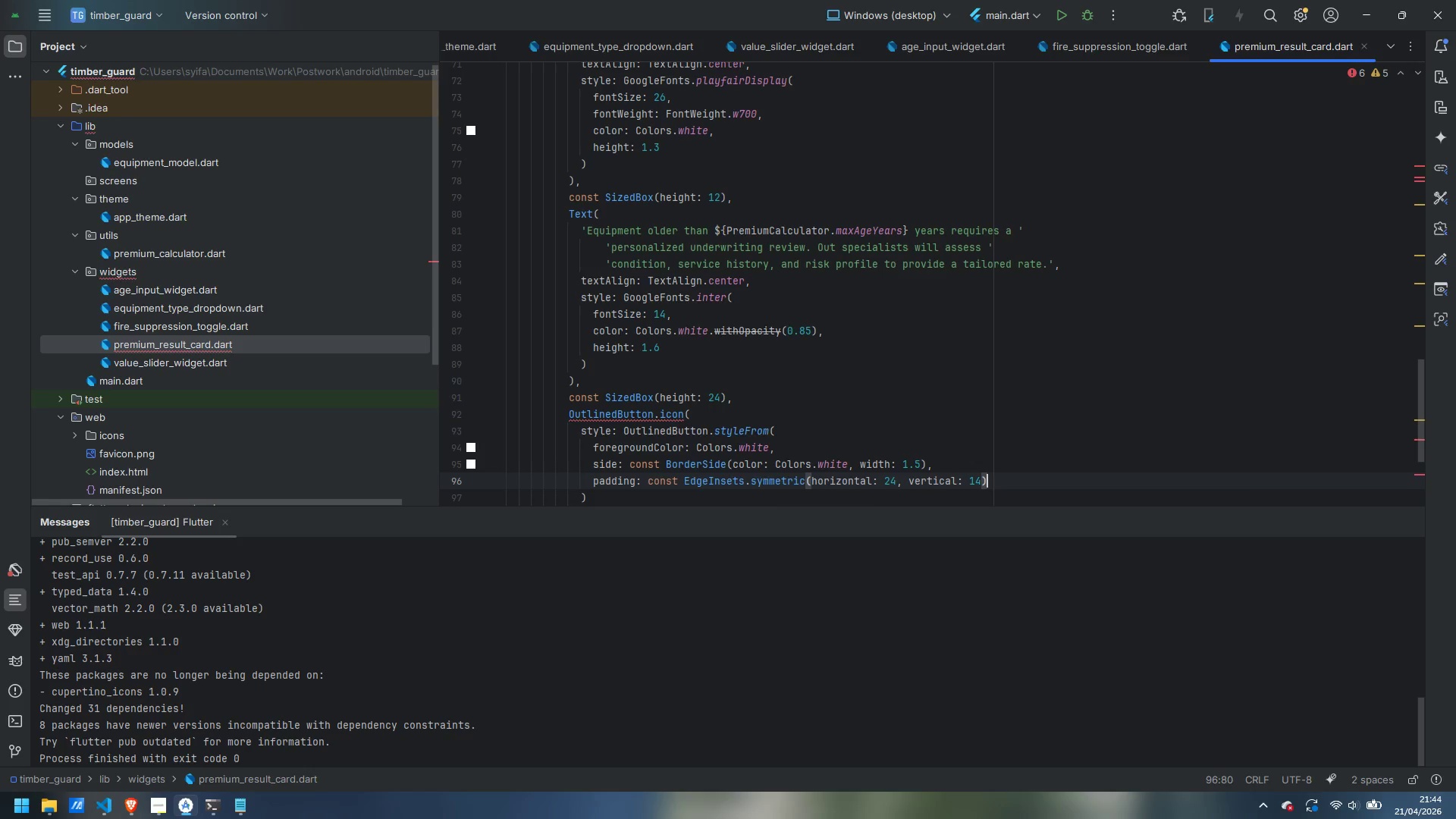 
key(Comma)
 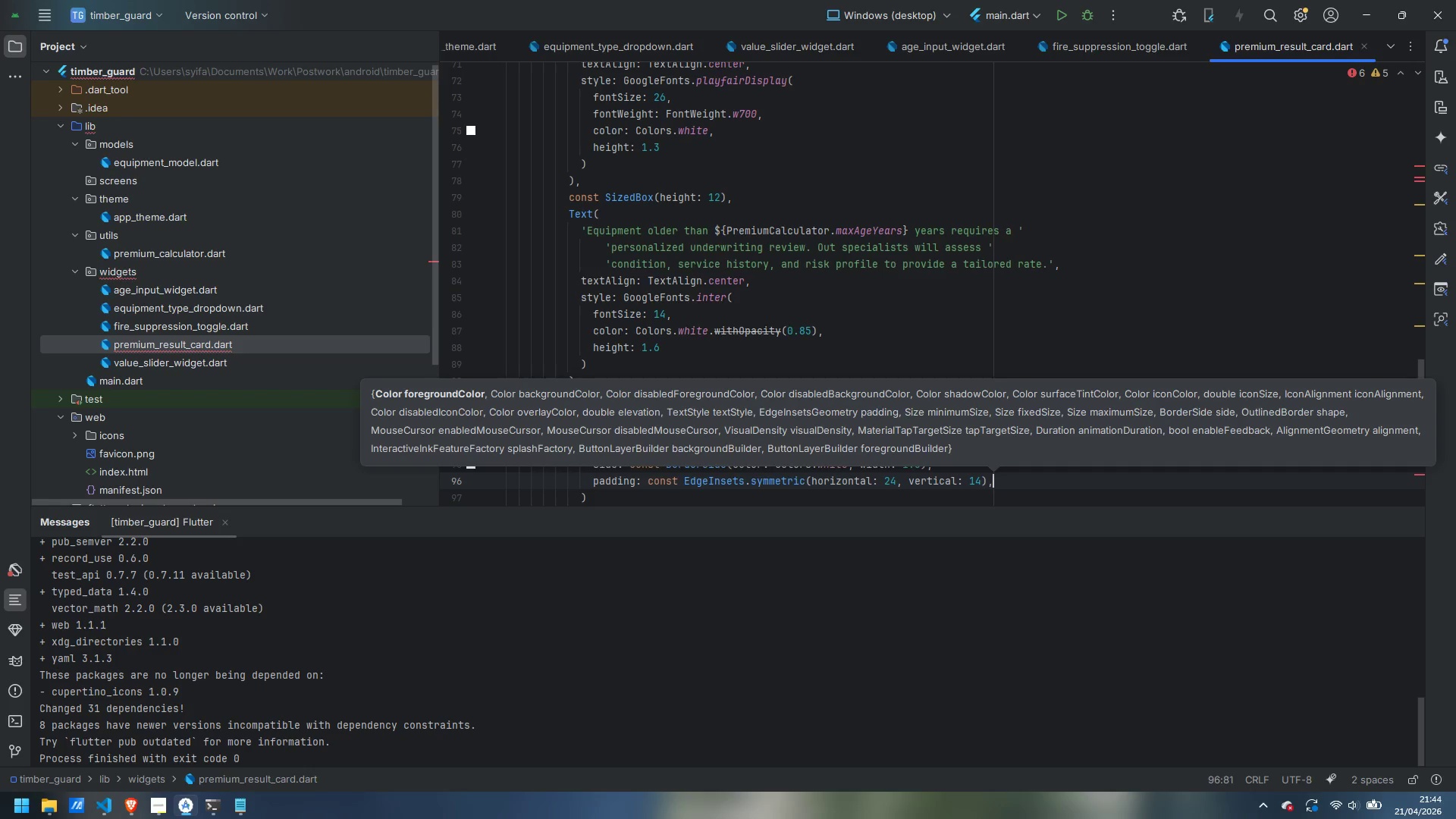 
key(Enter)
 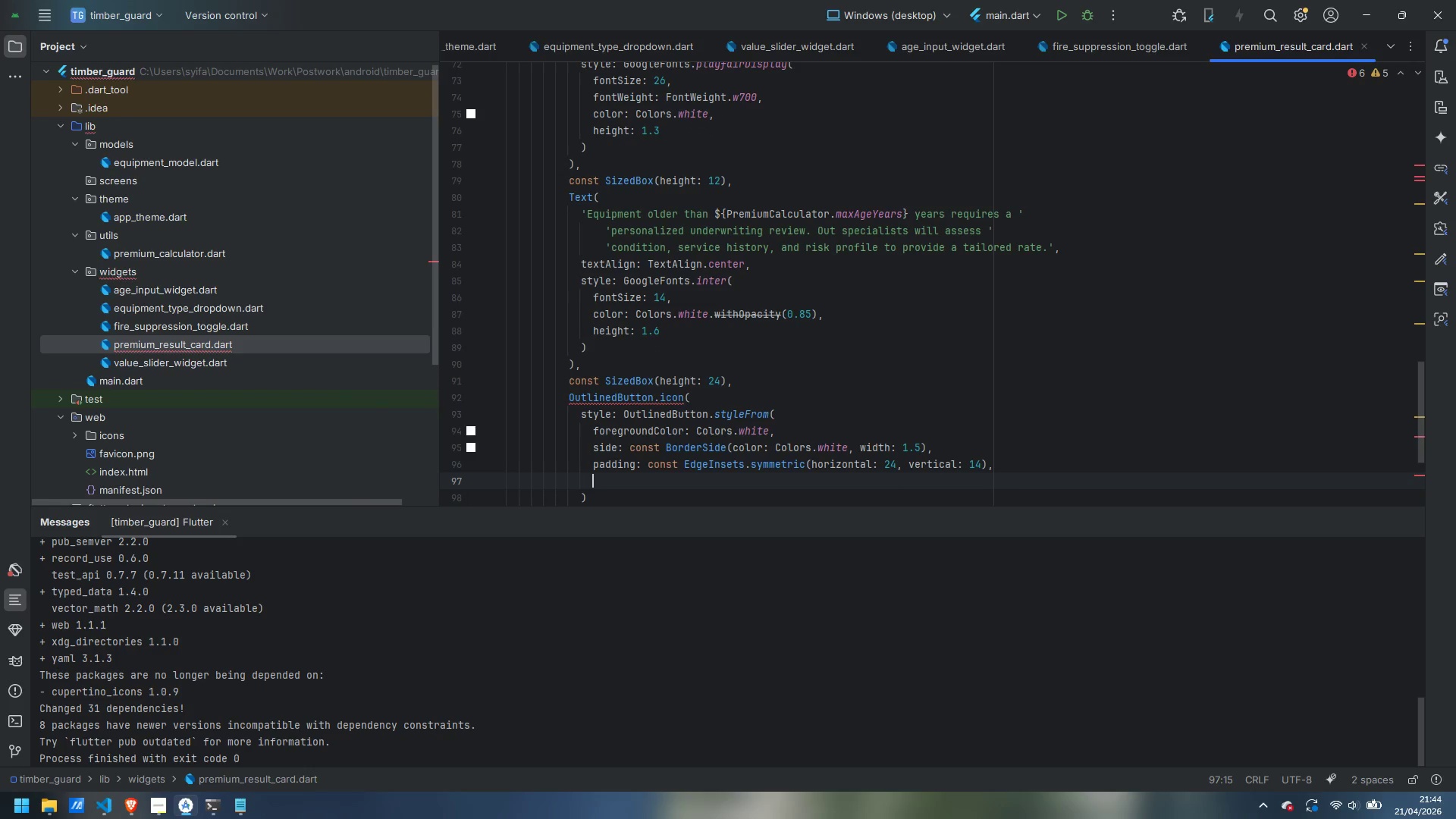 
type(shape: RoundedRectangel)
key(Backspace)
key(Backspace)
type(leBorder(borderRadius: BOrd)
key(Backspace)
key(Backspace)
key(Backspace)
type(orderRadius.c)
key(Backspace)
type(circular(10)
 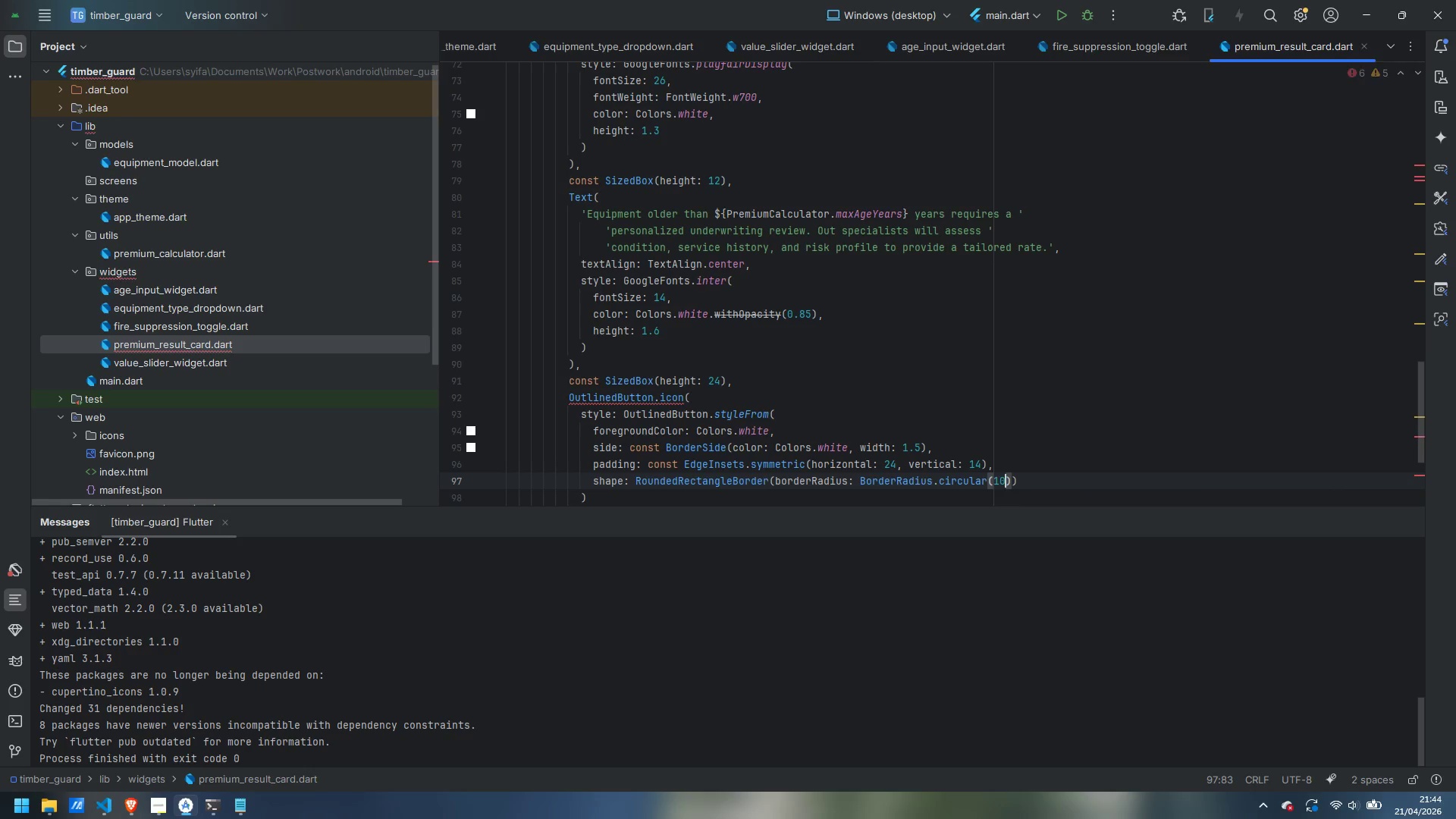 
key(ArrowRight)
 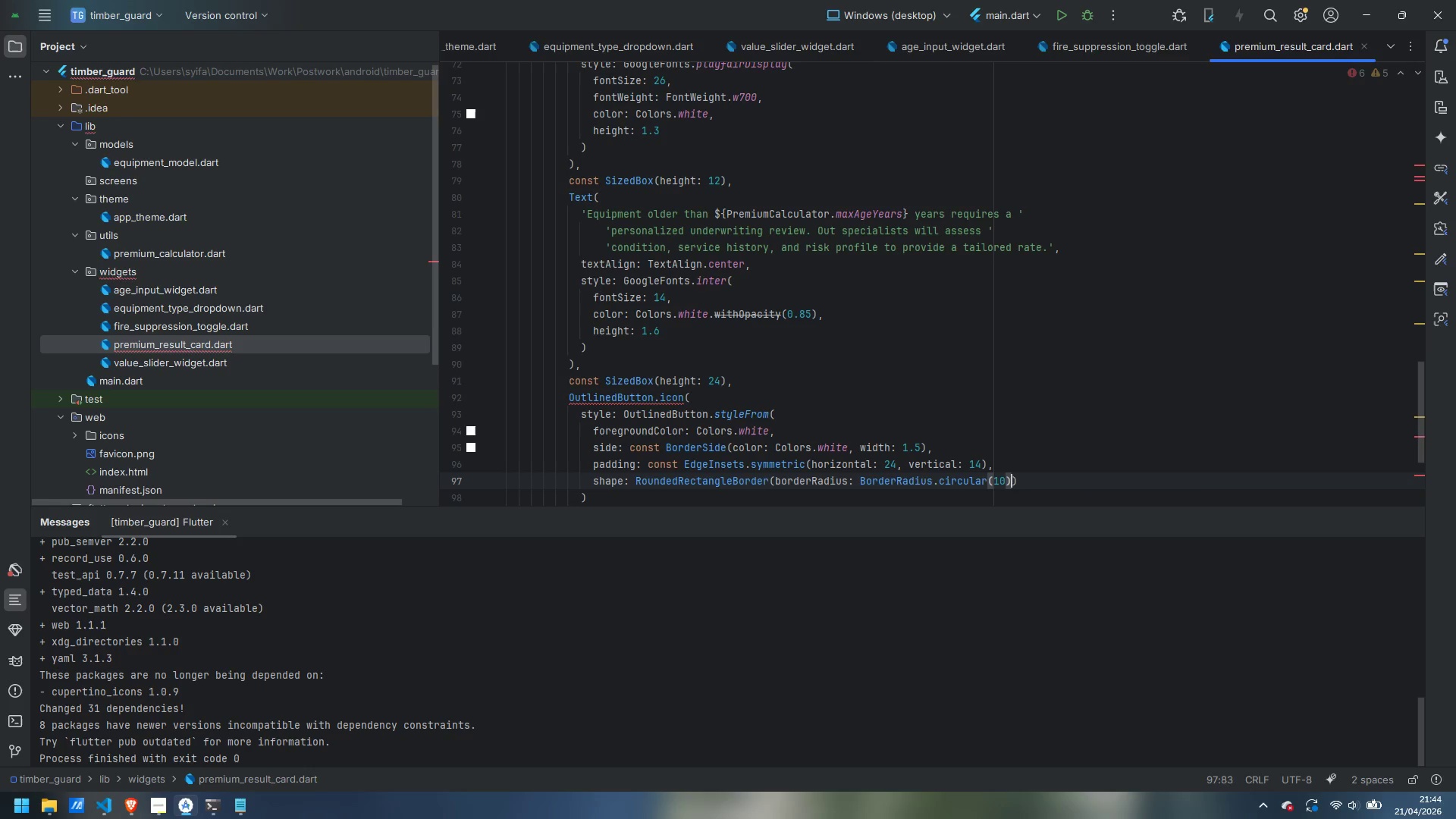 
key(ArrowRight)
 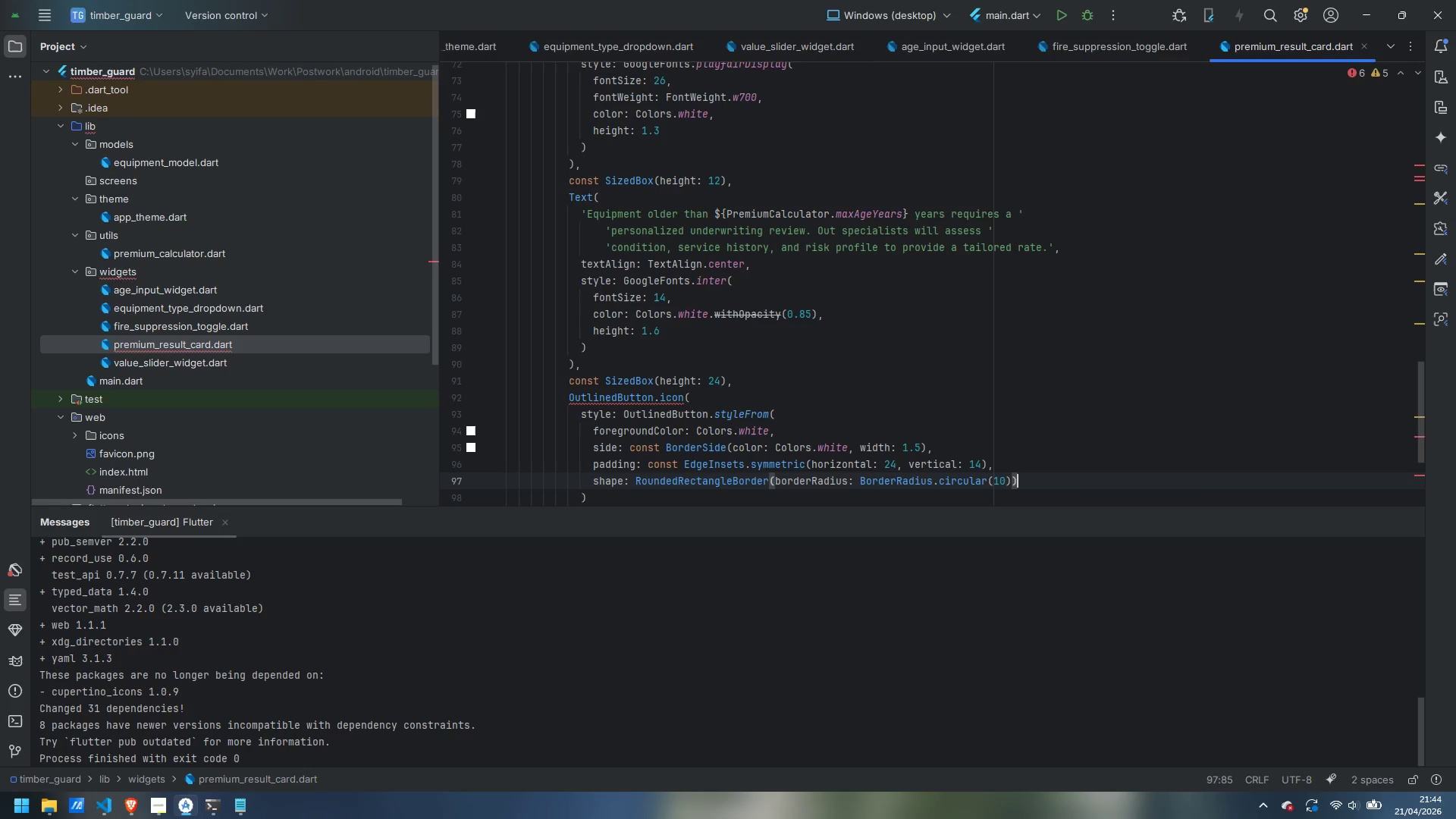 
key(ArrowDown)
 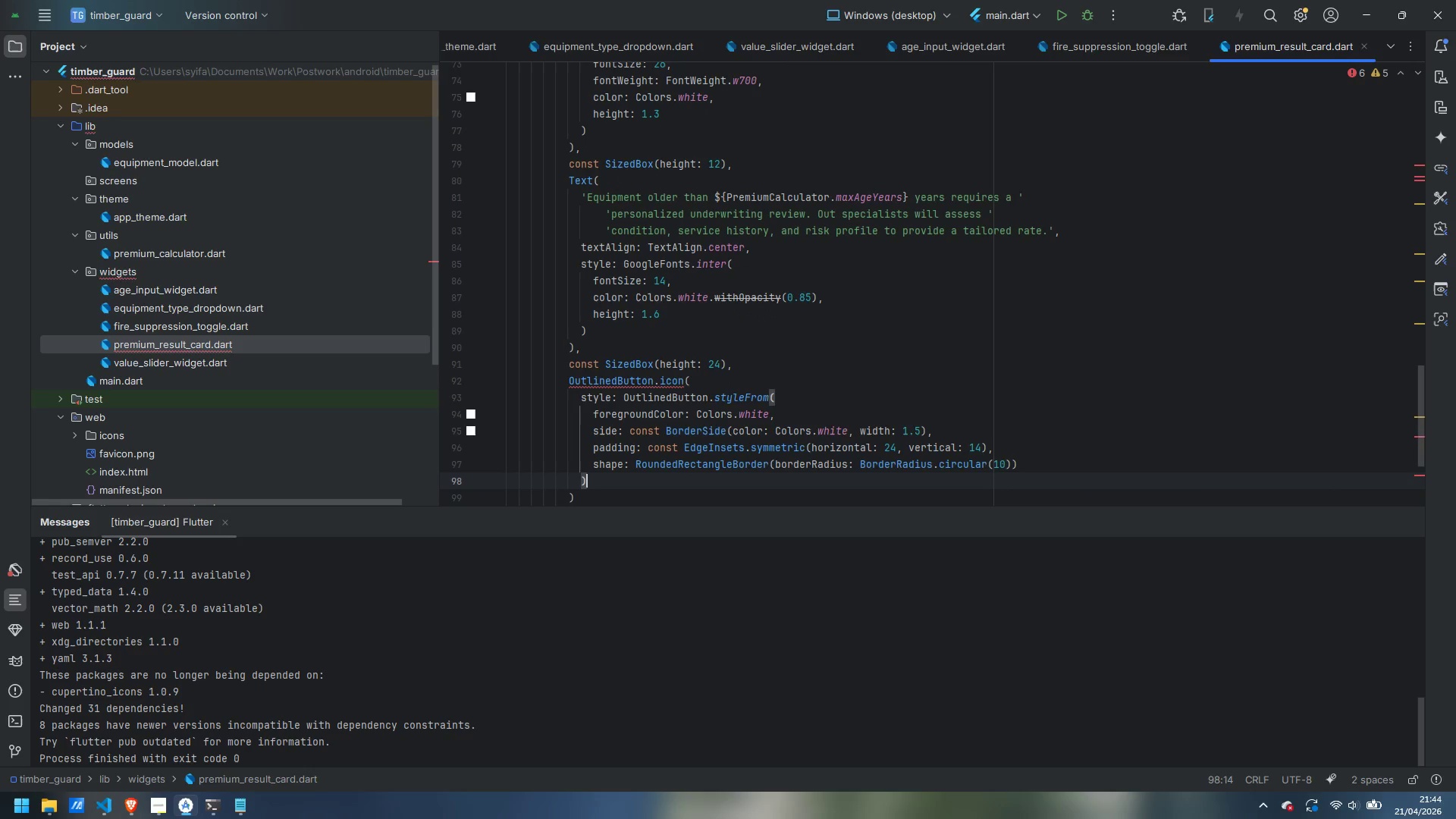 
key(Comma)
 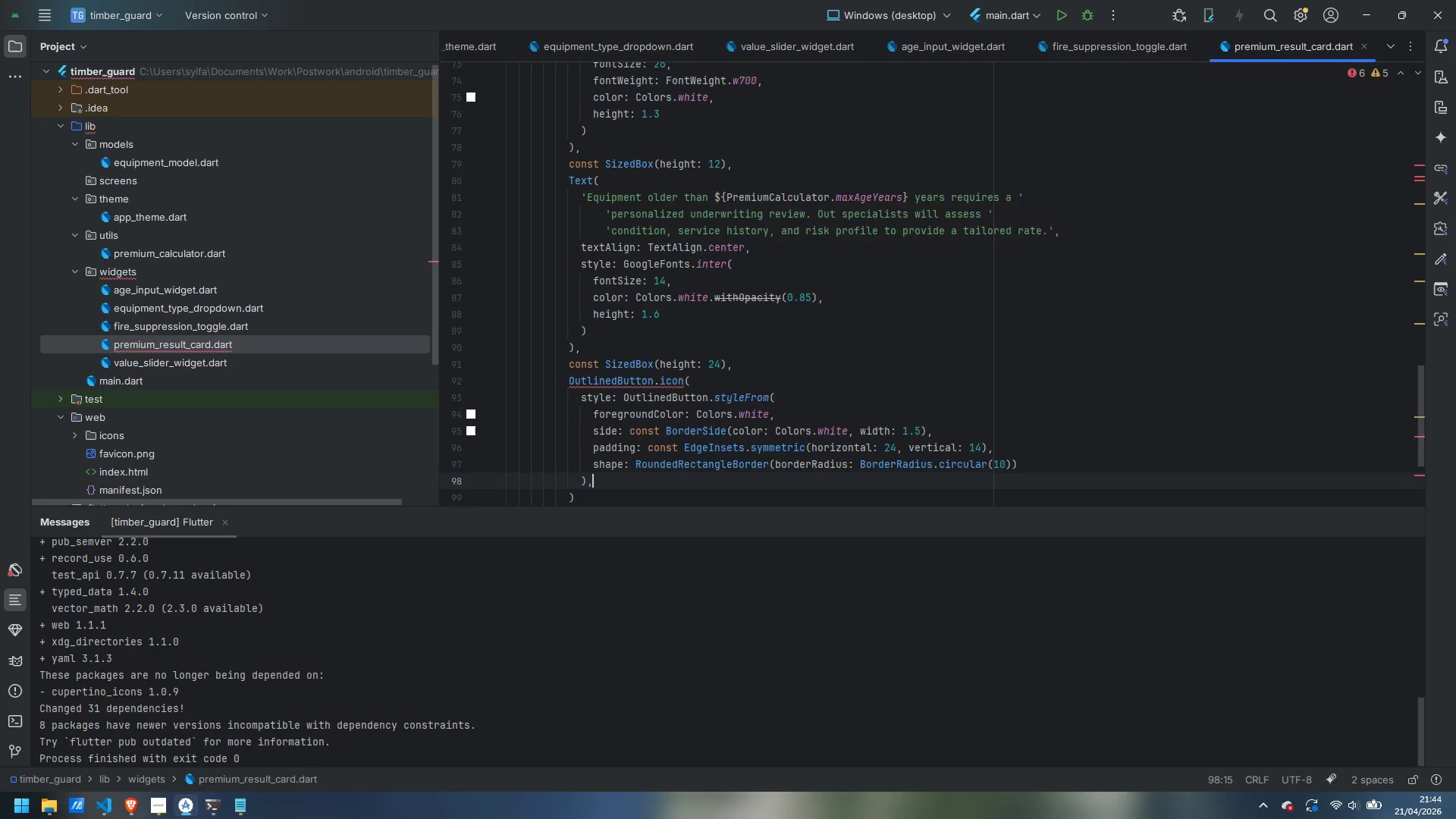 
key(Enter)
 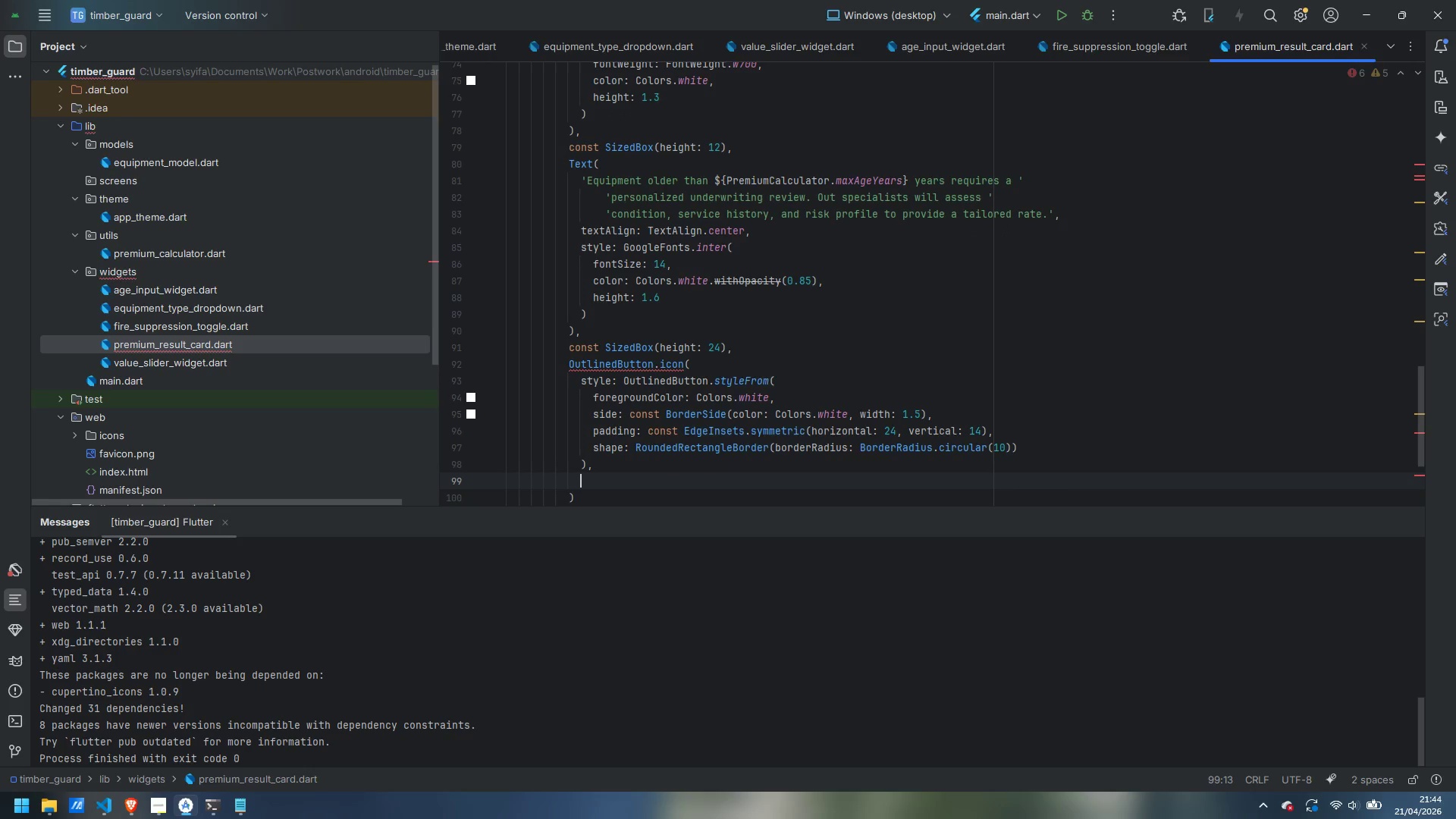 
type(icon:L )
key(Backspace)
key(Backspace)
type( const Icon(Oco)
 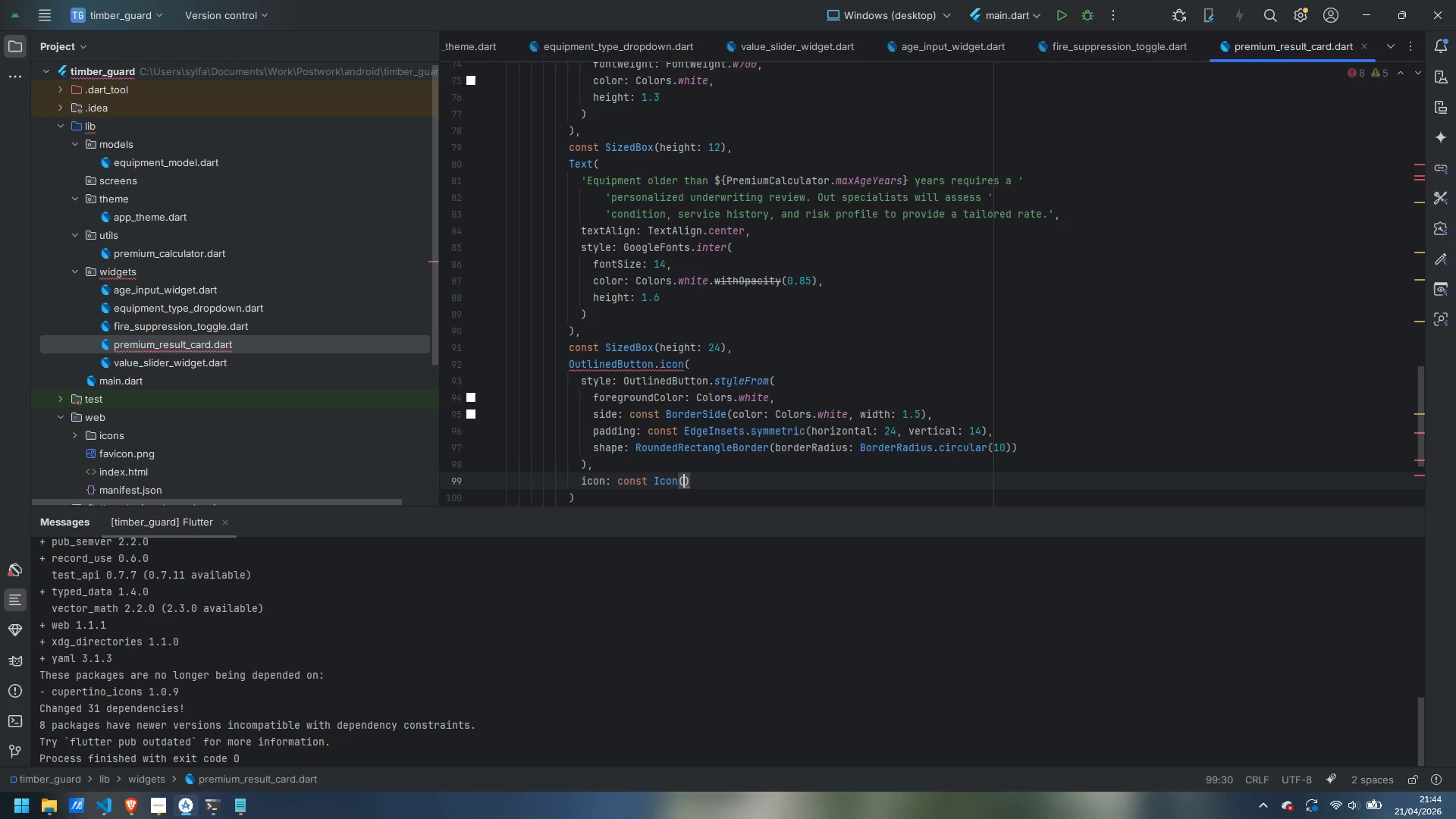 
 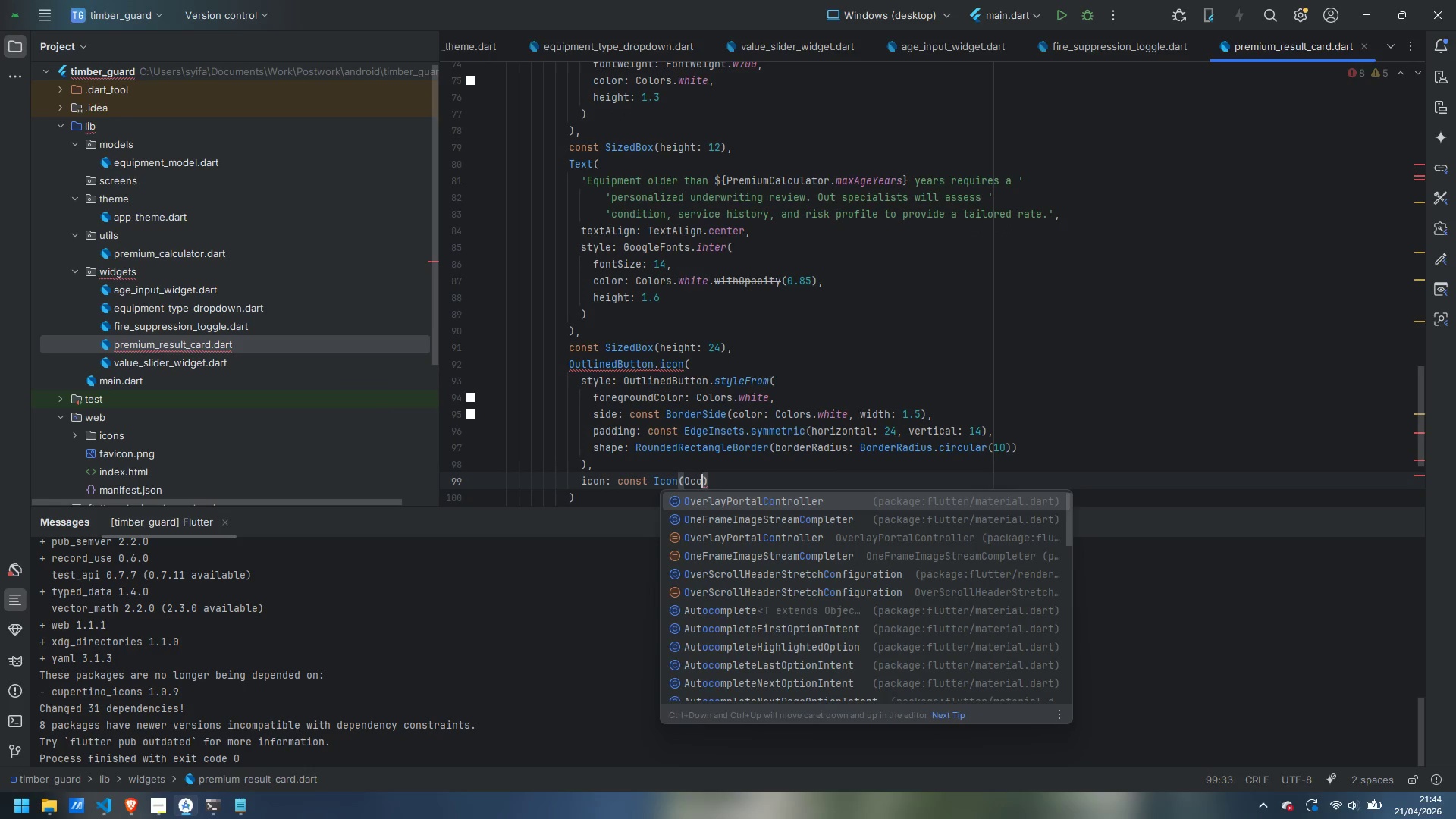 
key(Control+ControlLeft)
 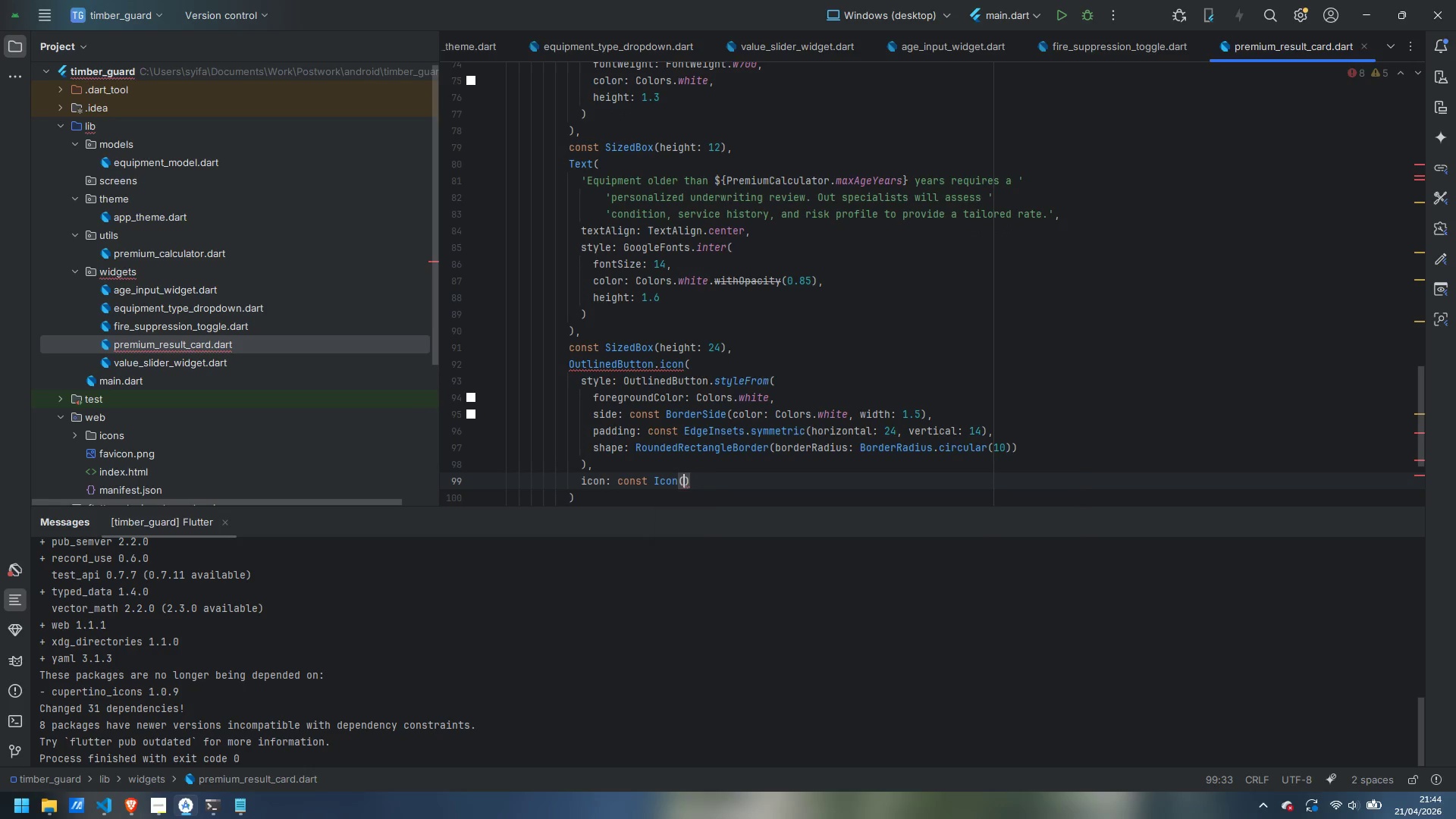 
key(Control+Backspace)
 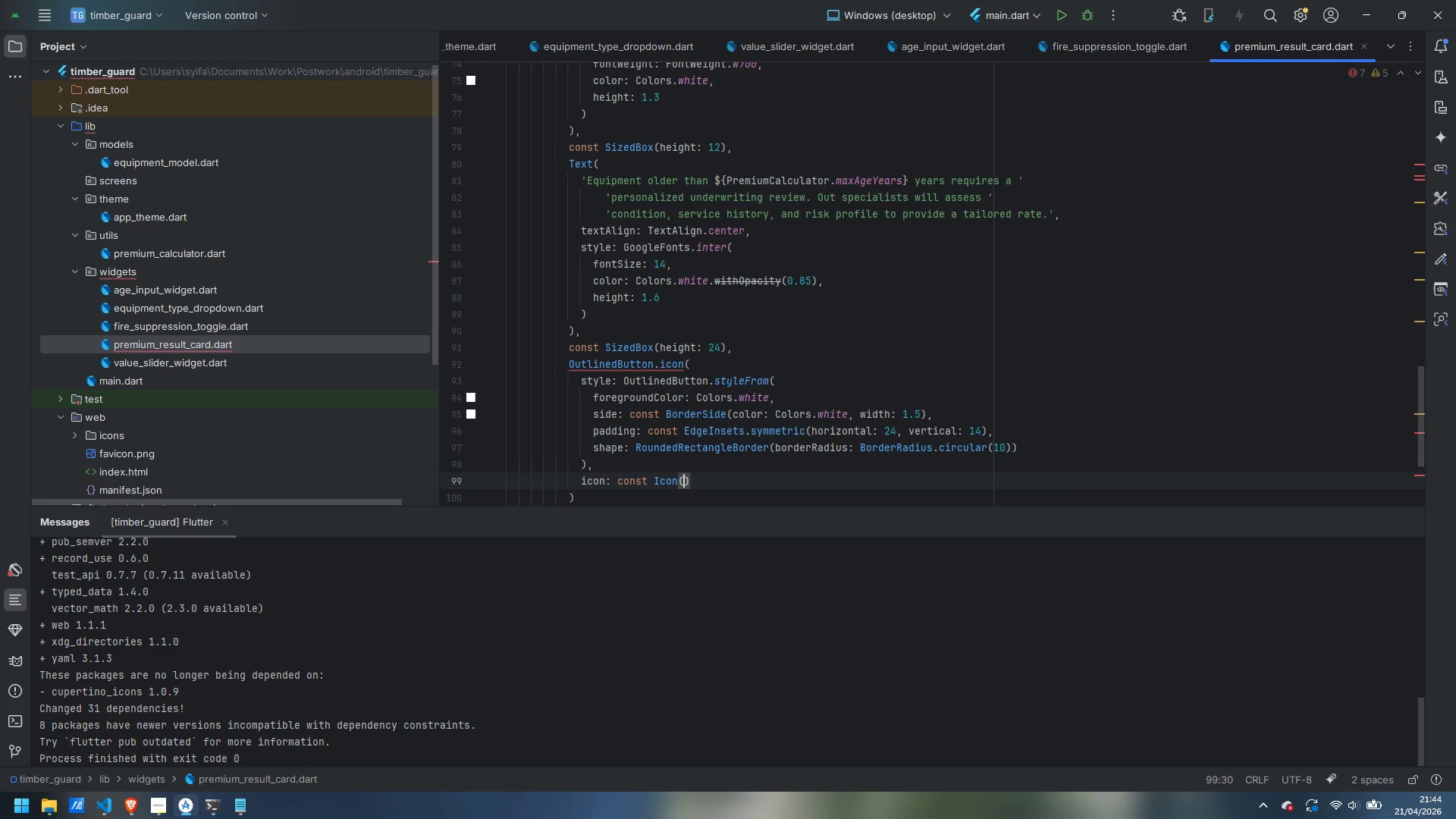 
type(Icons.phone_rounded, size: 18)
 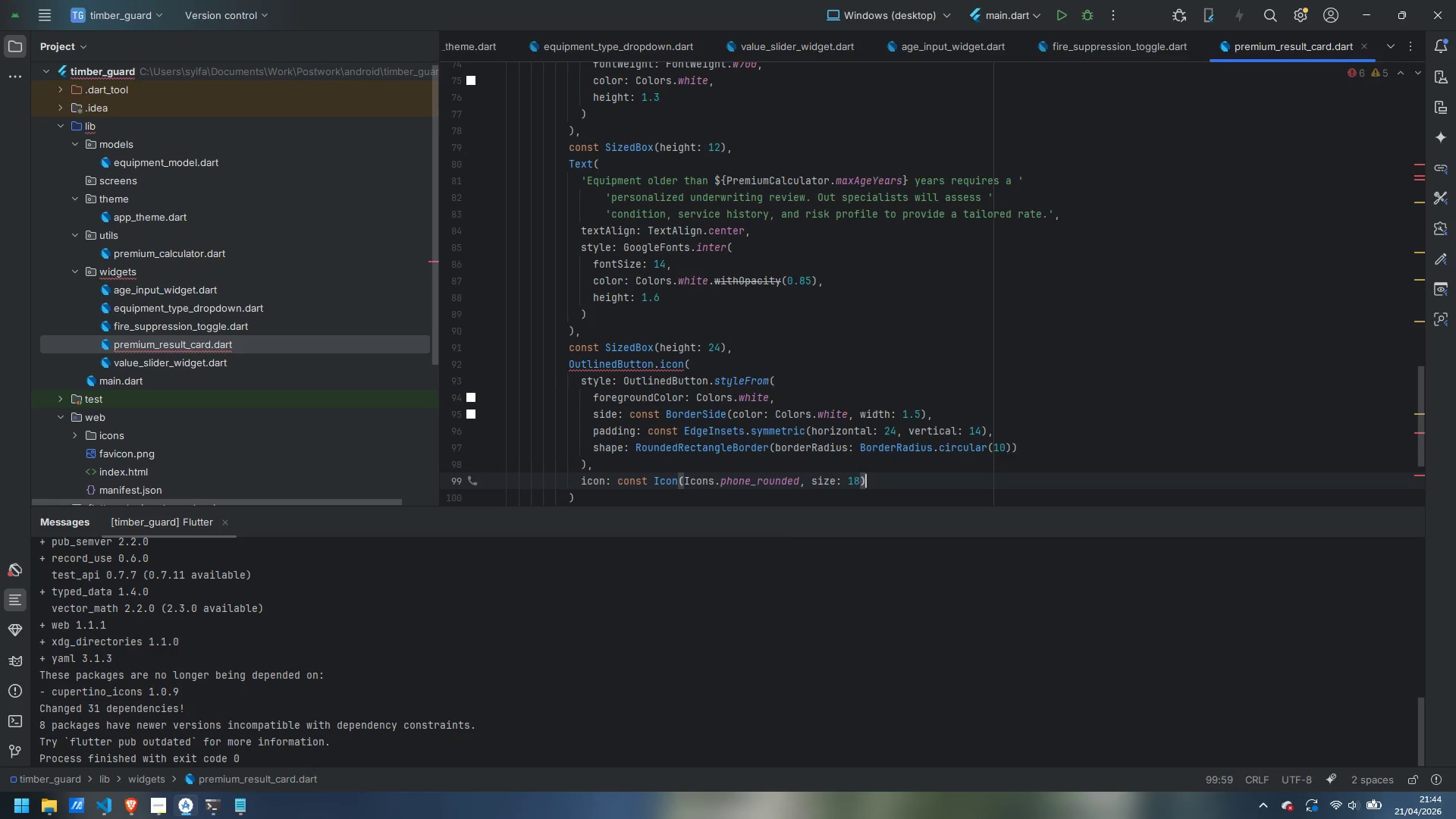 
 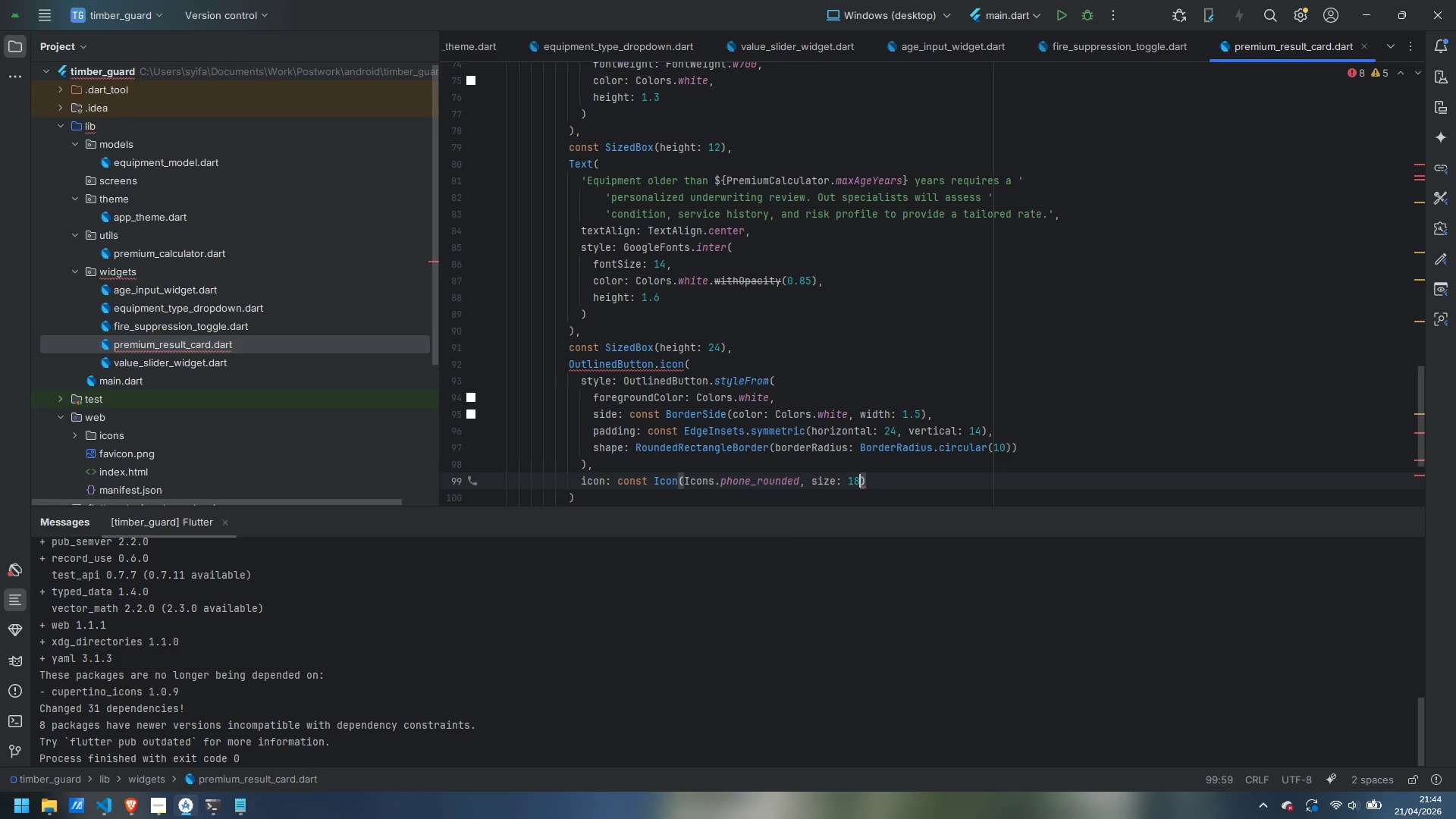 
key(ArrowRight)
 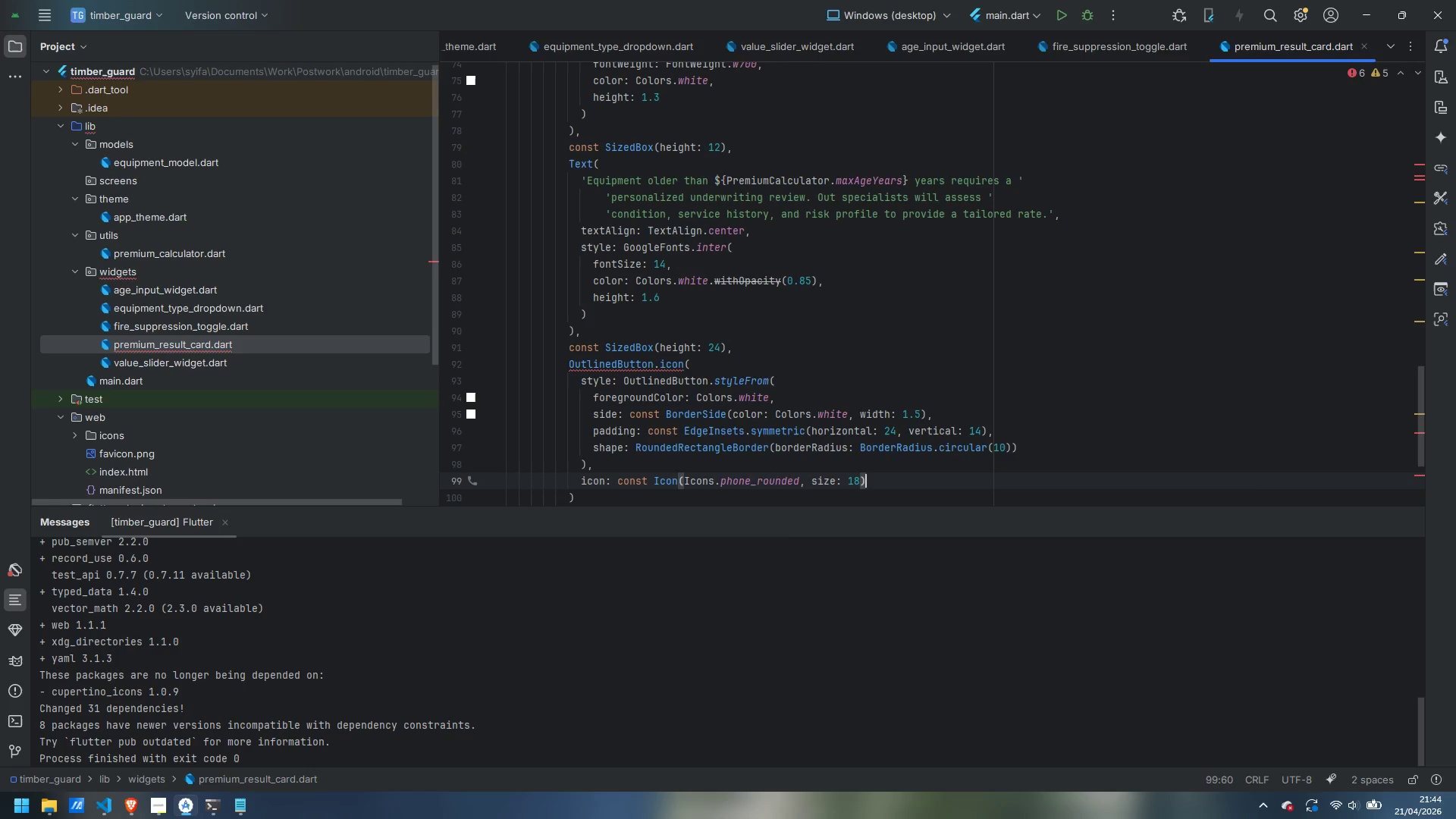 
key(Comma)
 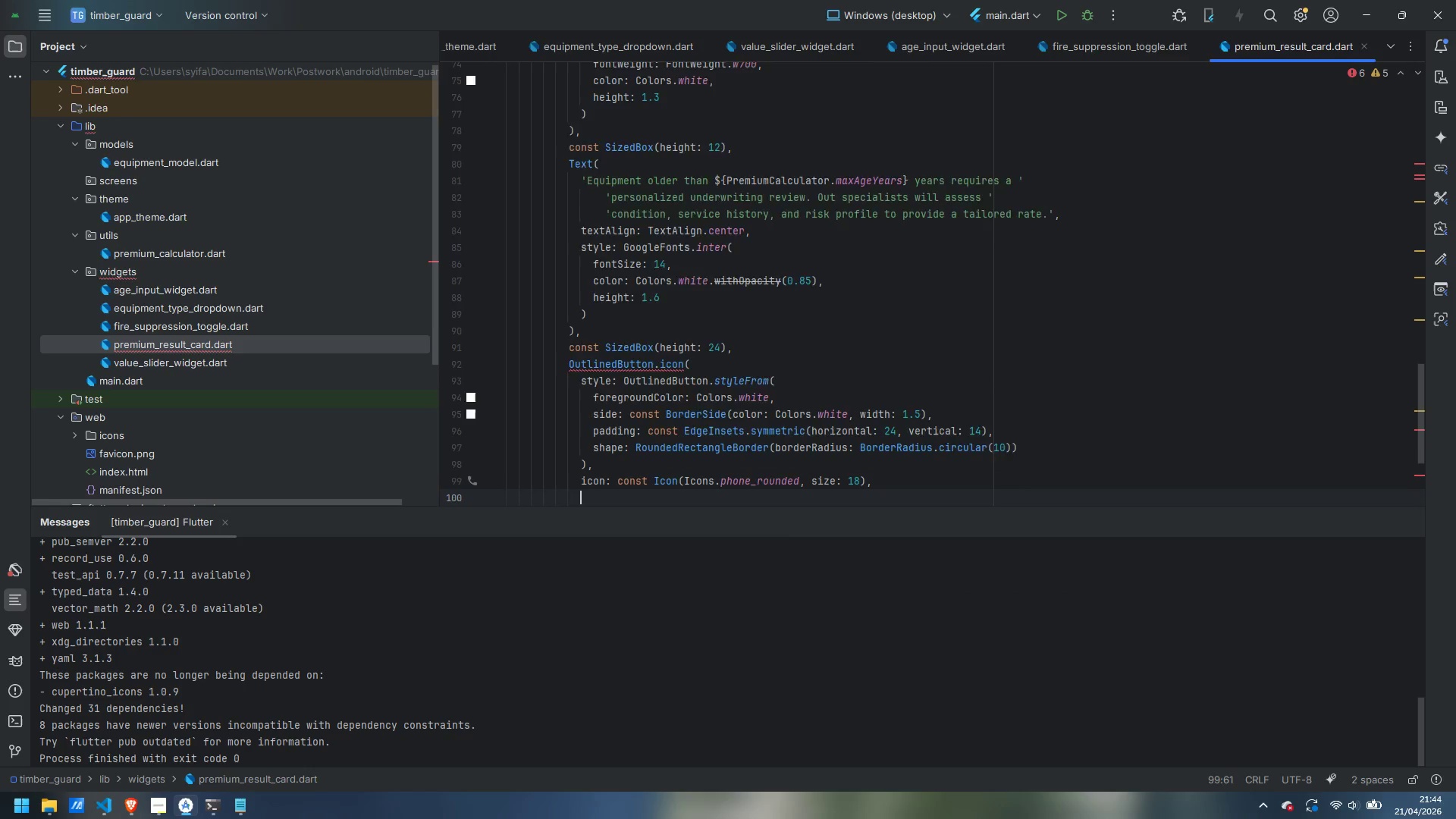 
key(Enter)
 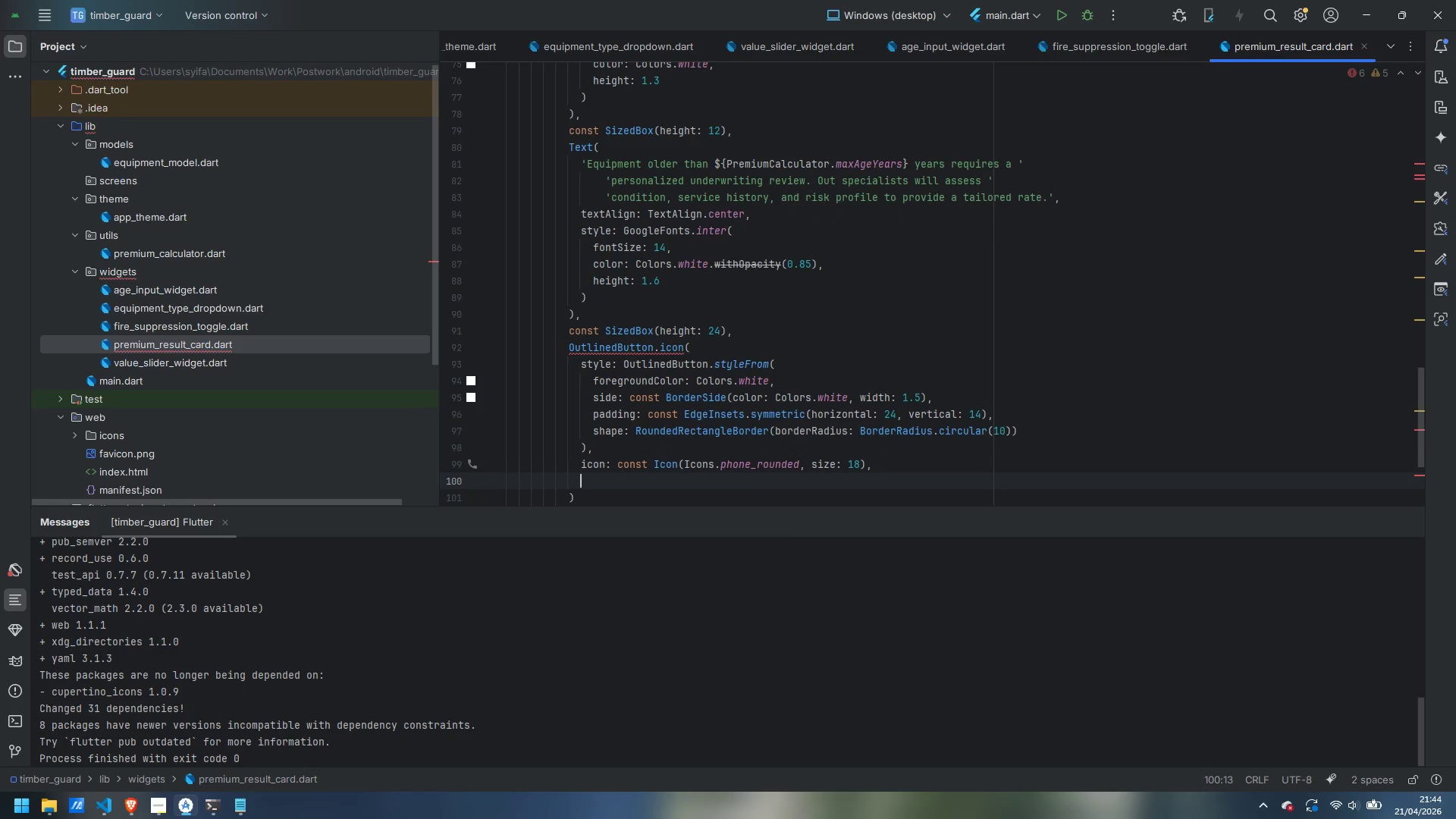 
type(label: Text()
 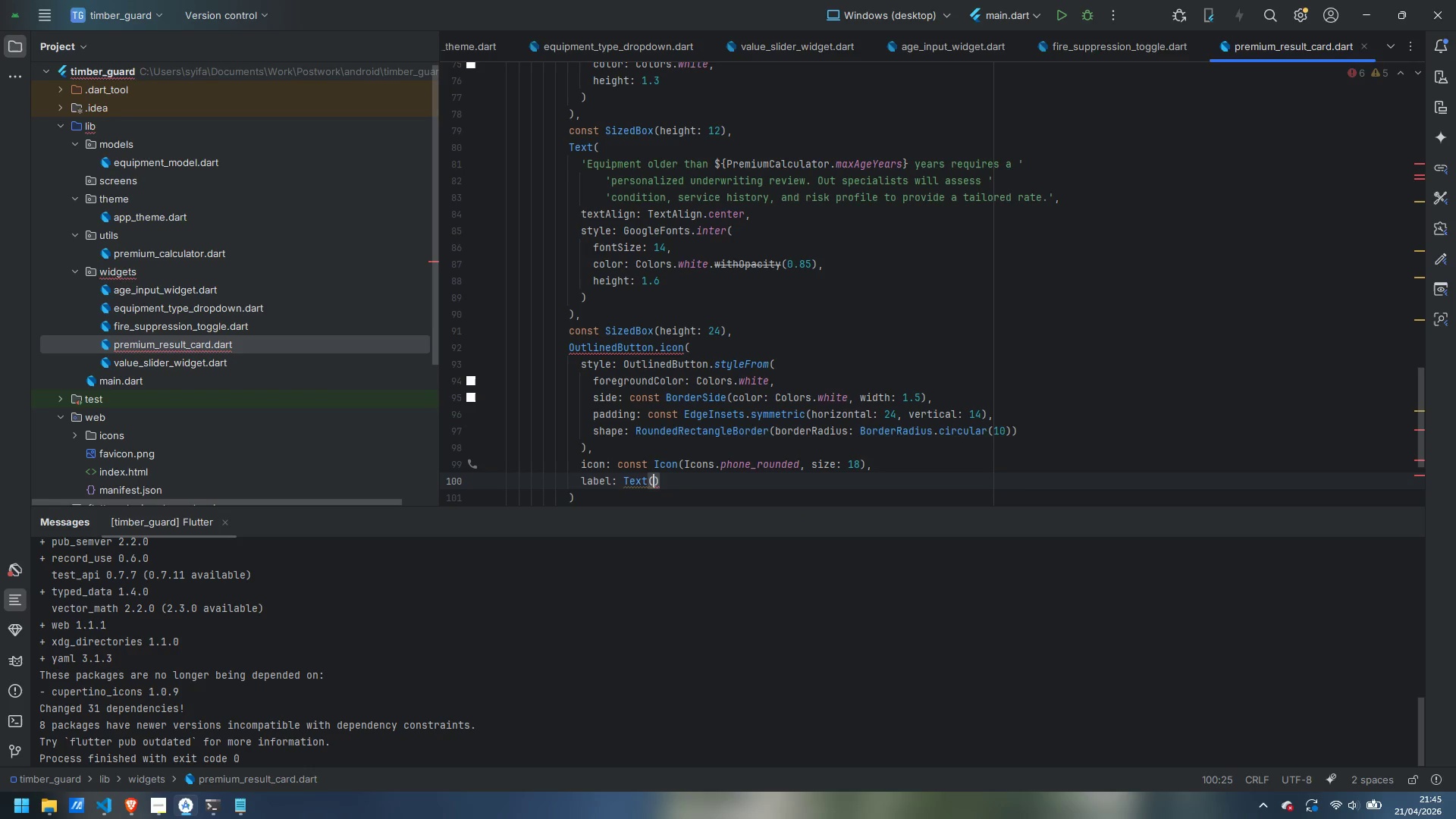 
key(Enter)
 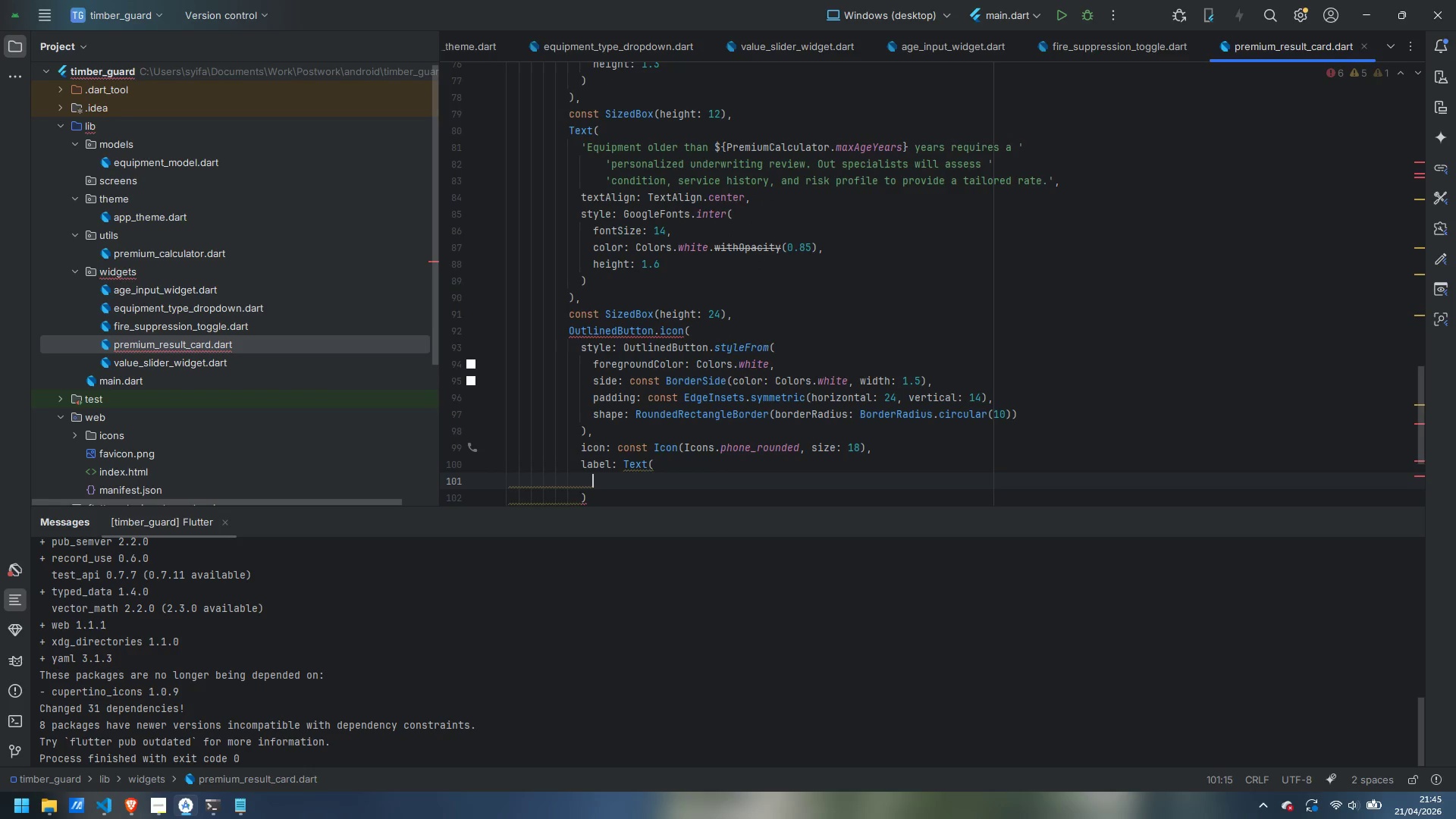 
type('Required)
key(Backspace)
key(Backspace)
key(Backspace)
key(Backspace)
type(est a Custom Quote)
 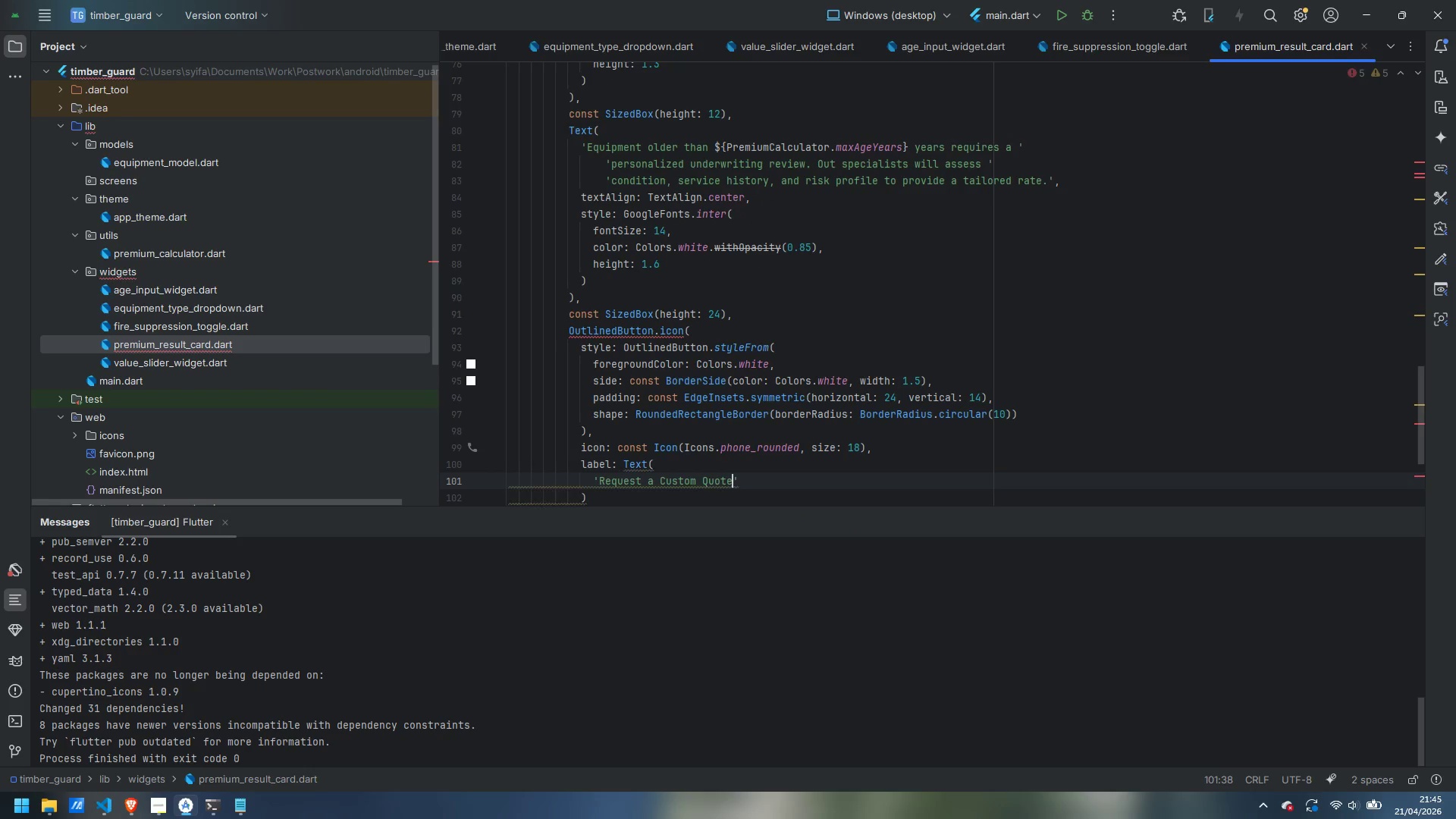 
key(ArrowRight)
 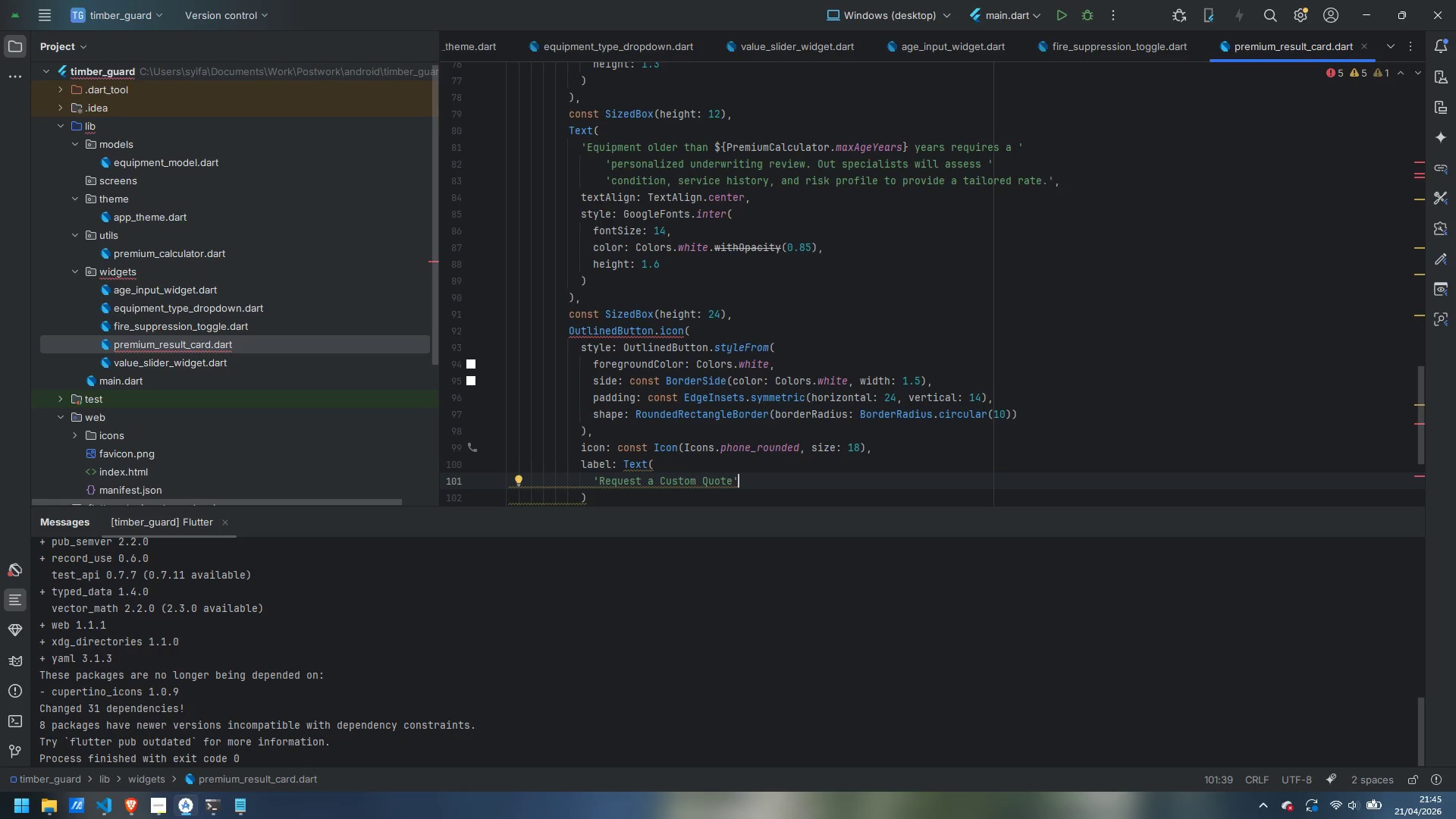 
key(Comma)
 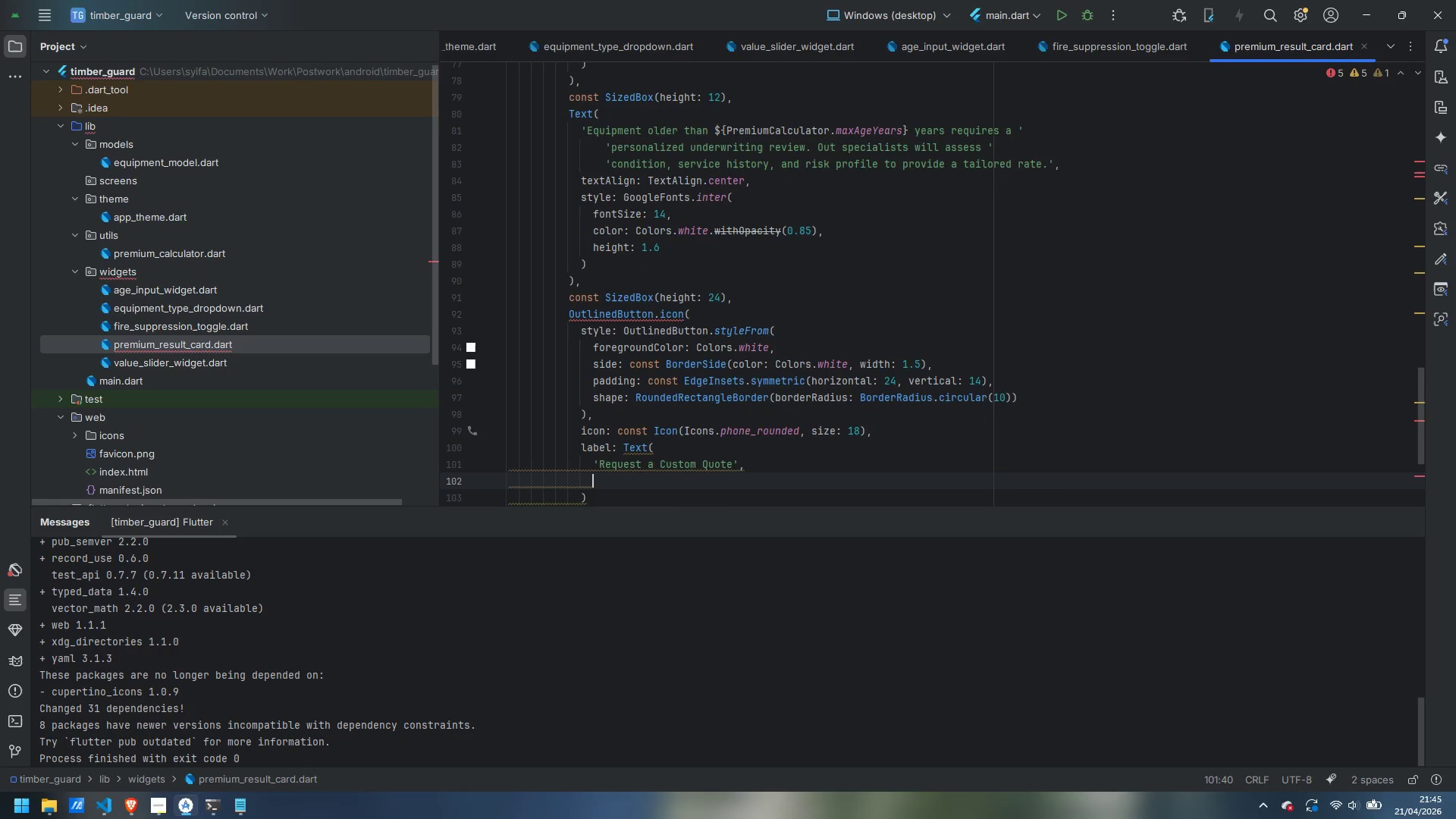 
key(Enter)
 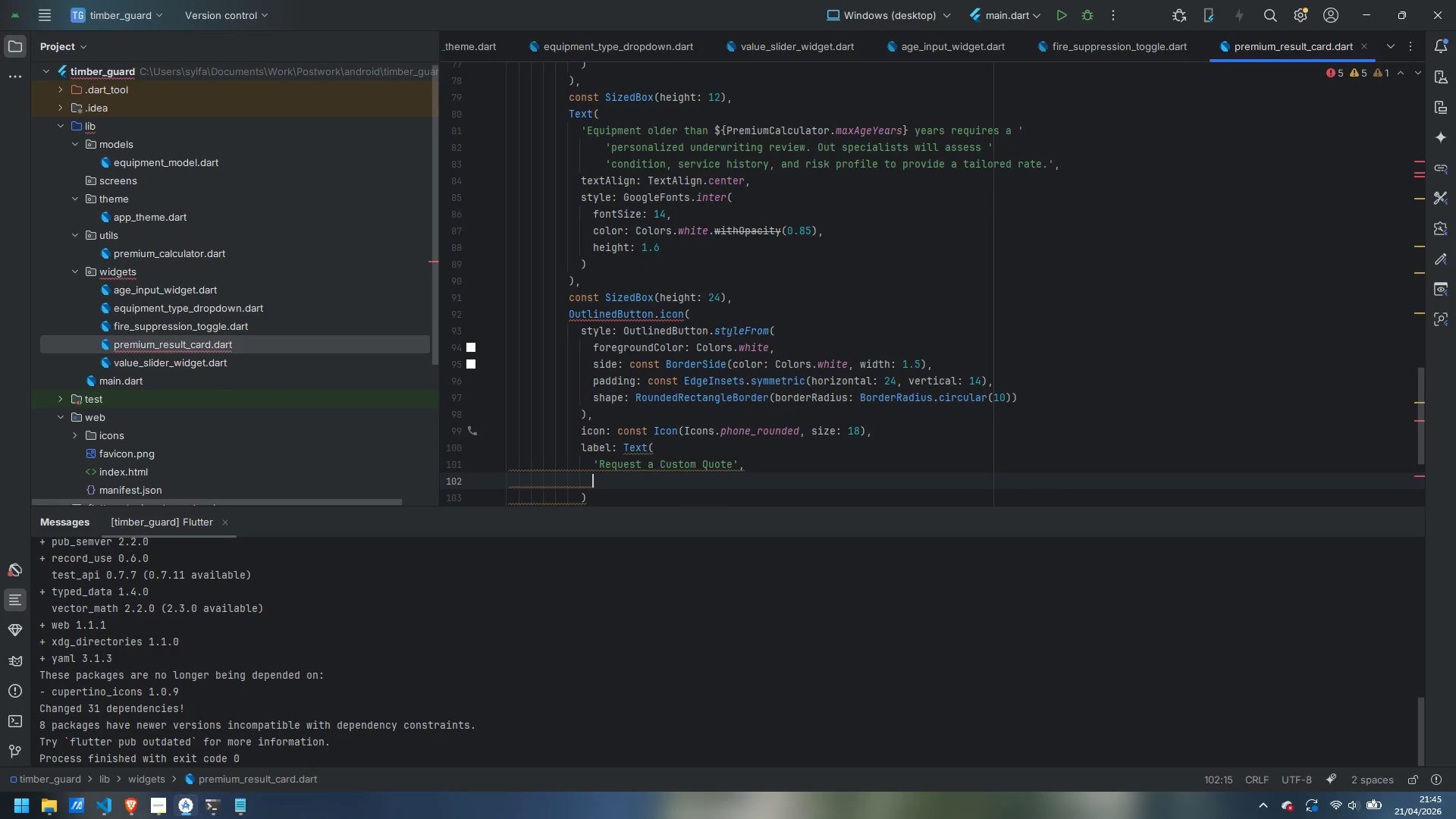 
type(style: GoogleFonts.inter()
 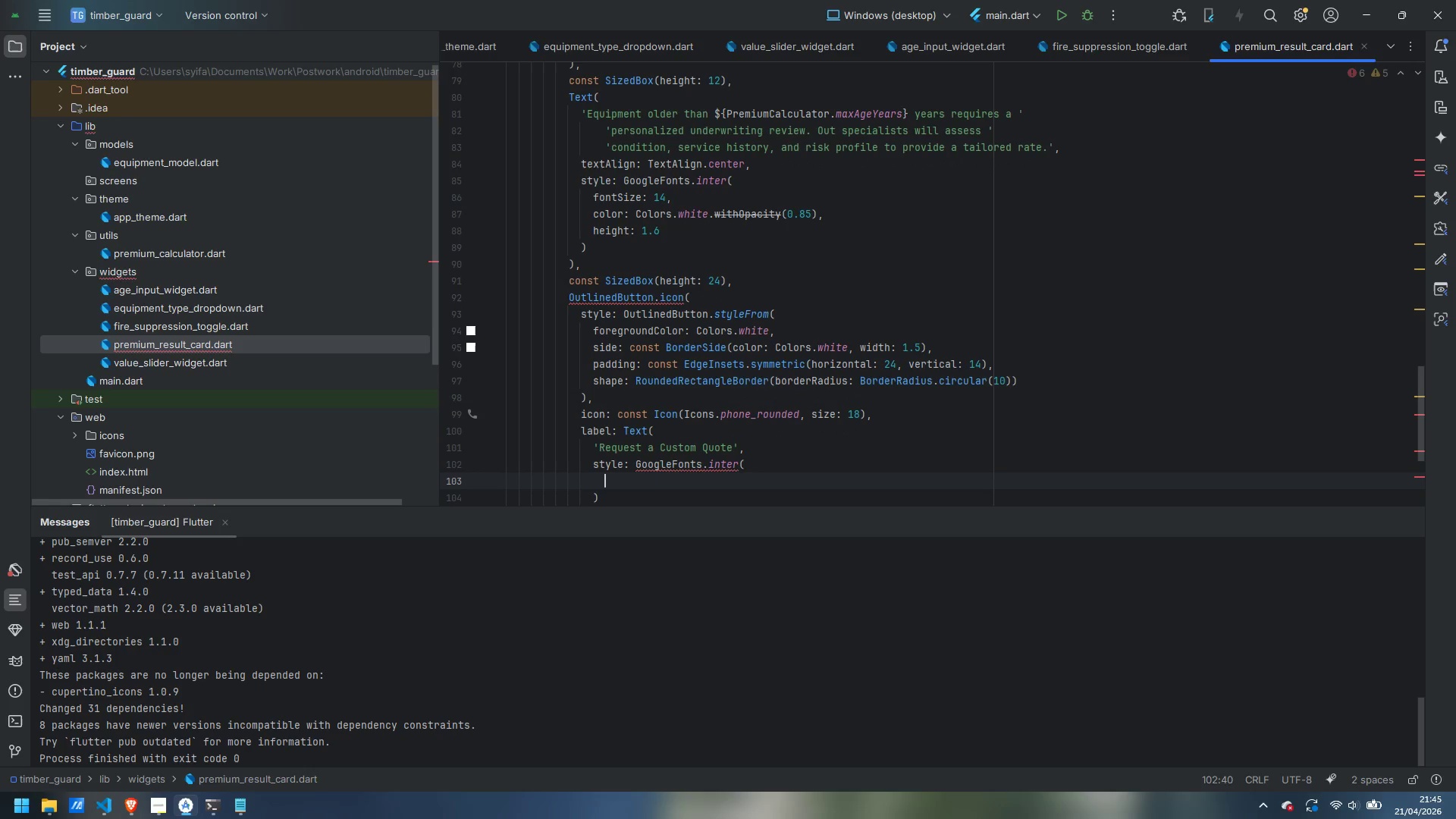 
 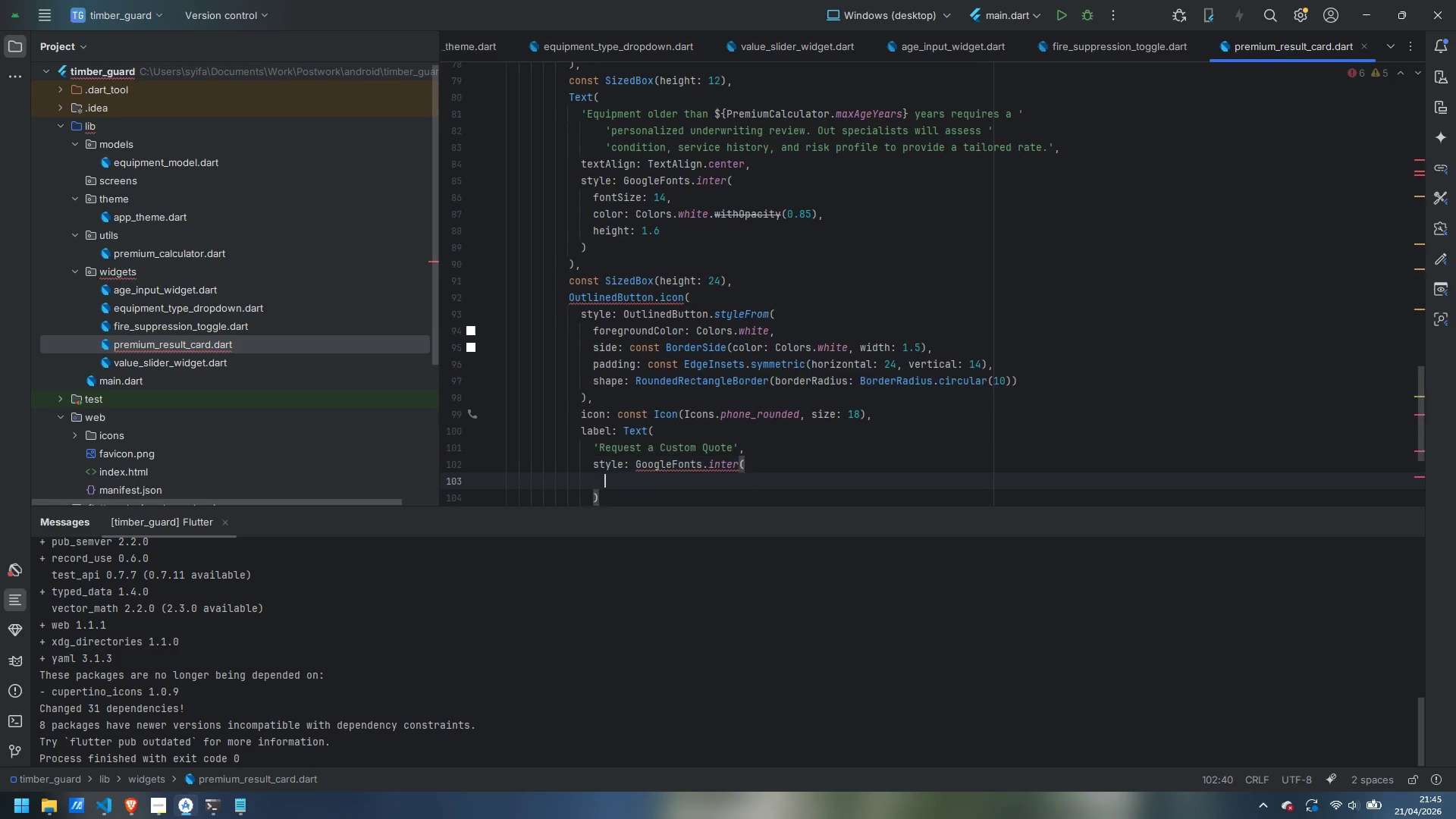 
key(Enter)
 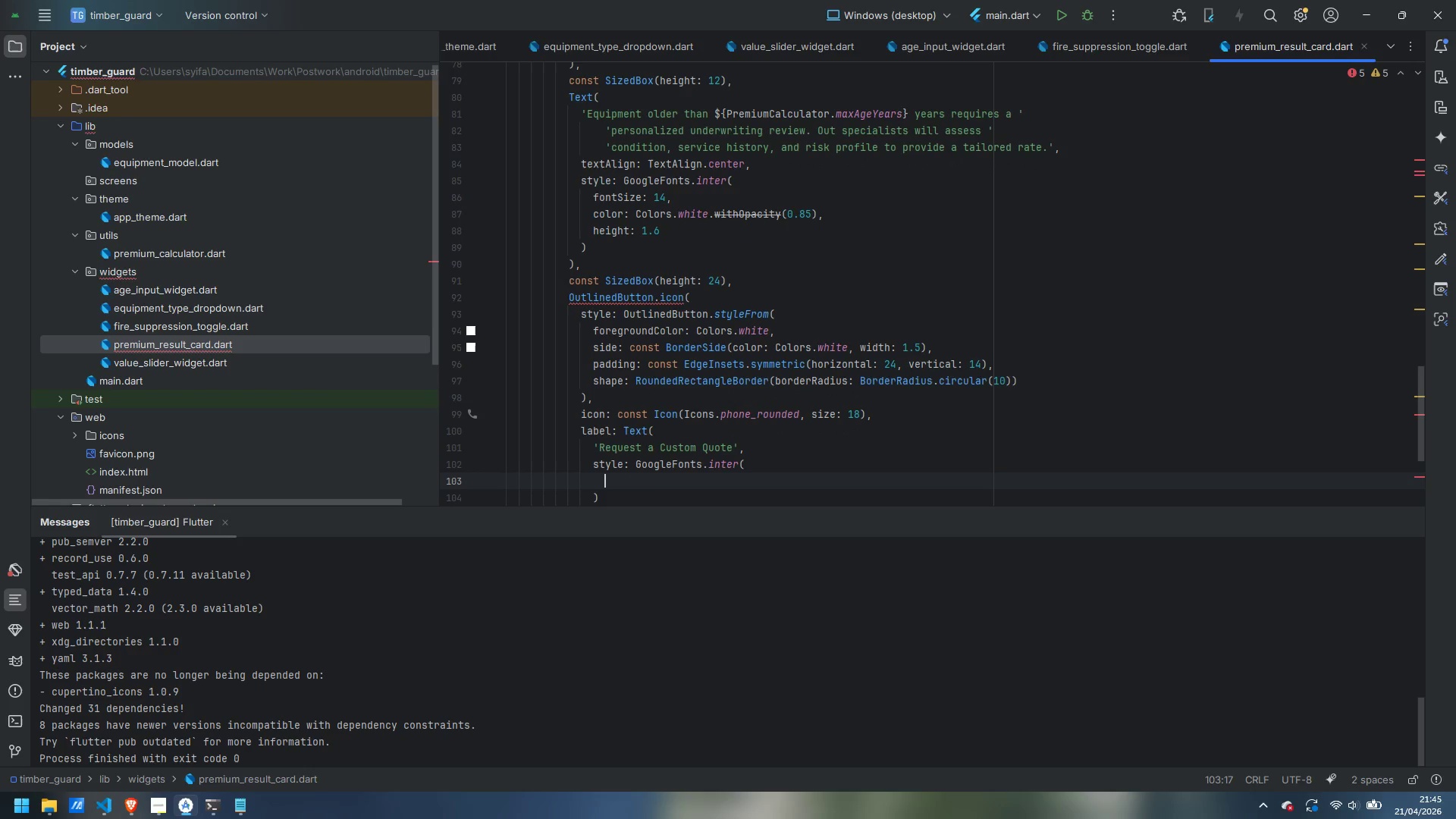 
type(fontWeifh)
key(Backspace)
key(Backspace)
type(ght: FontWeight.w600, fontSize: 14)
 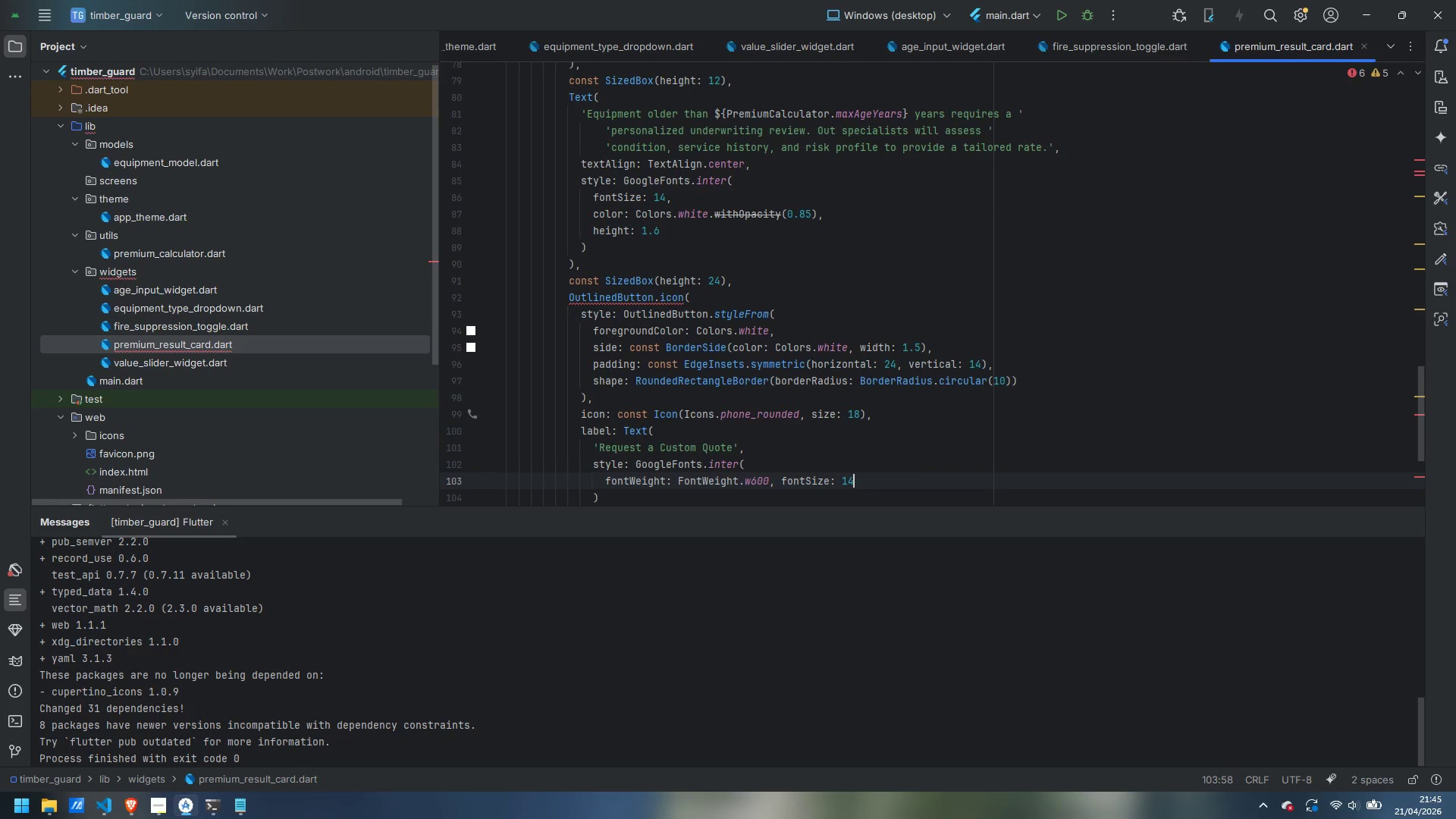 
key(ArrowDown)
 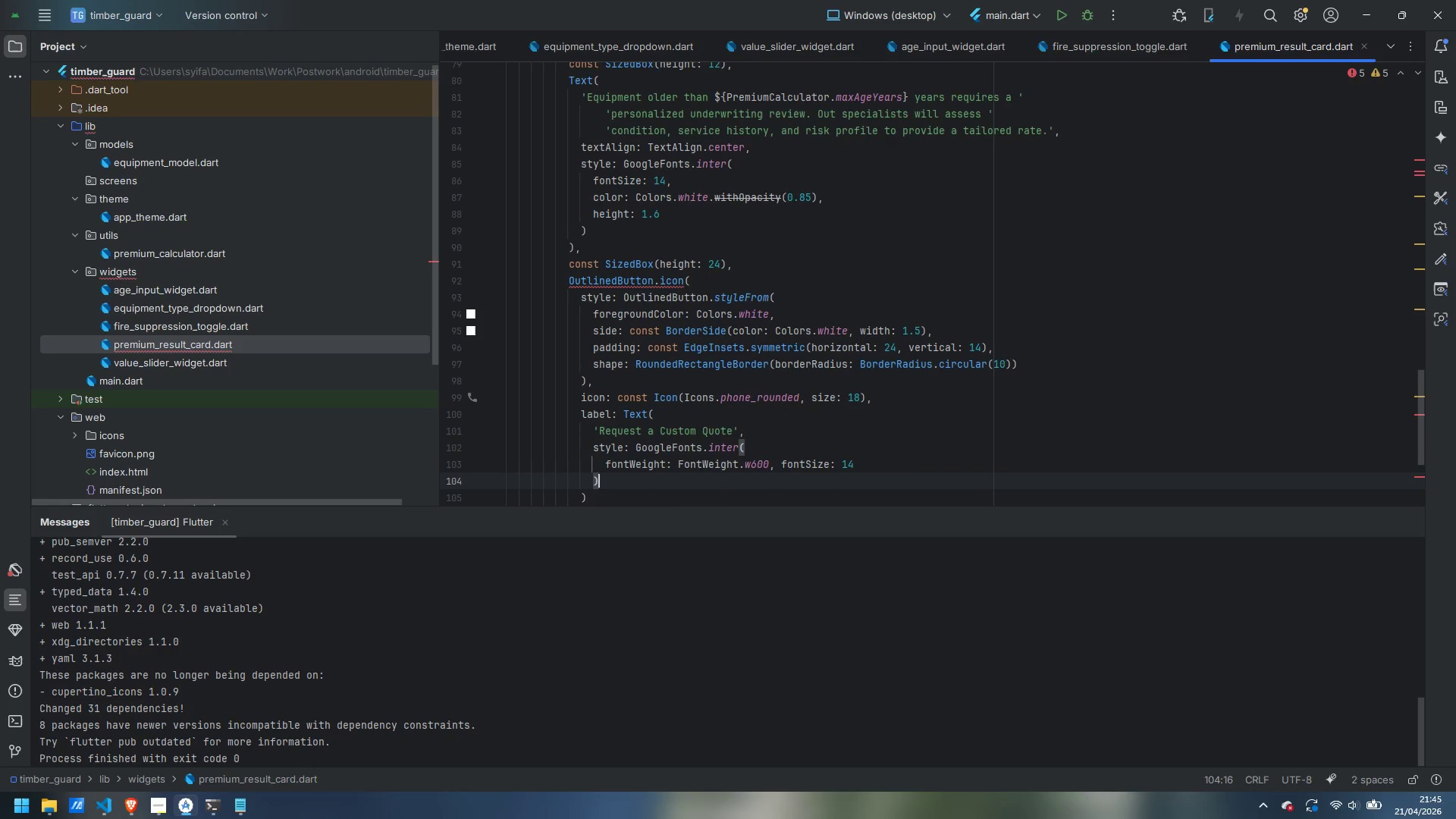 
key(Comma)
 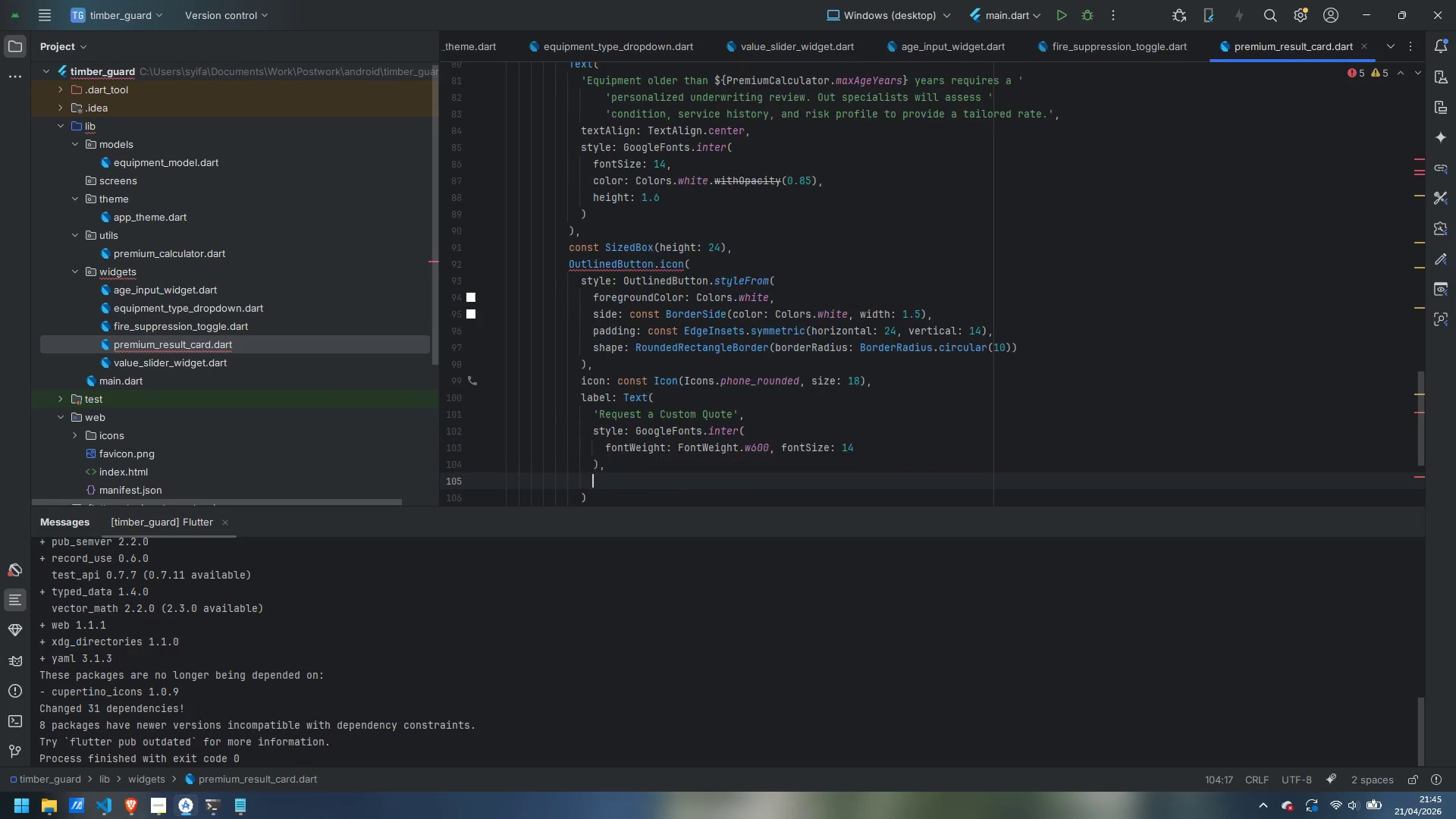 
key(Enter)
 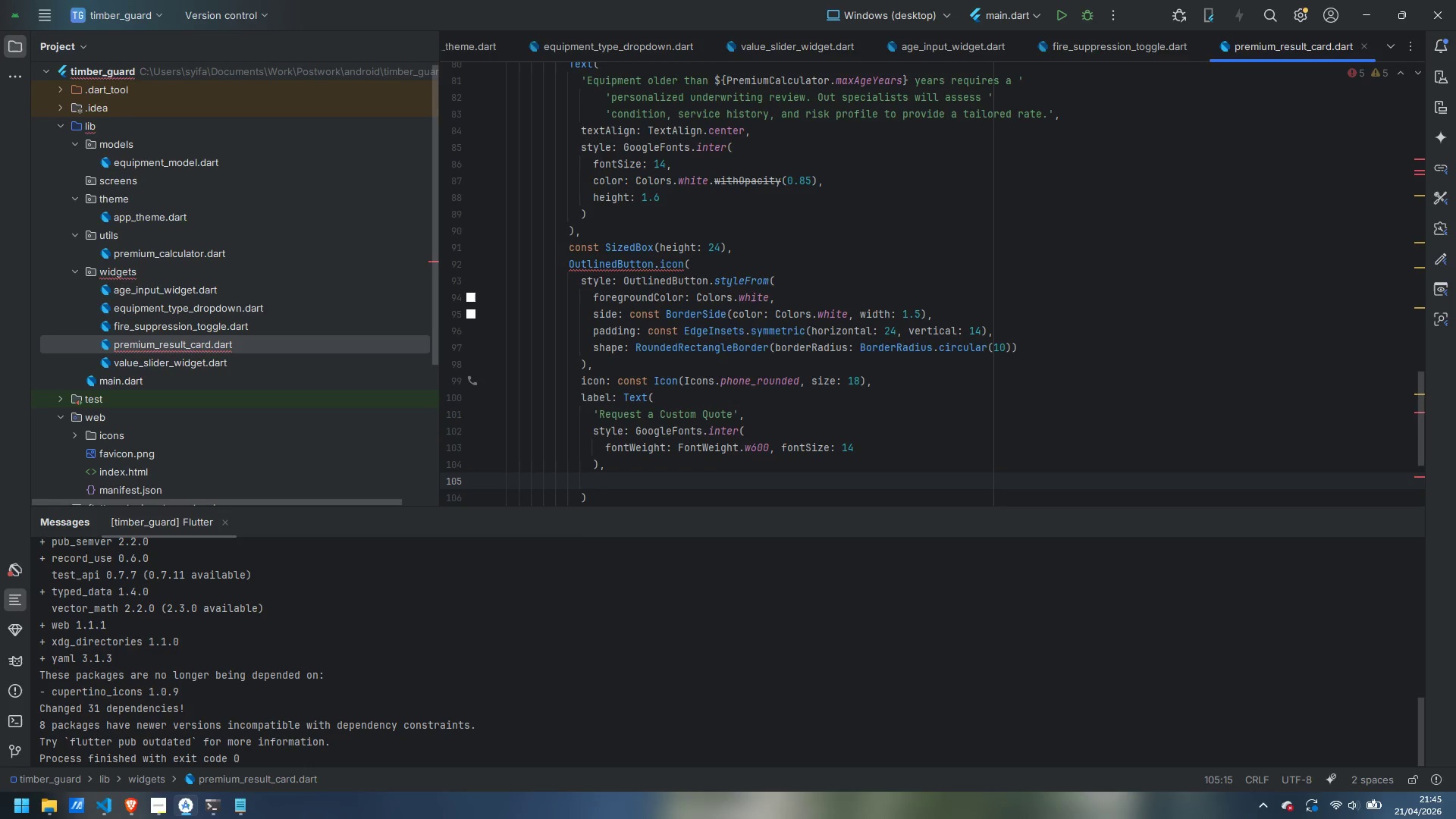 
type(onPre)
 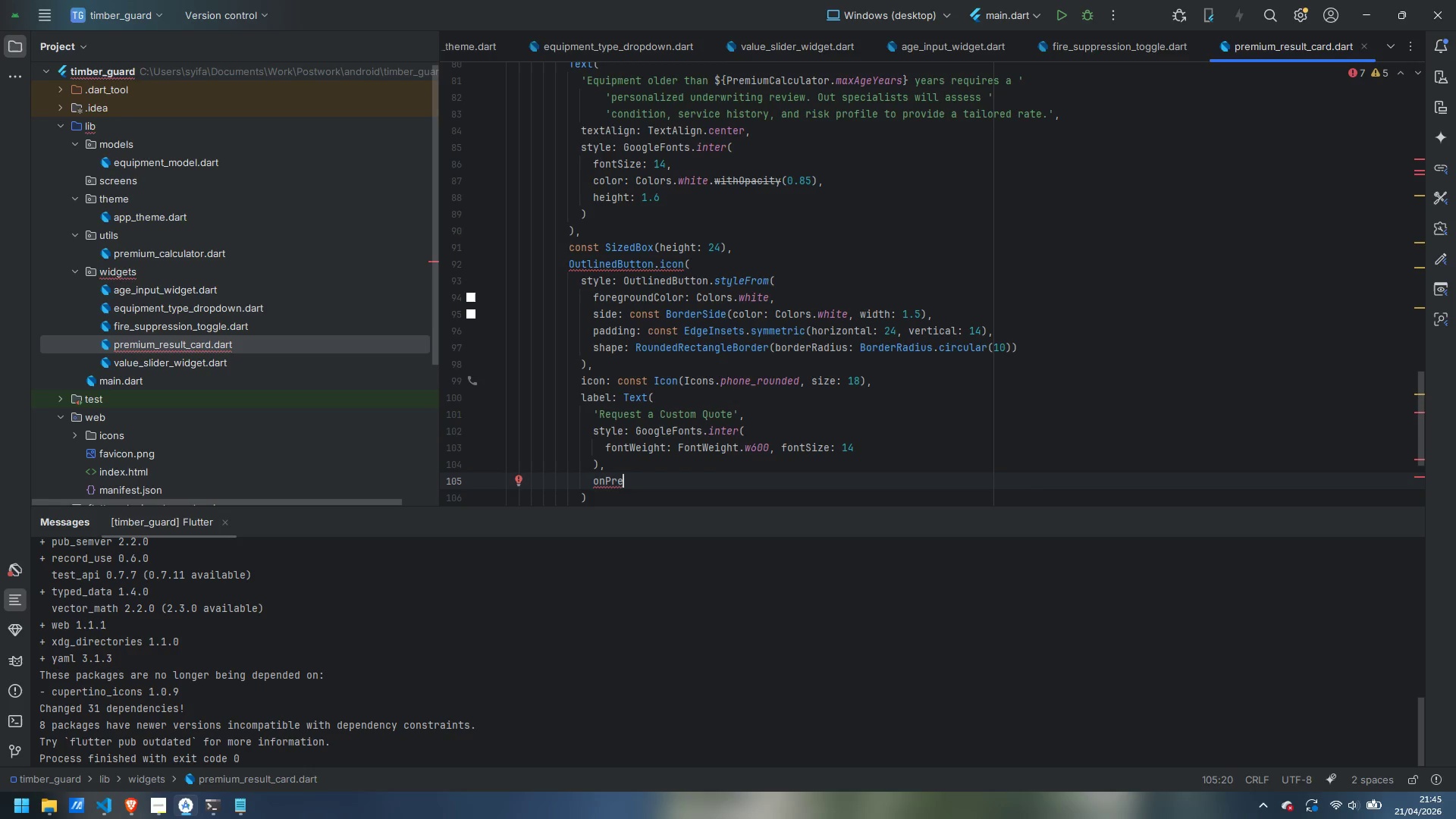 
key(Control+Backspace)
 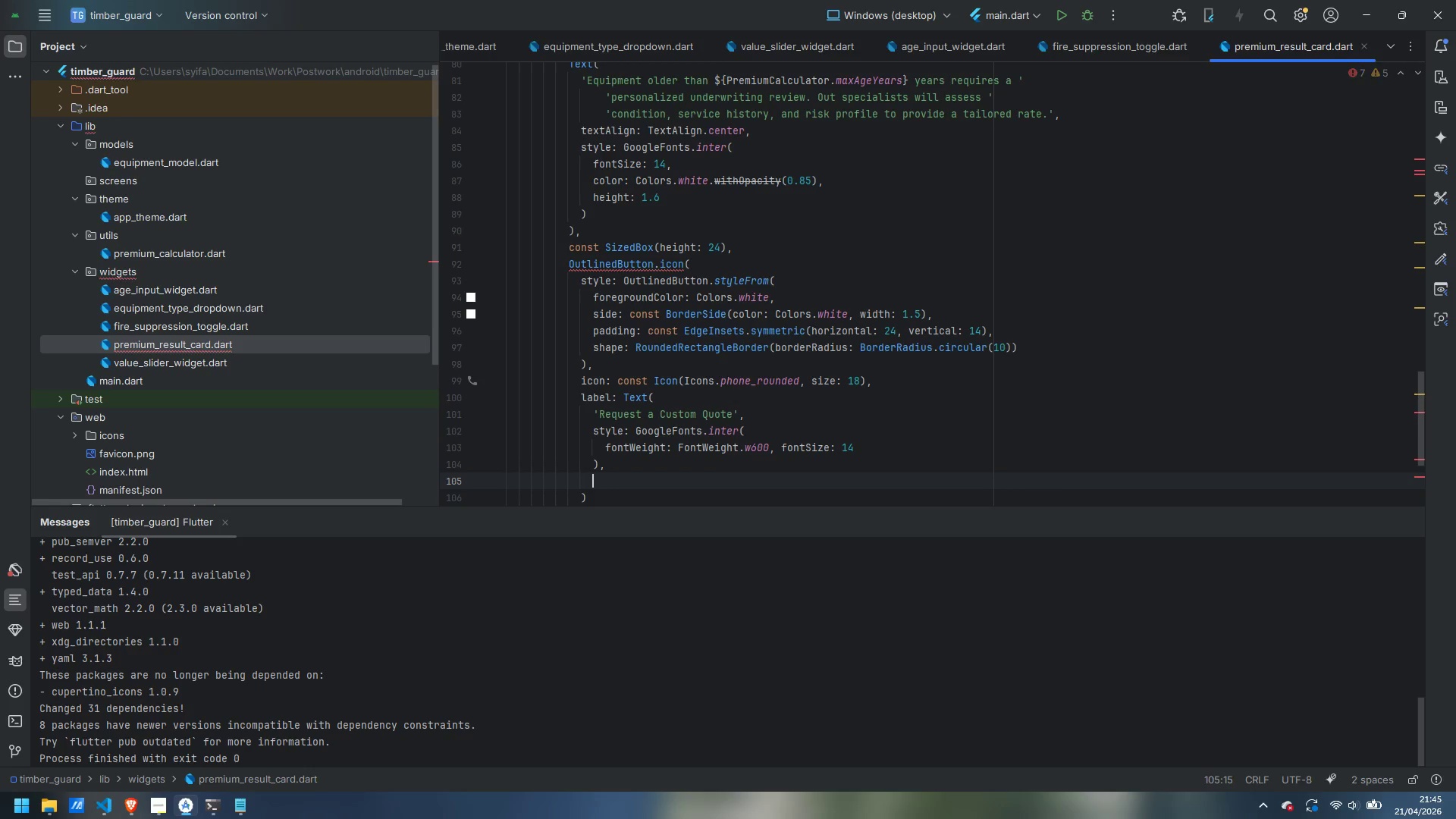 
key(Control+Backspace)
 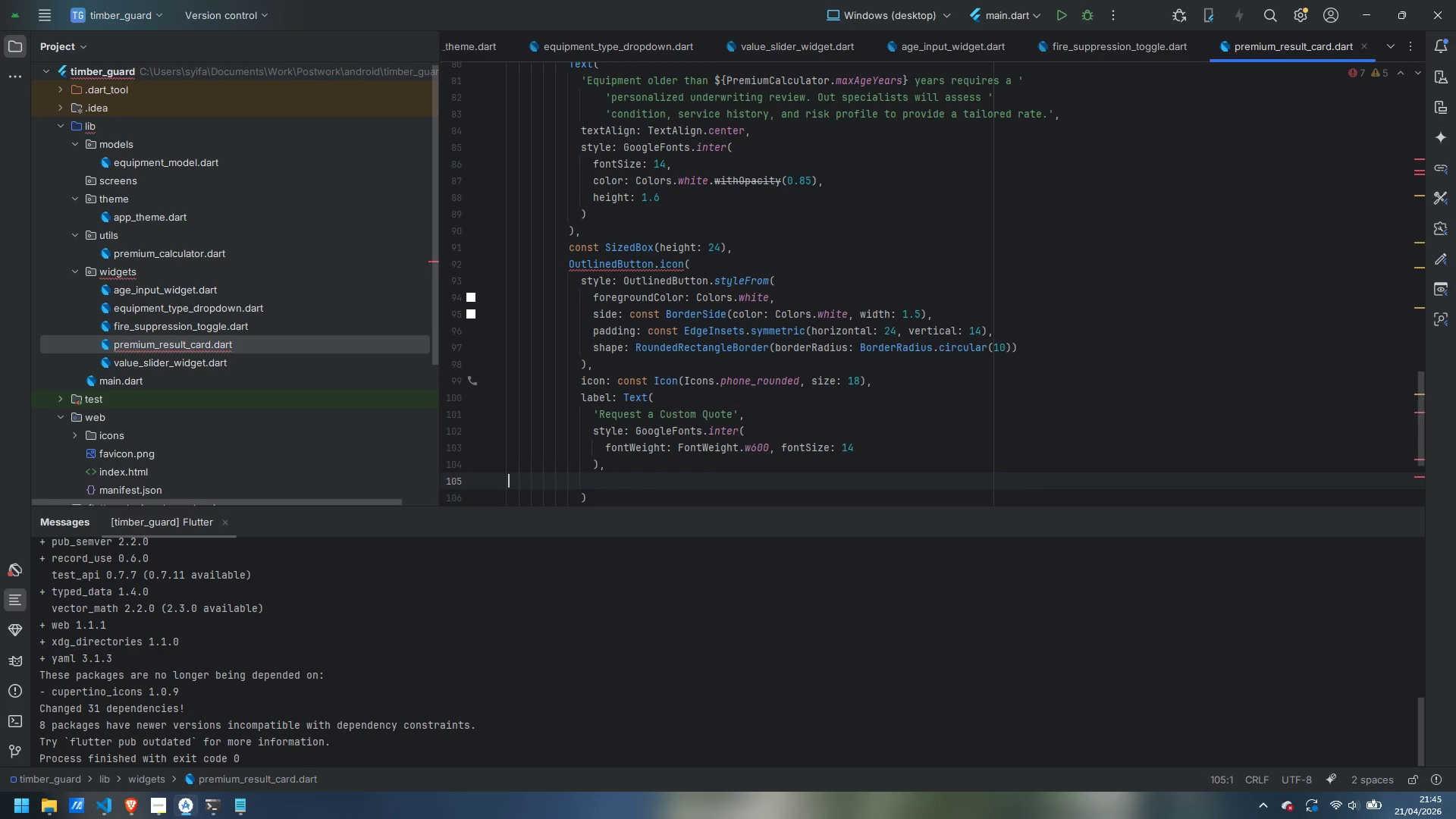 
key(Backspace)
 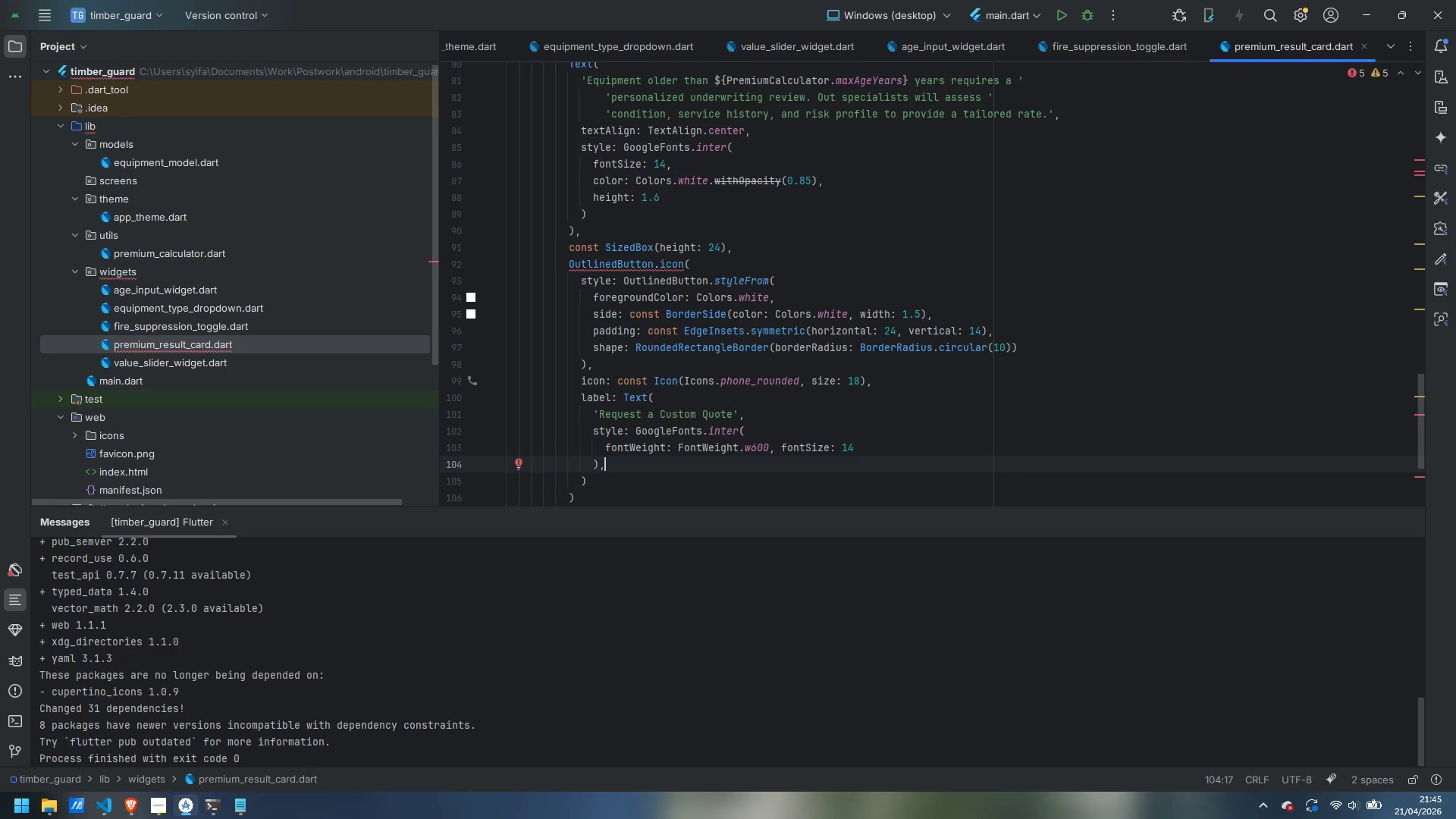 
key(ArrowDown)
 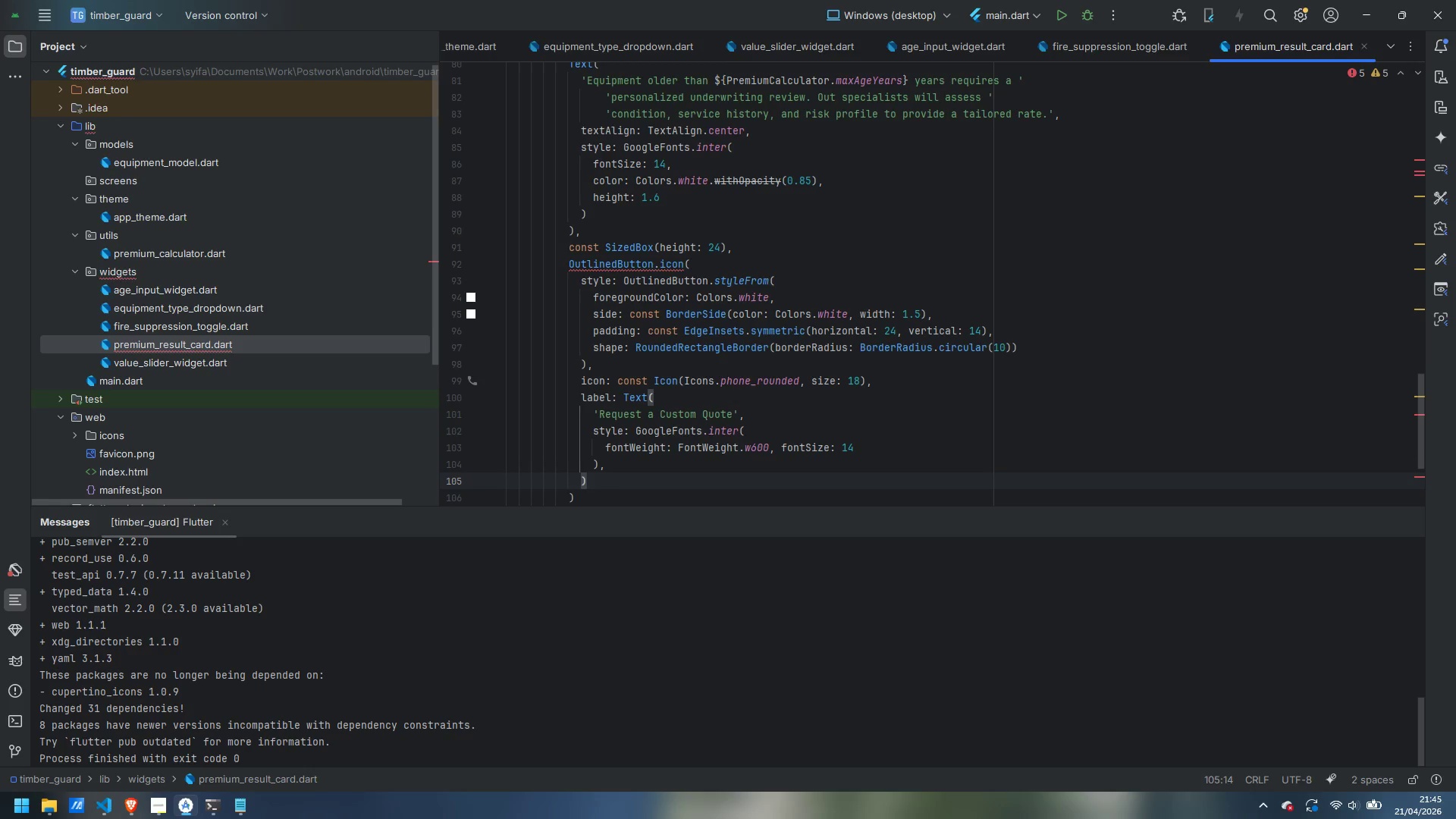 
key(Comma)
 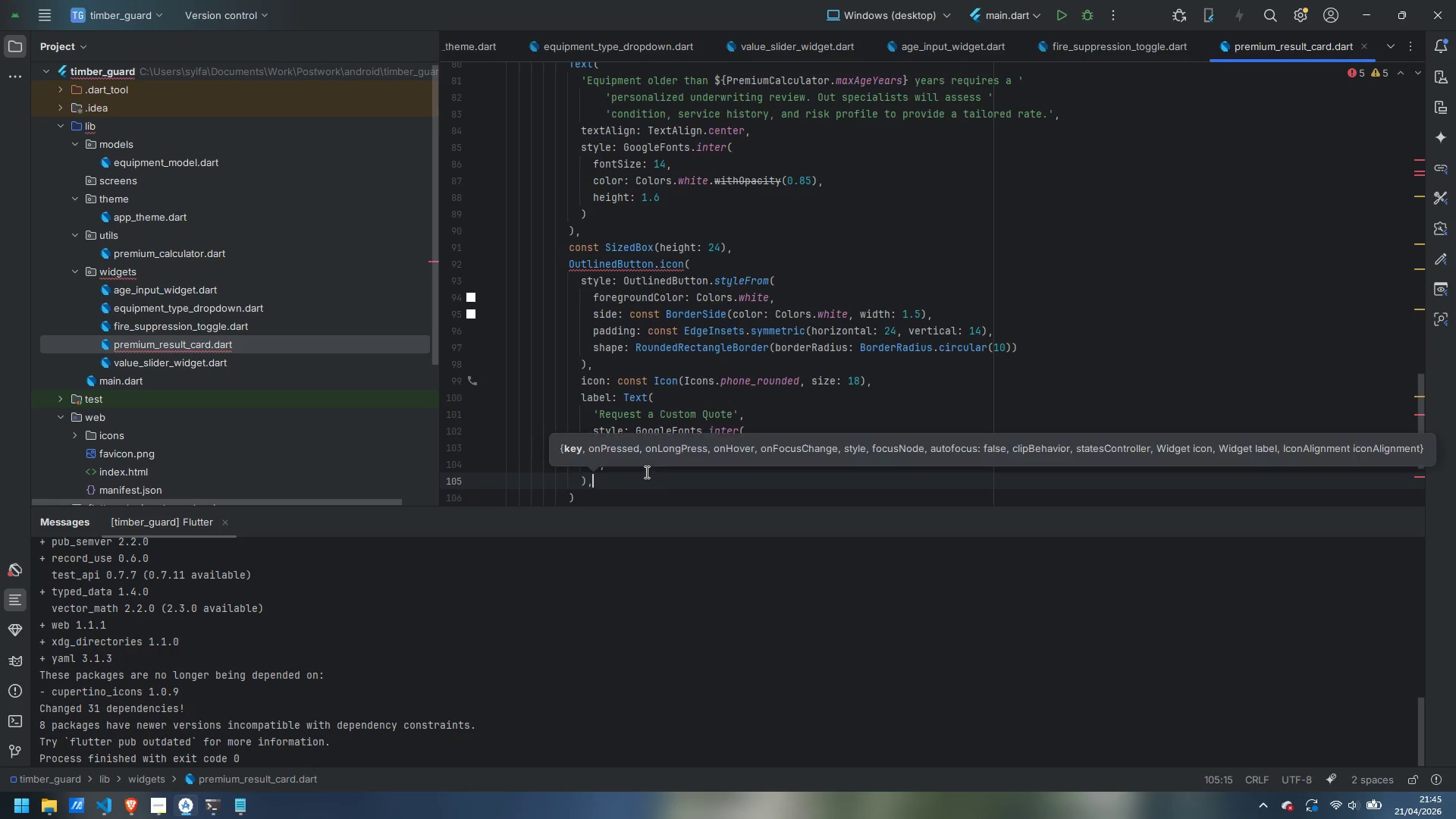 
left_click([625, 461])
 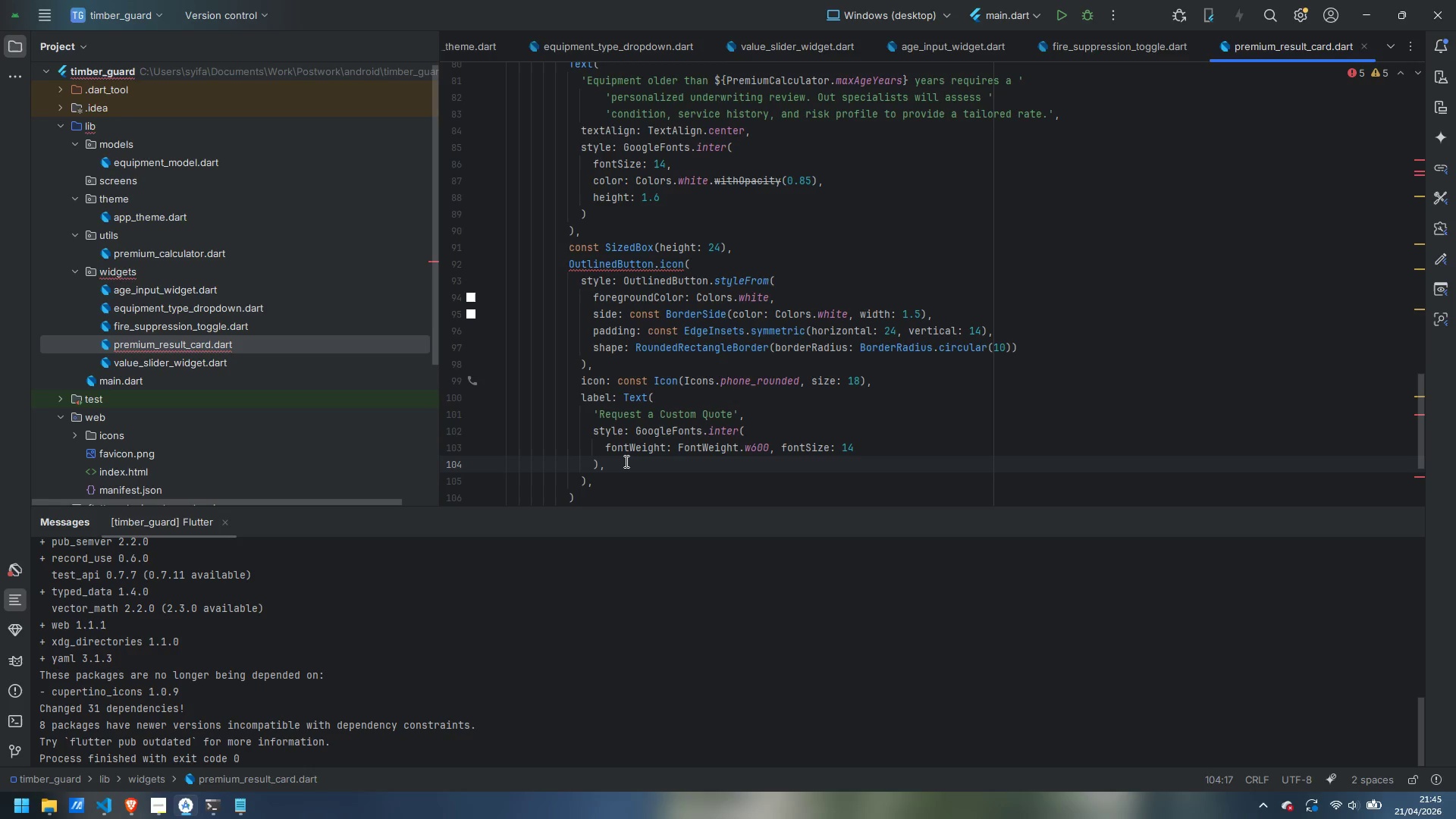 
key(Backspace)
 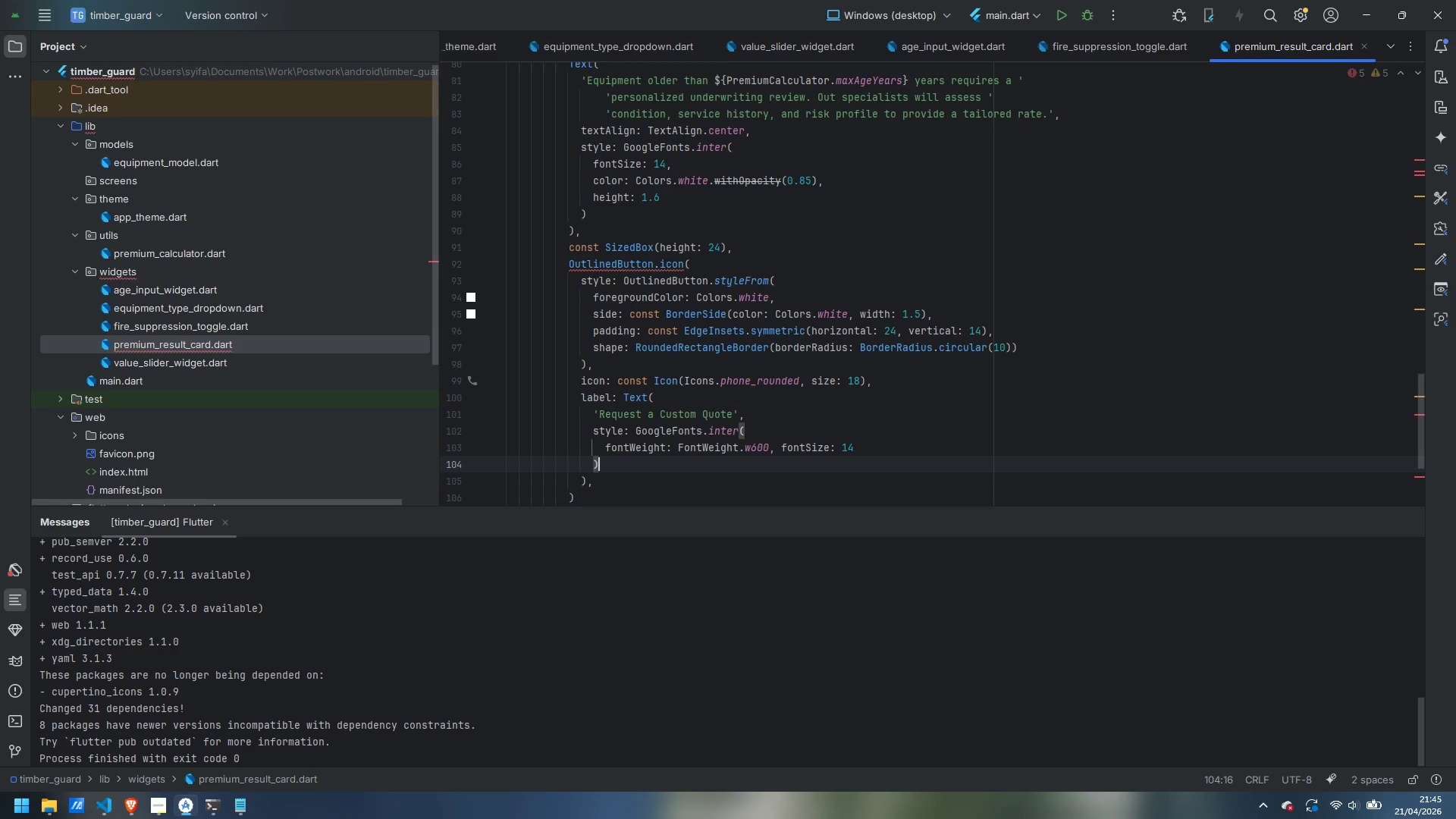 
key(ArrowDown)
 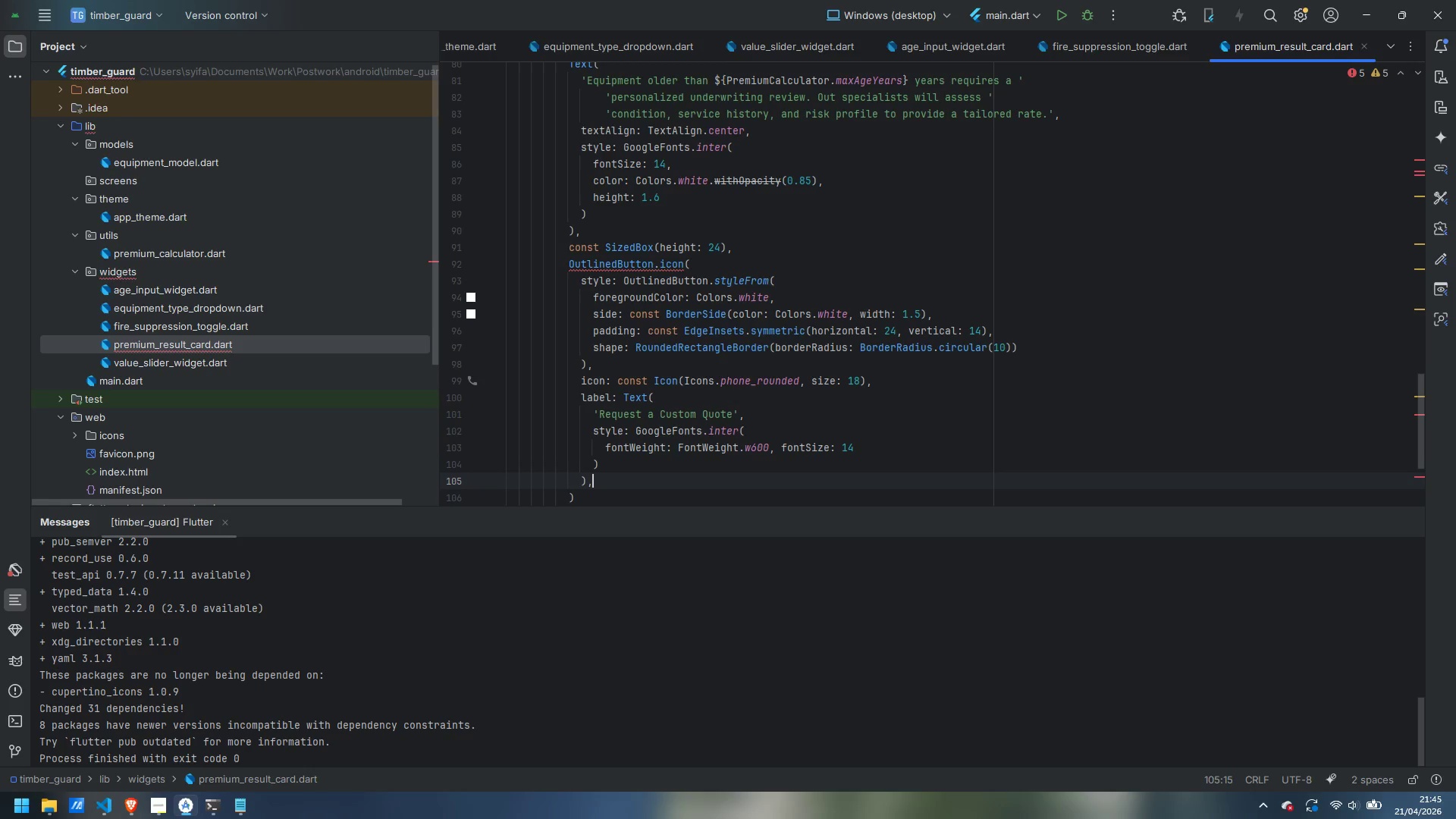 
key(Enter)
 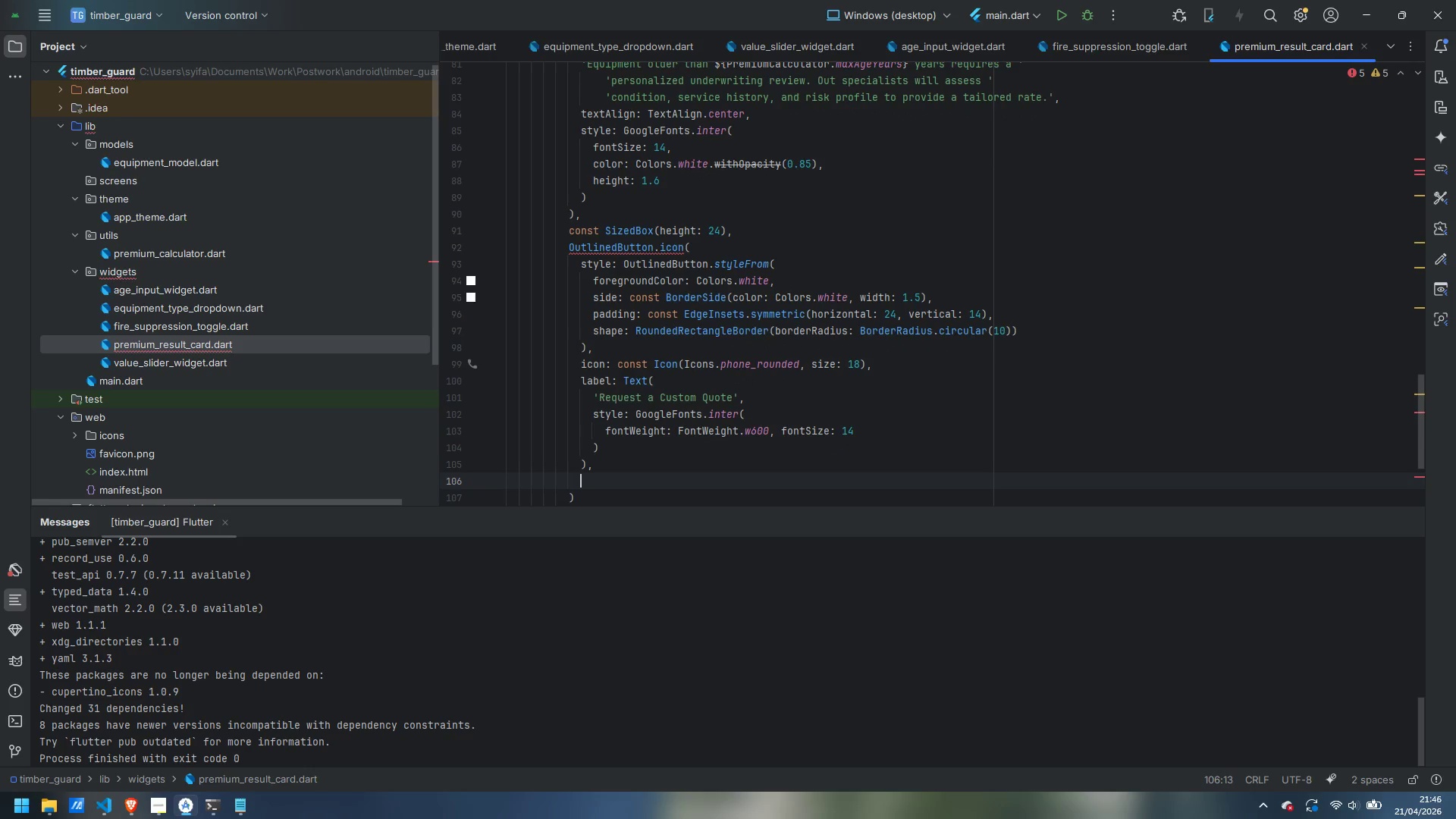 
type(onPressed" )
key(Backspace)
key(Backspace)
type(: () {)
 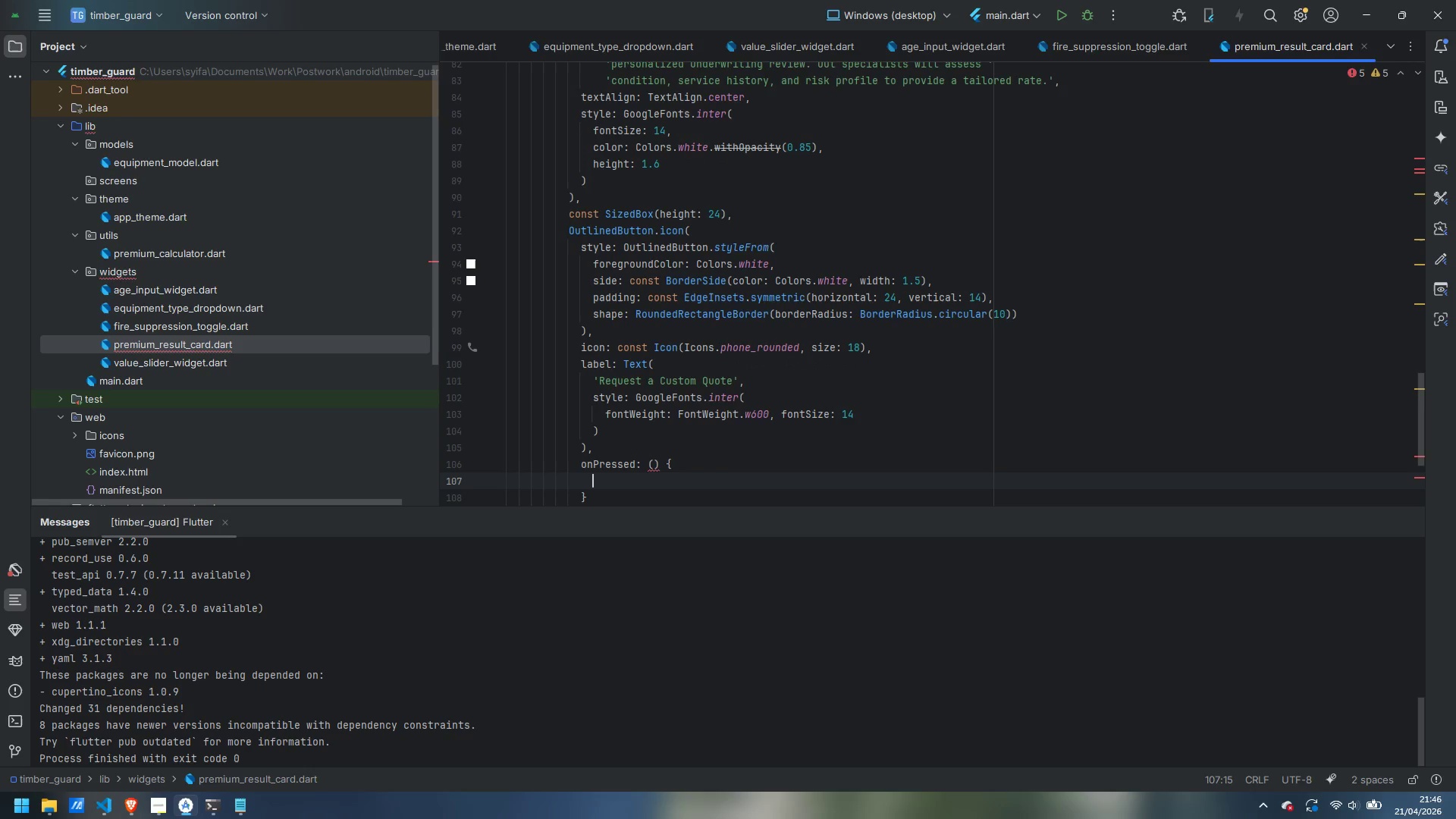 
 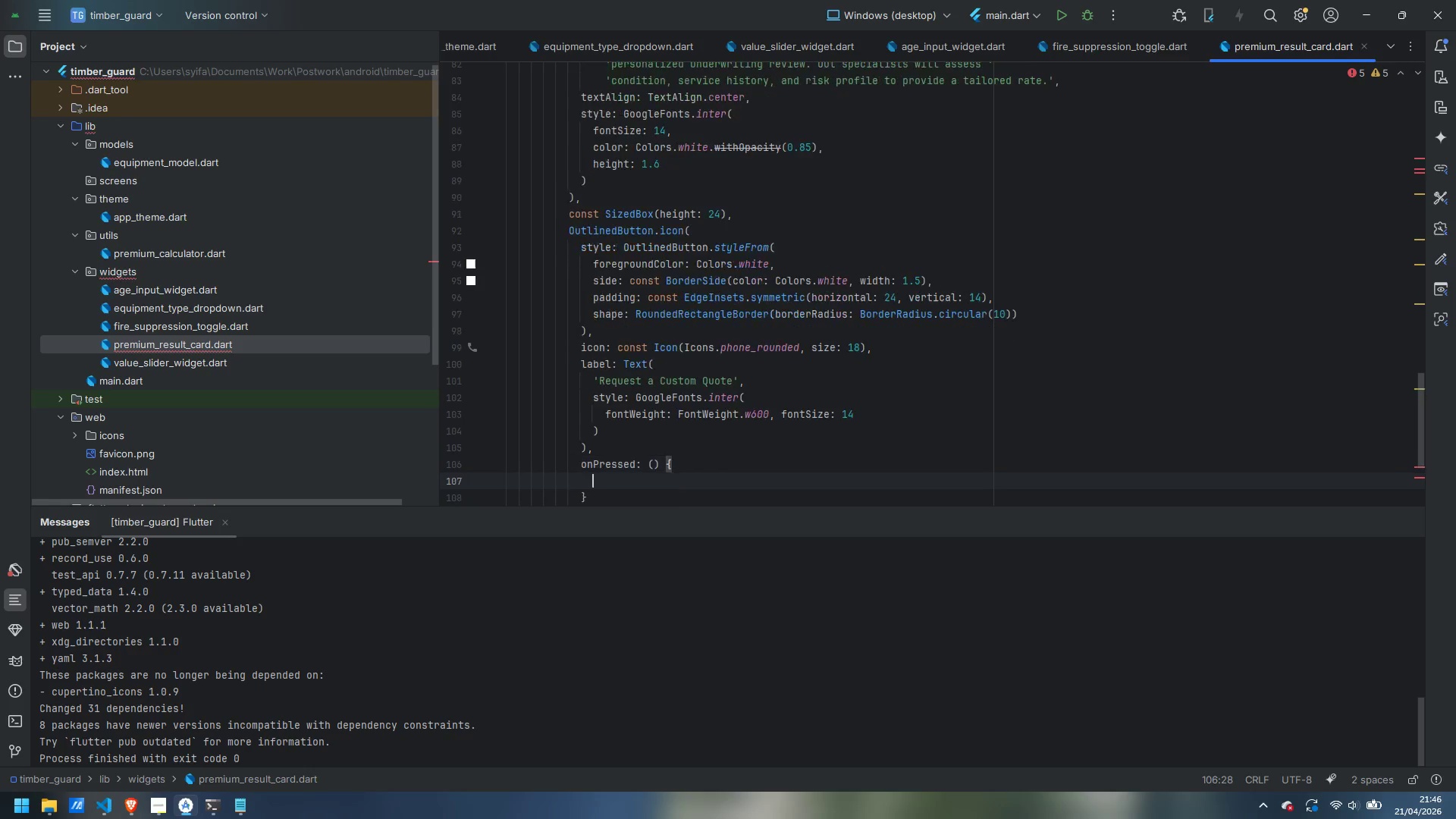 
key(Enter)
 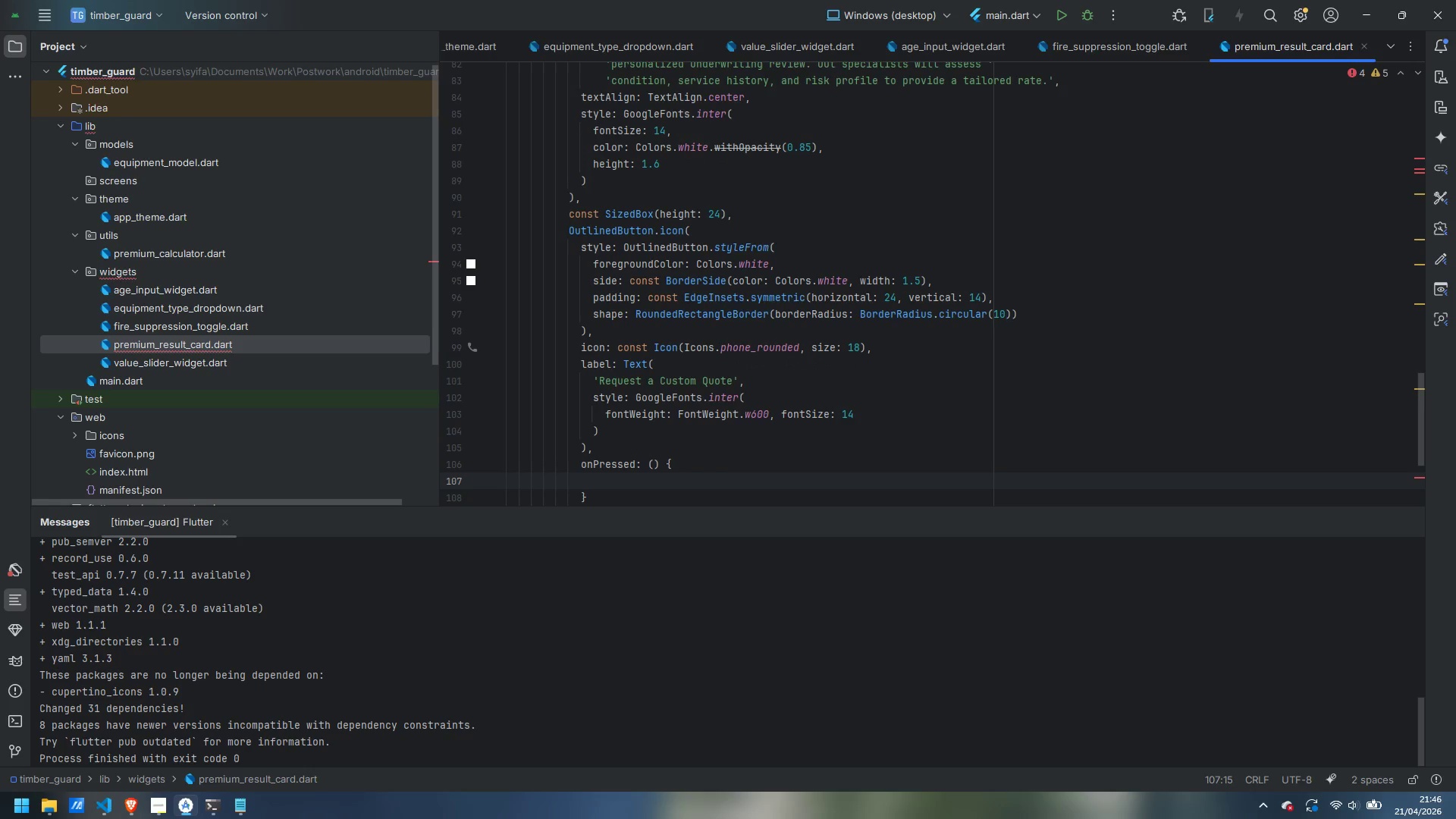 
type(// placeholder)
 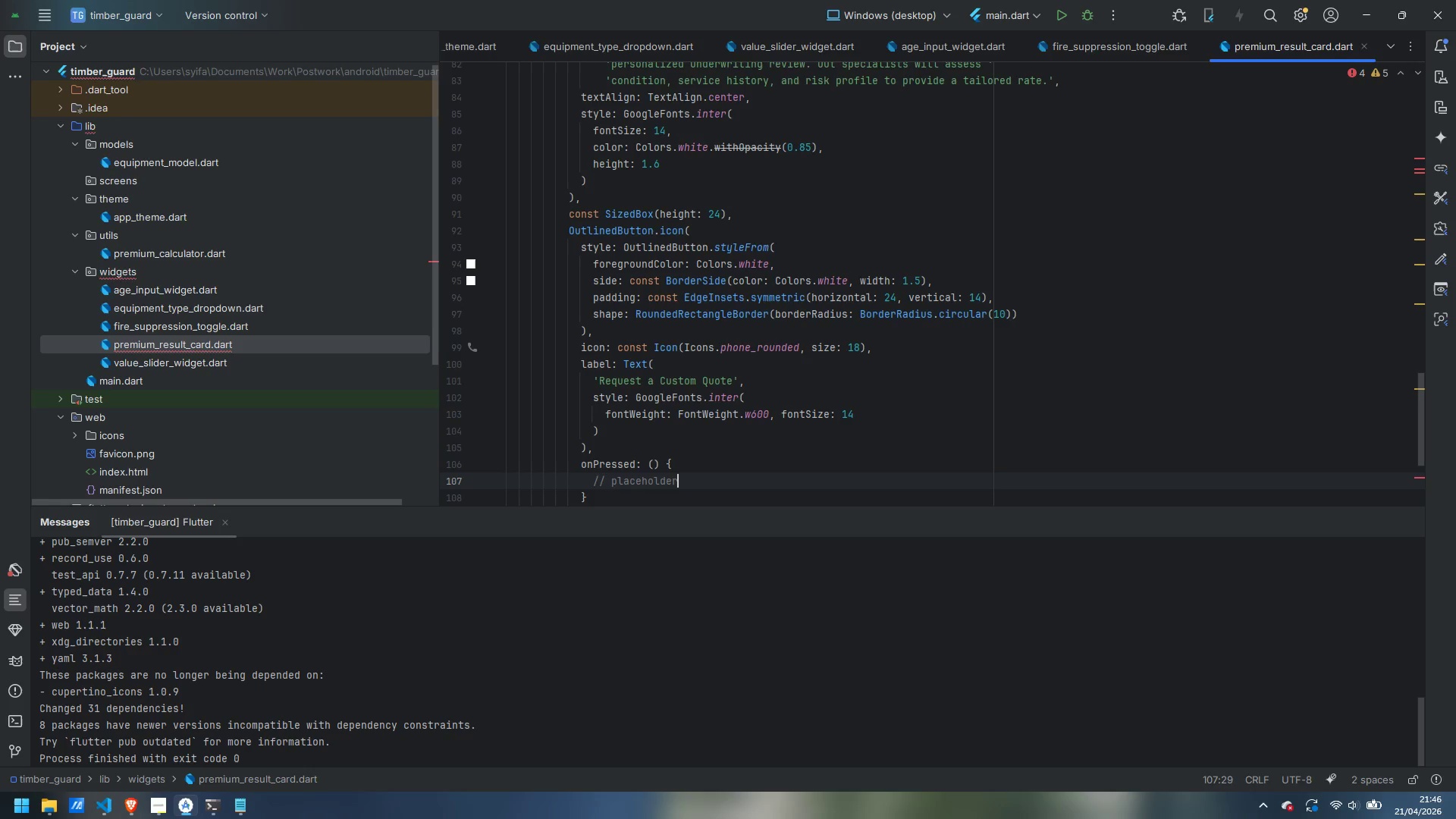 
wait(13.5)
 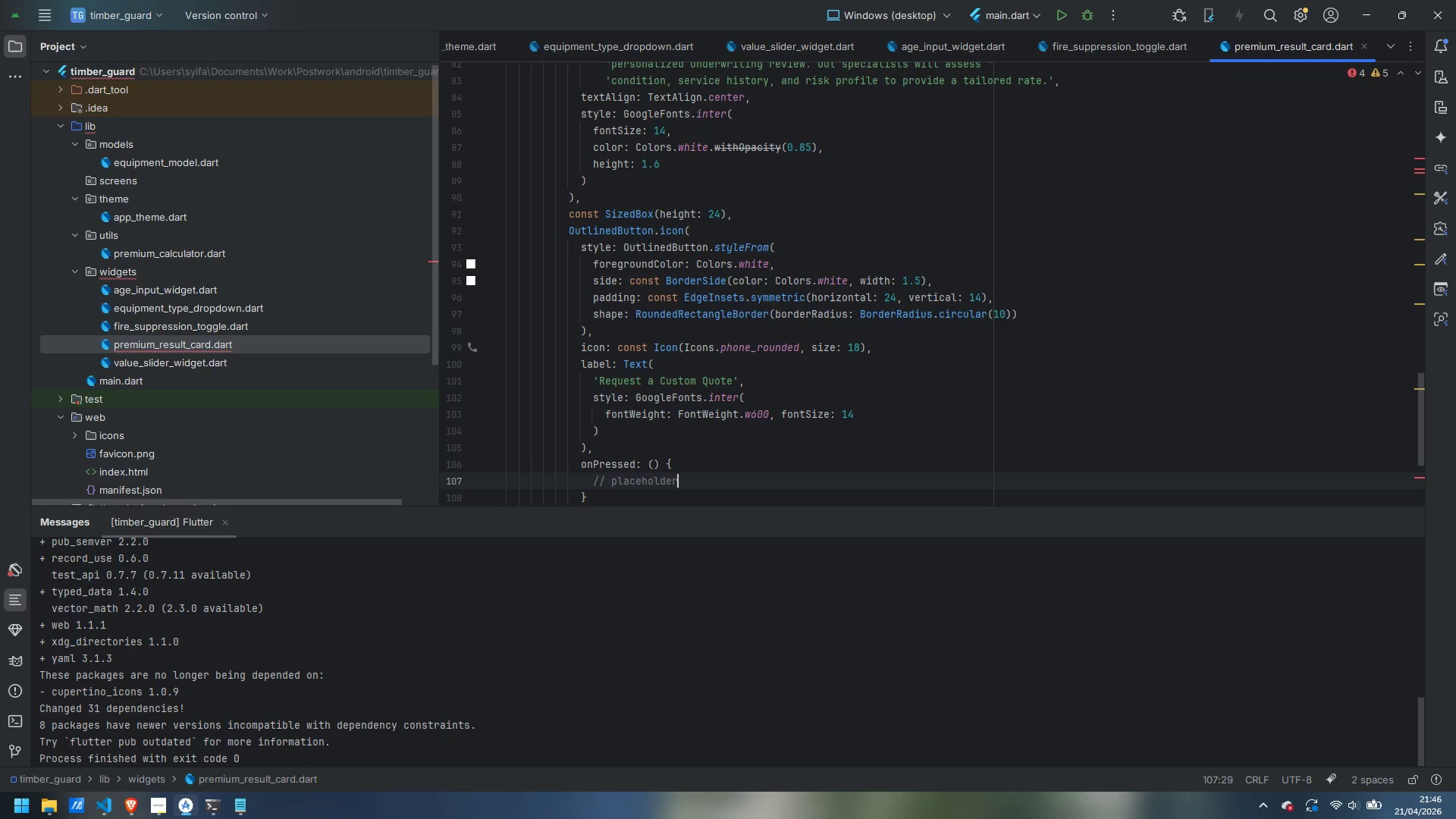 
scroll: coordinate [741, 419], scroll_direction: none, amount: 0.0
 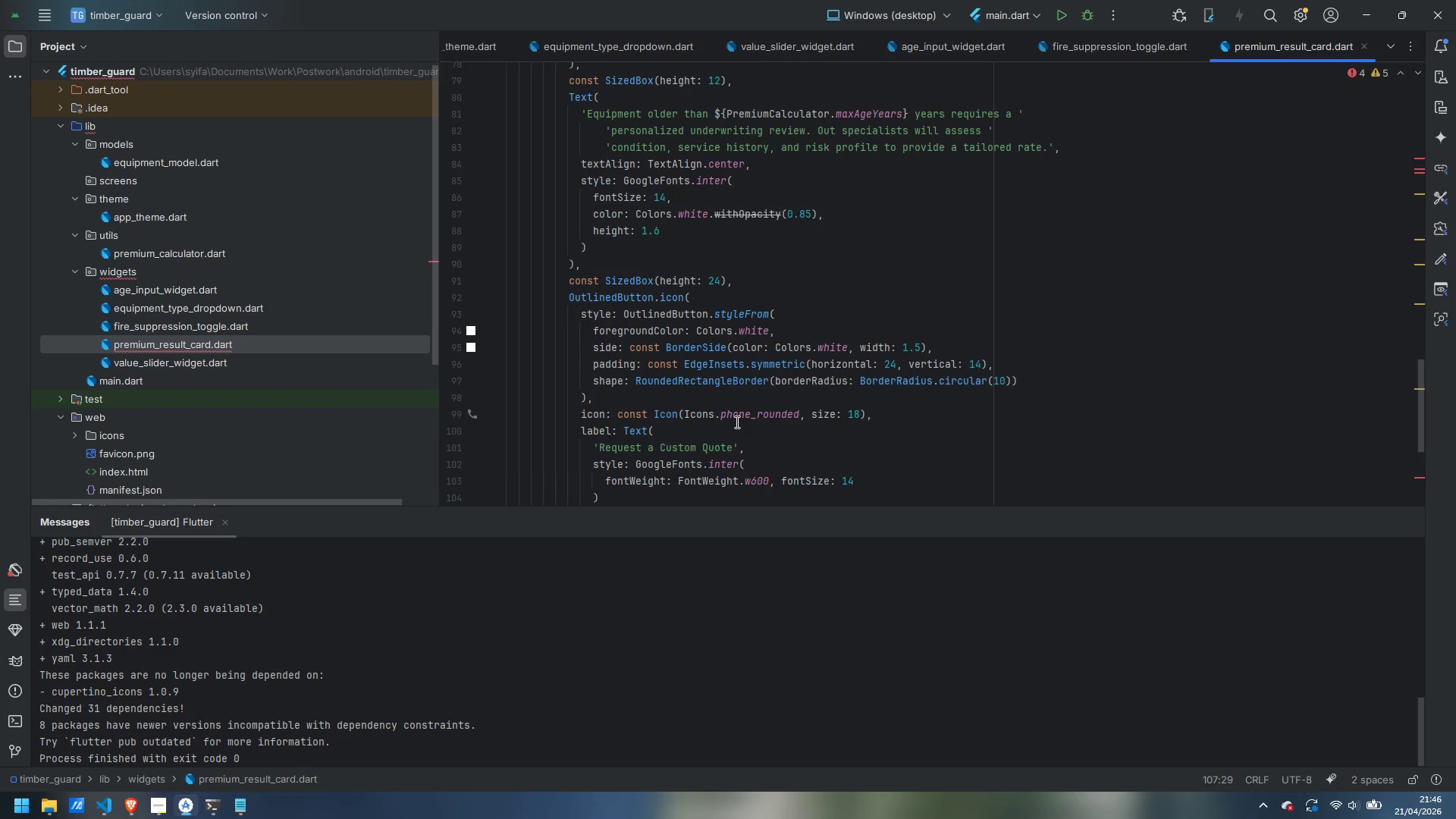 
scroll: coordinate [747, 384], scroll_direction: up, amount: 22.0
 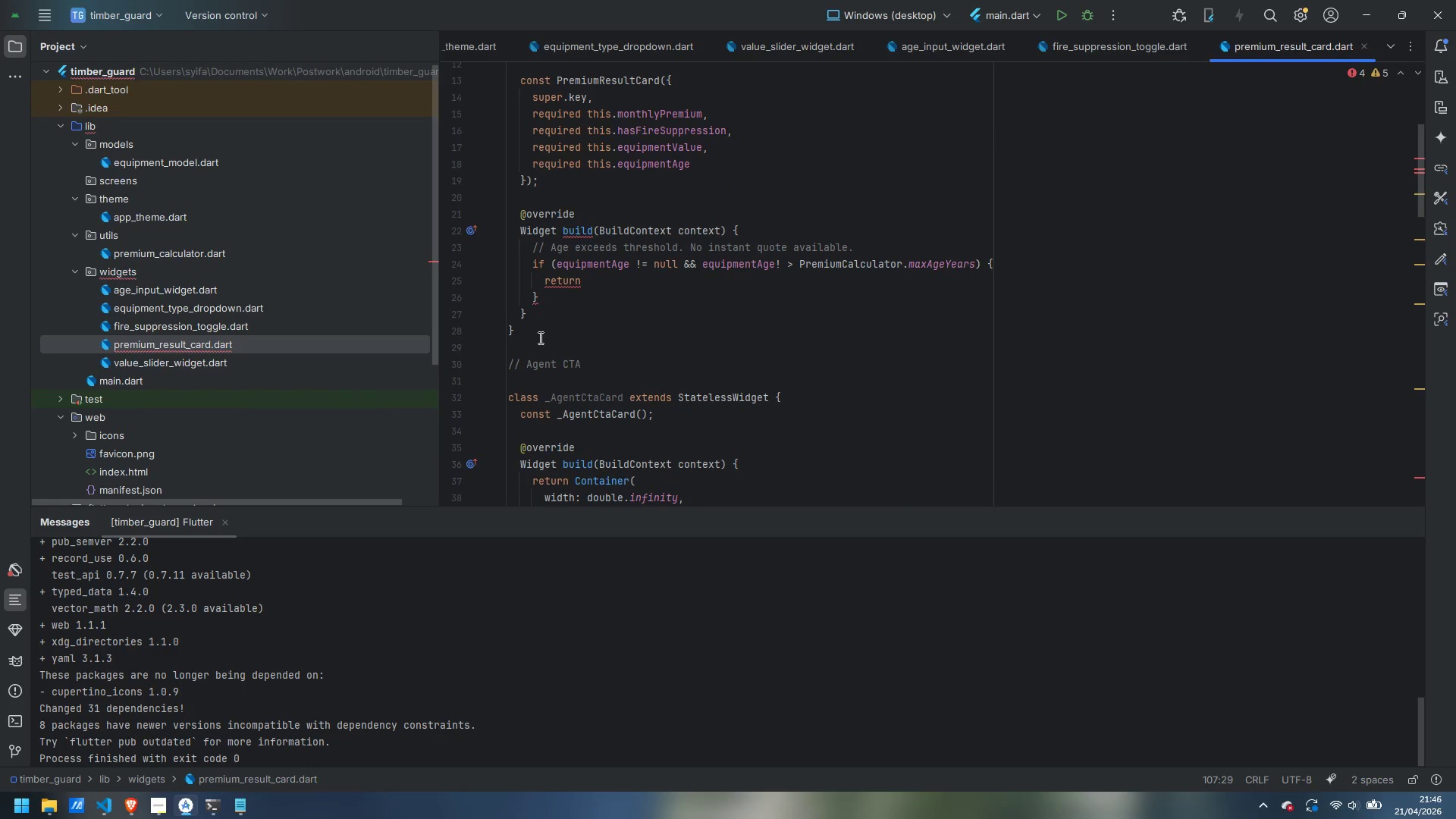 
left_click([546, 325])
 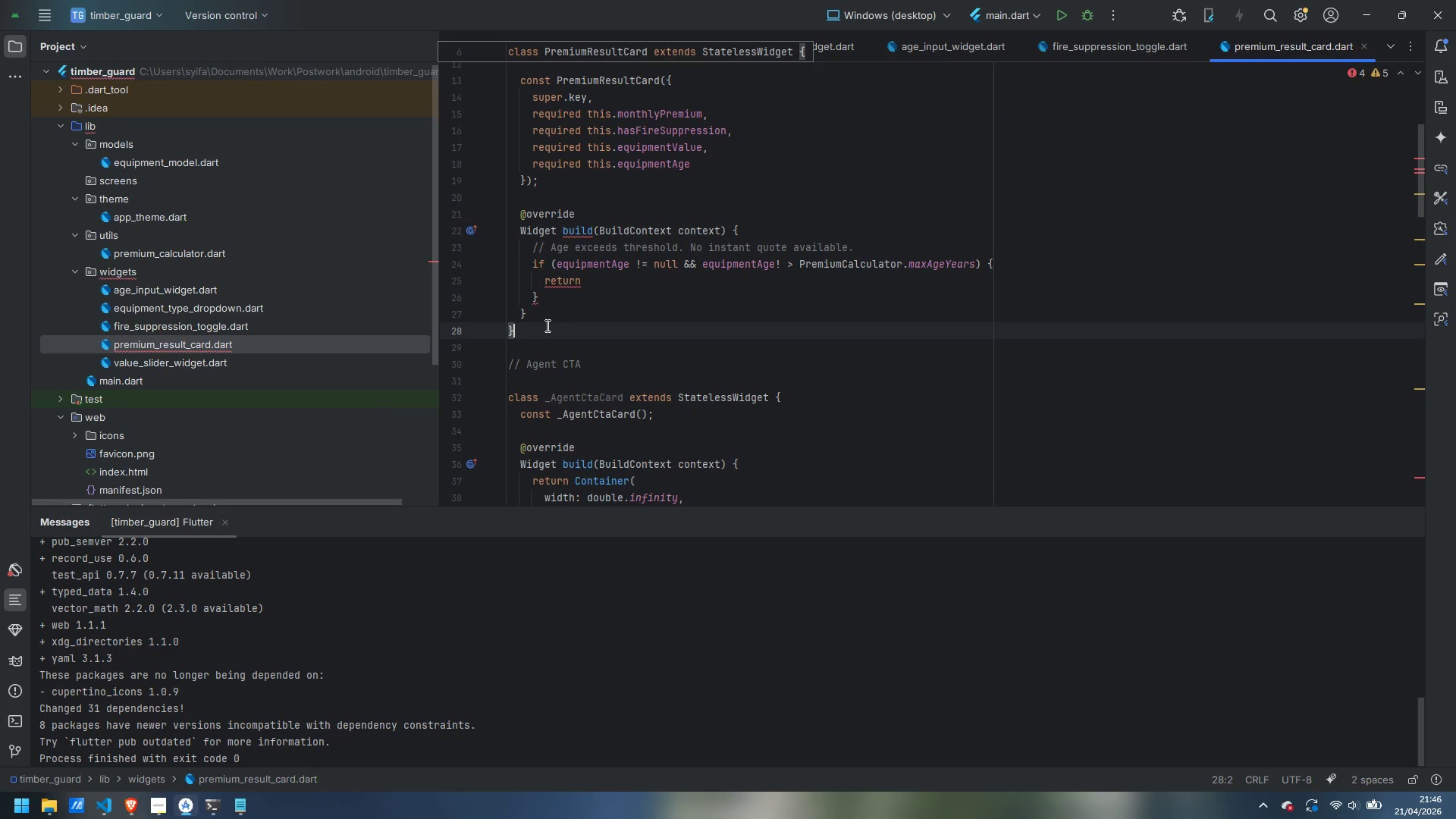 
key(Enter)
 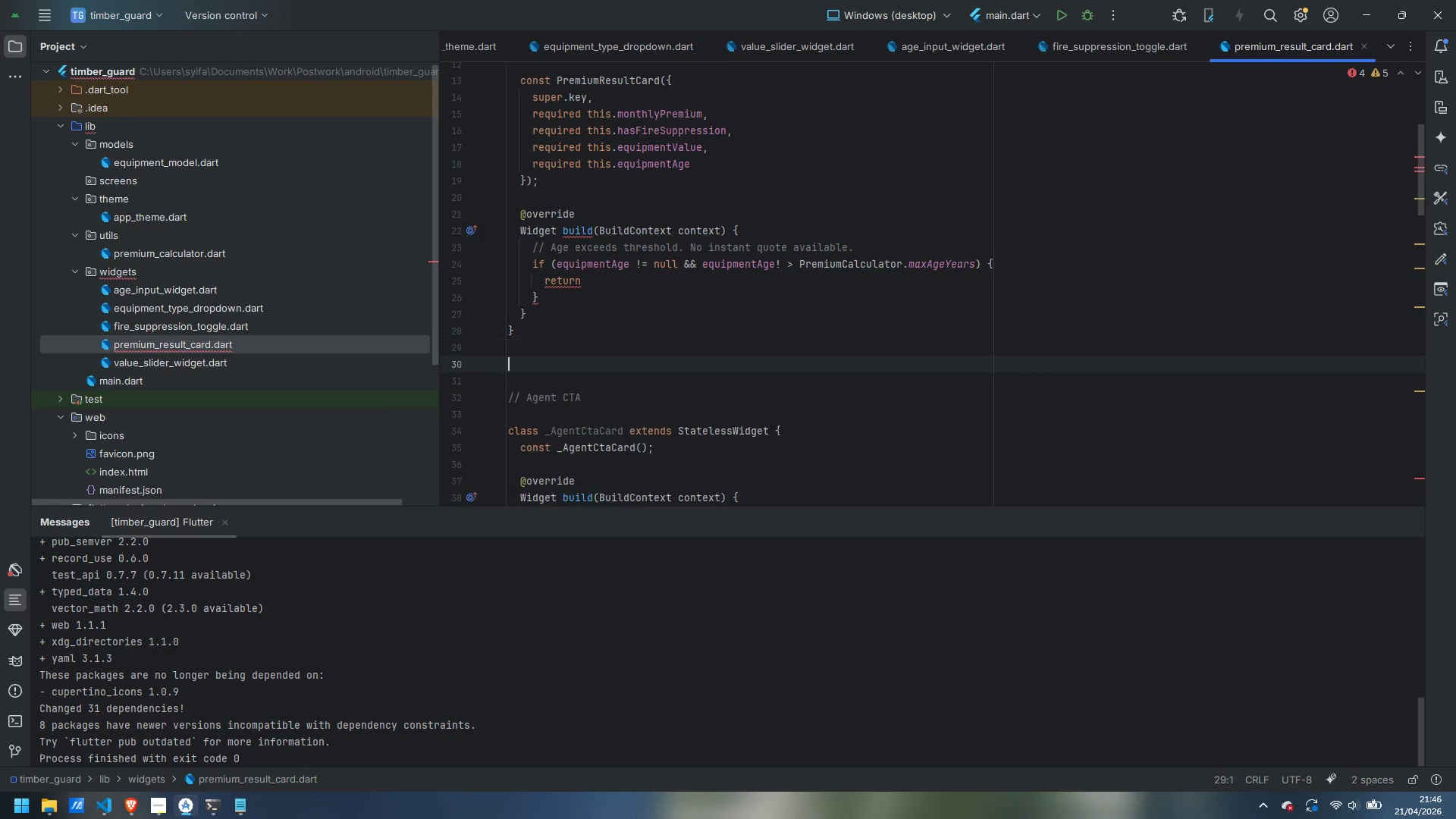 
key(Enter)
 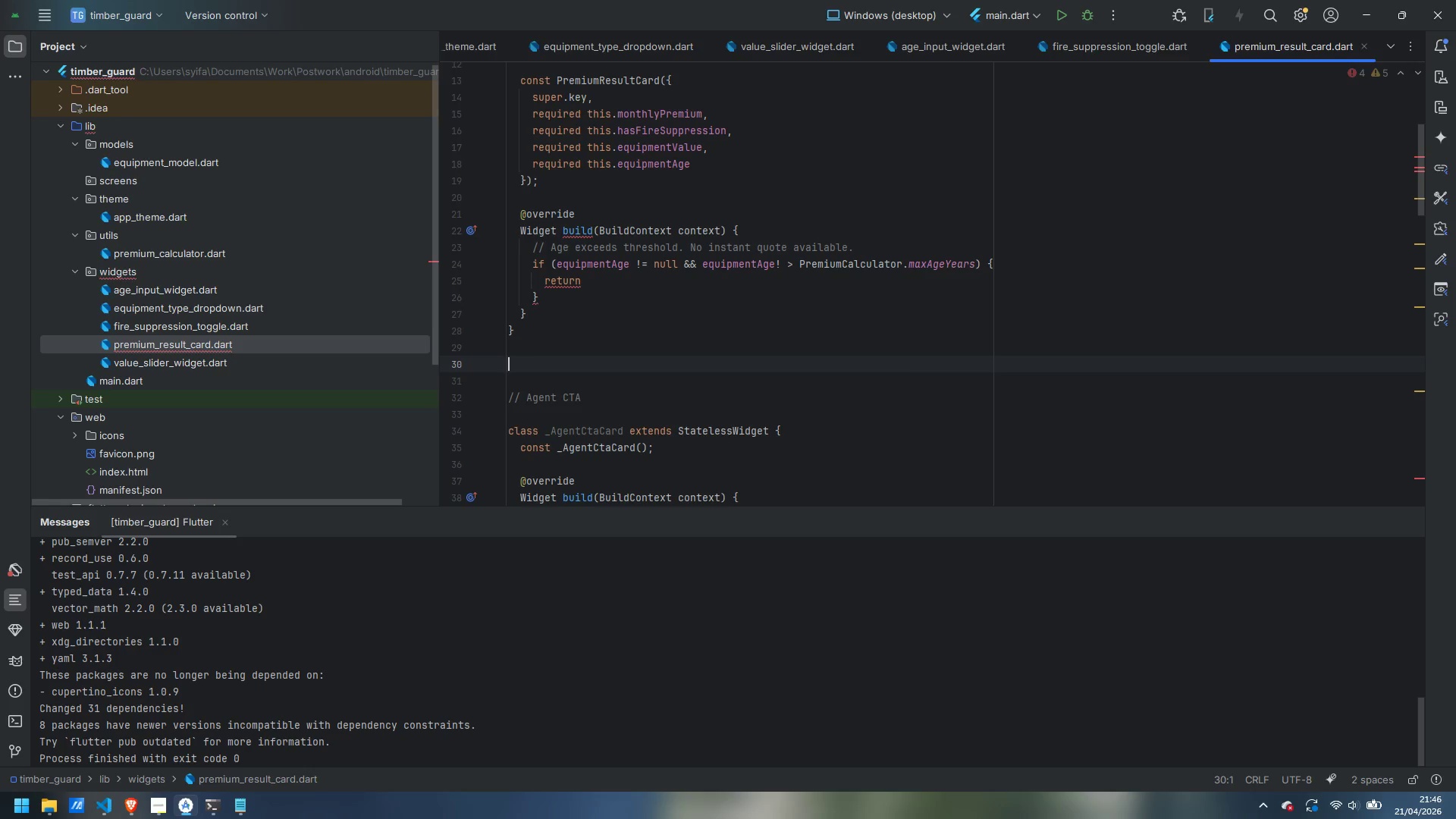 
type(class _Breadk)
key(Backspace)
key(Backspace)
type(ck)
key(Backspace)
key(Backspace)
type(kdownRow extends StatelessWidh)
key(Backspace)
type(get {)
 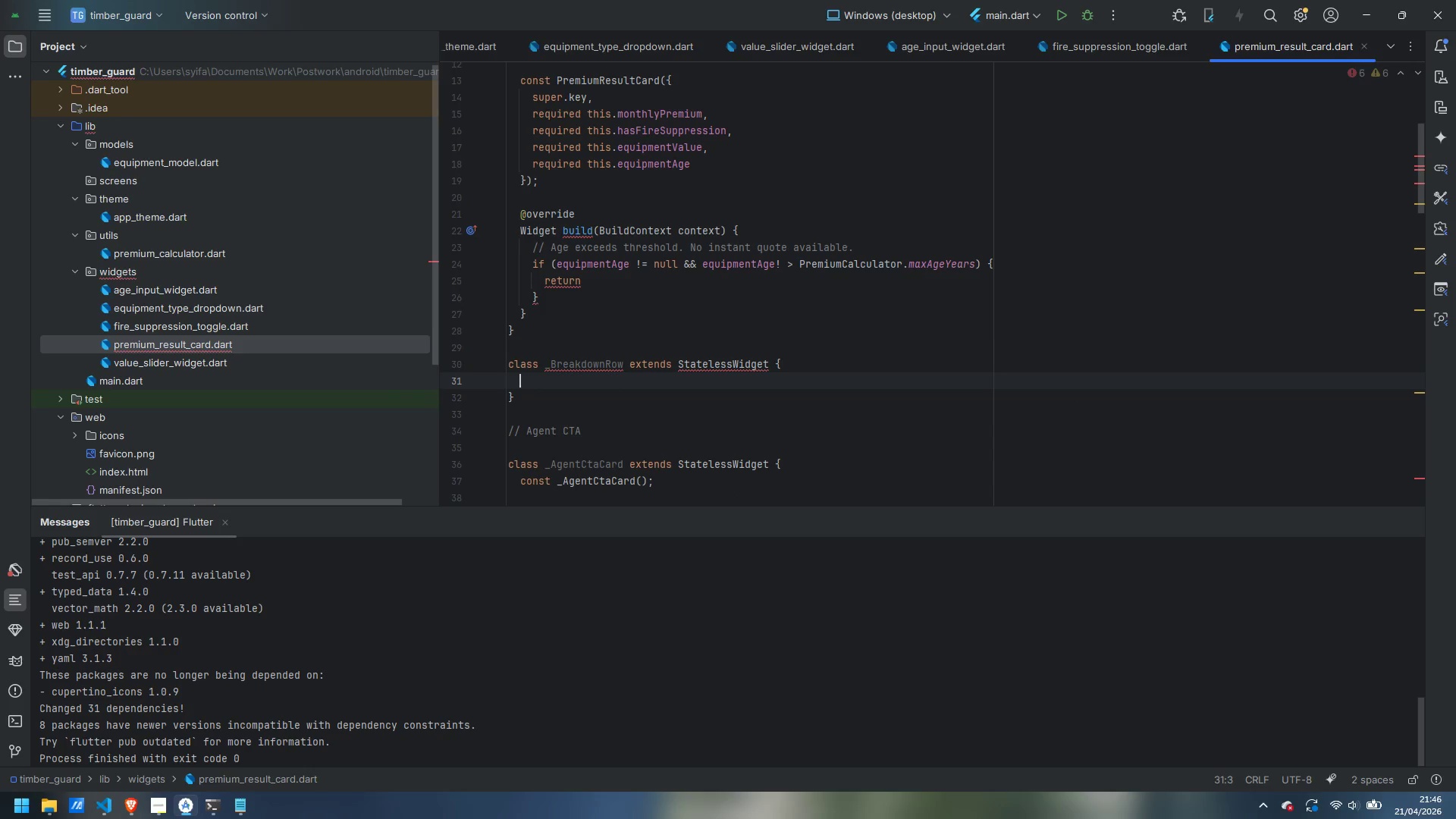 
 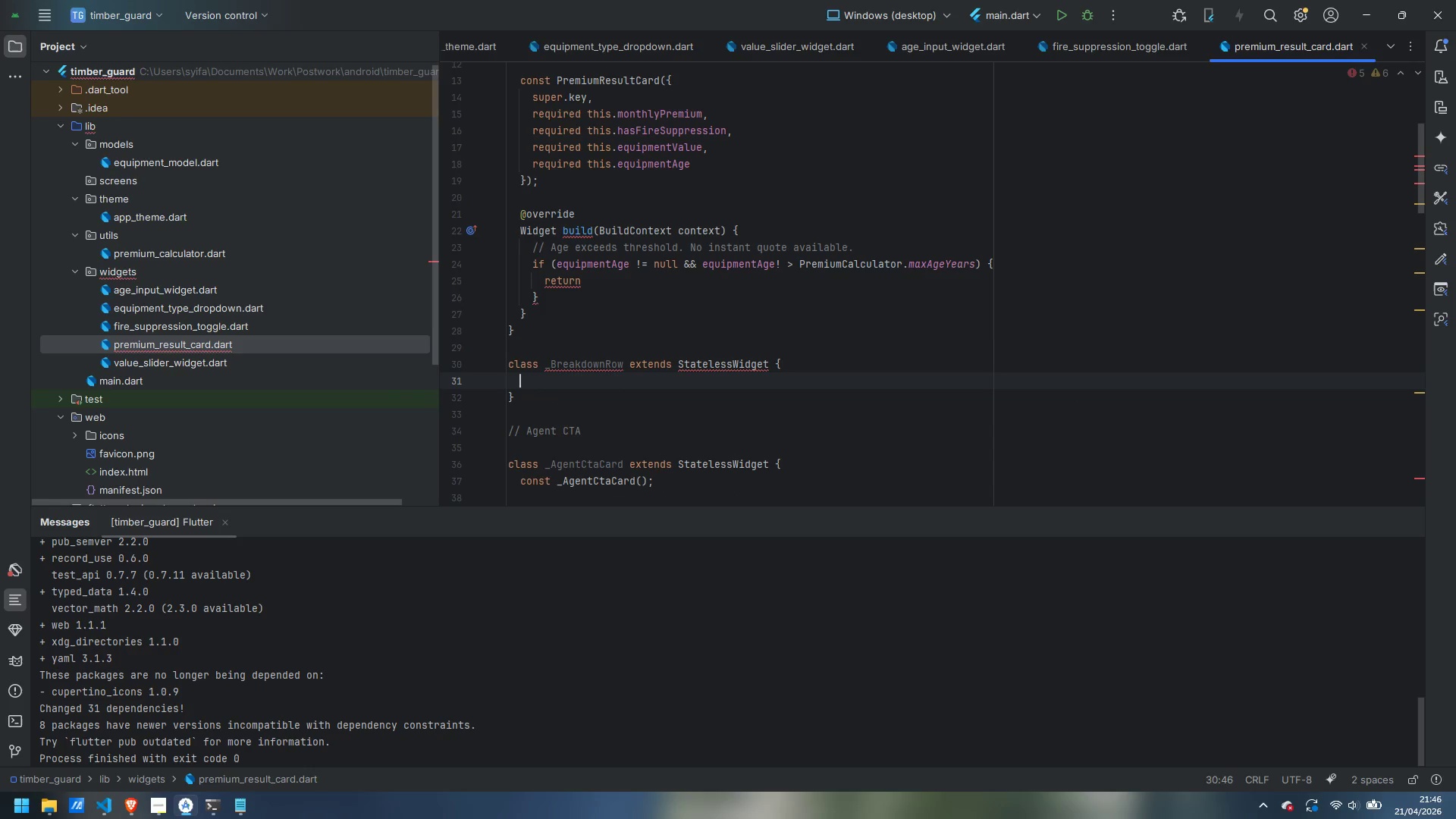 
key(Enter)
 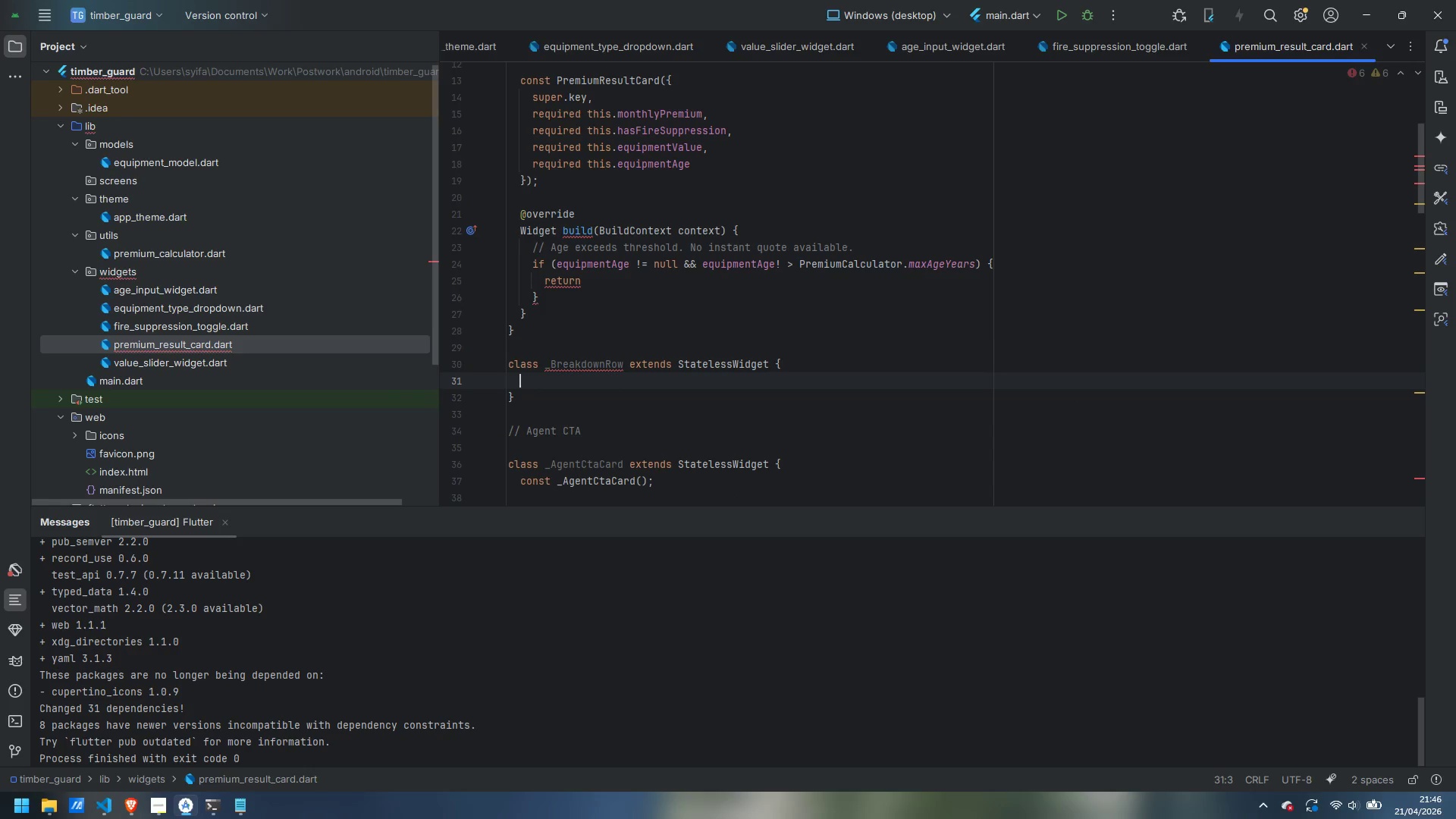 
type(final String label;)
 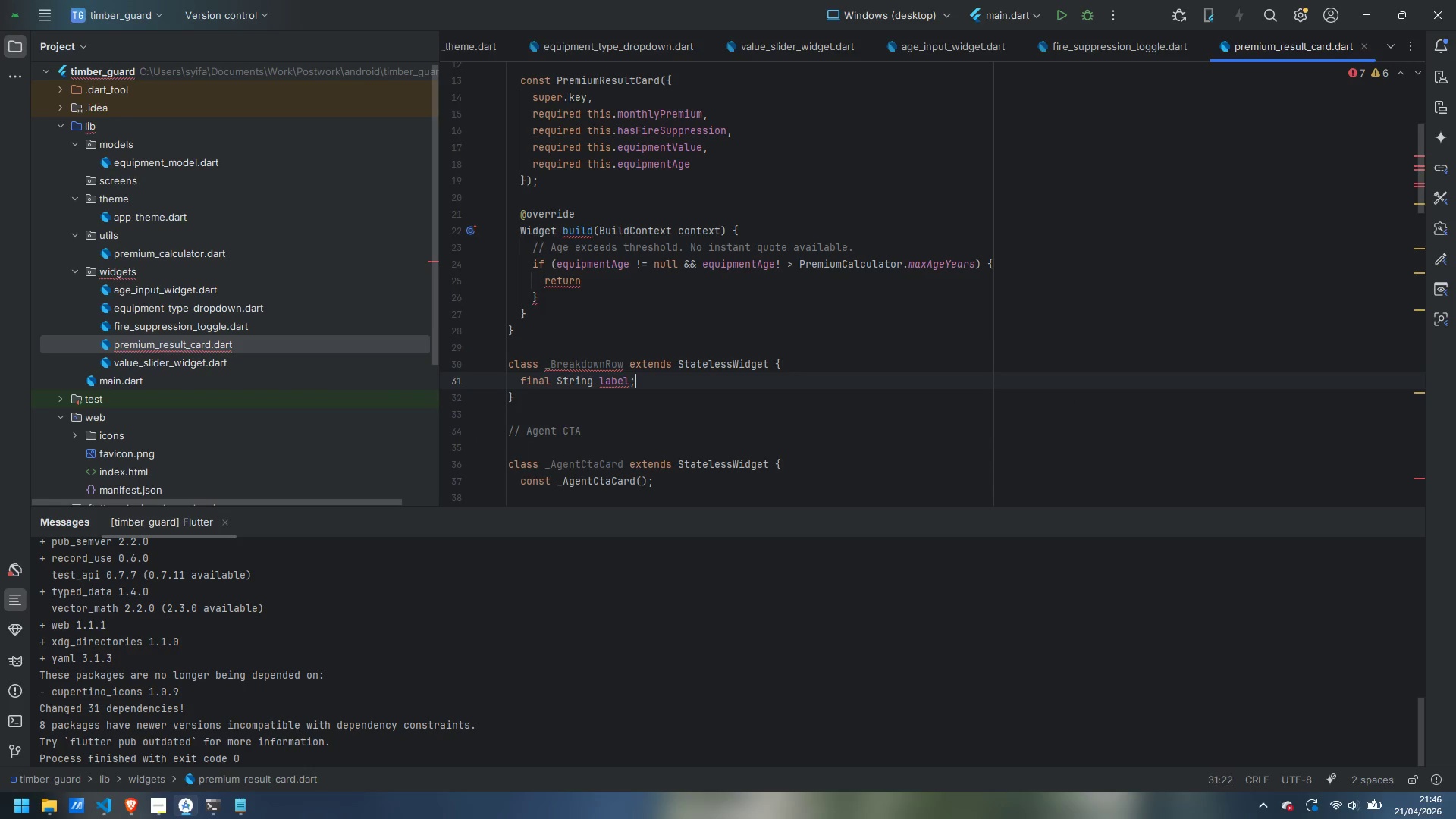 
key(Enter)
 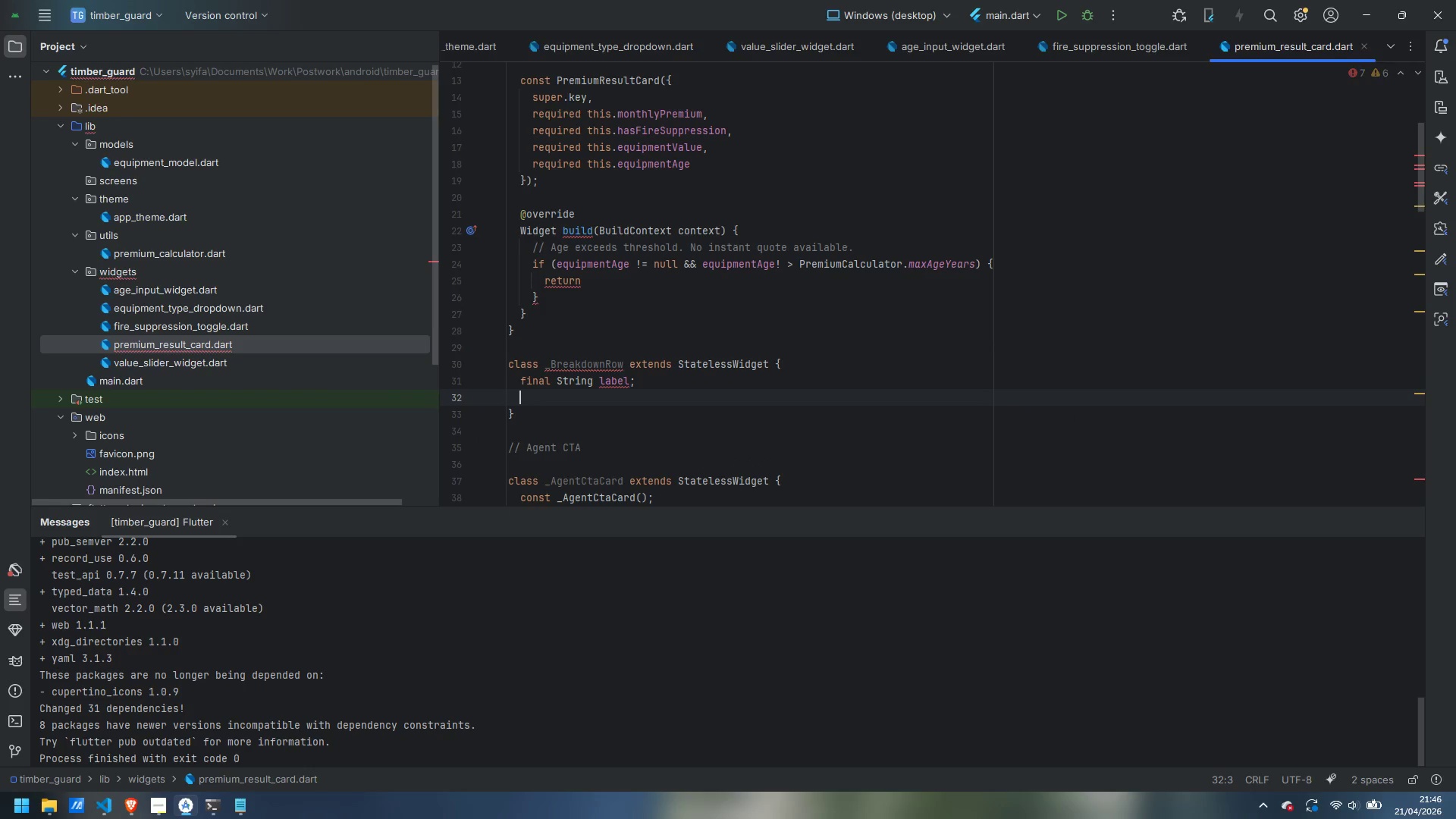 
type(final String bal)
 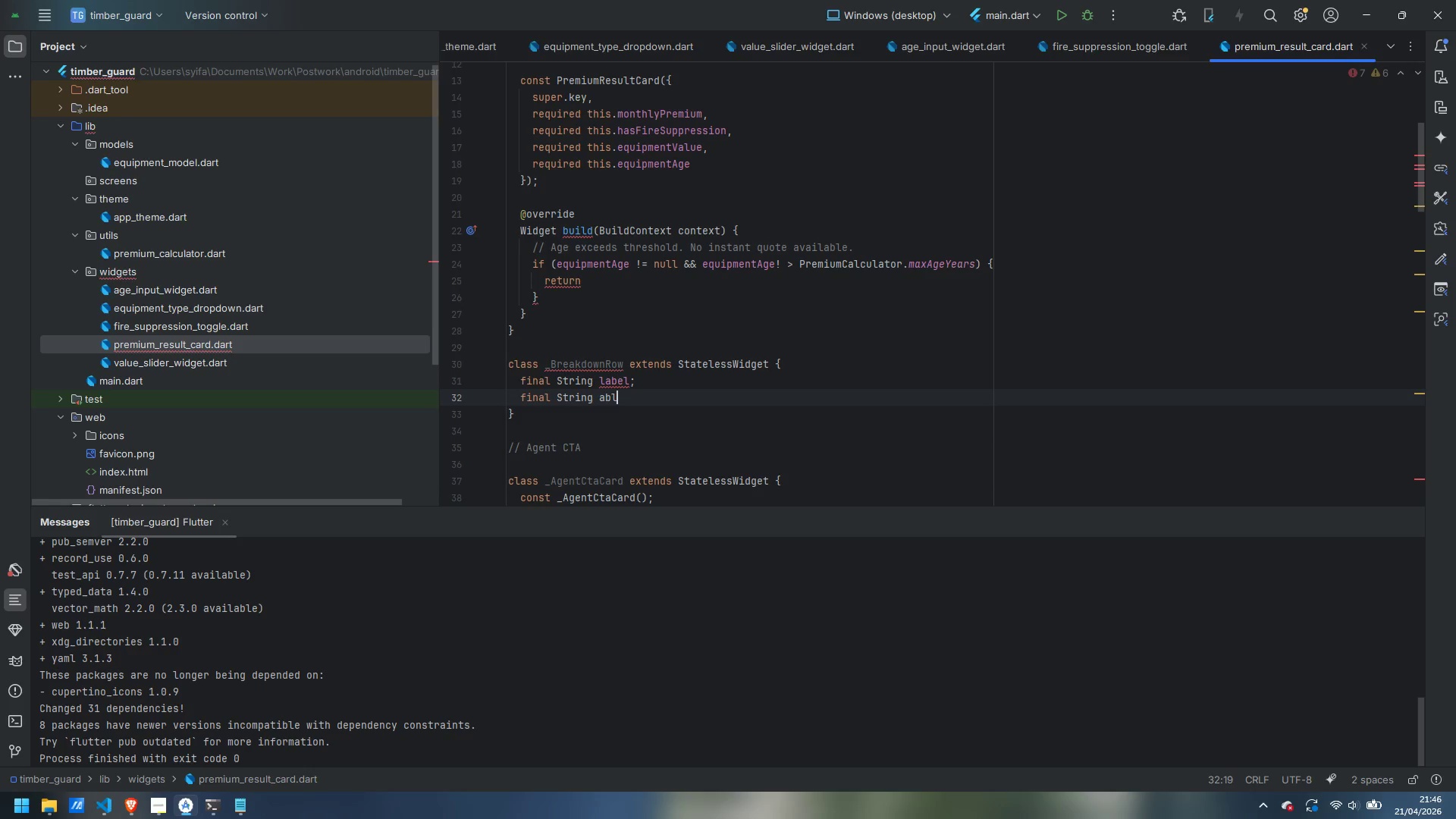 
key(Control+ControlLeft)
 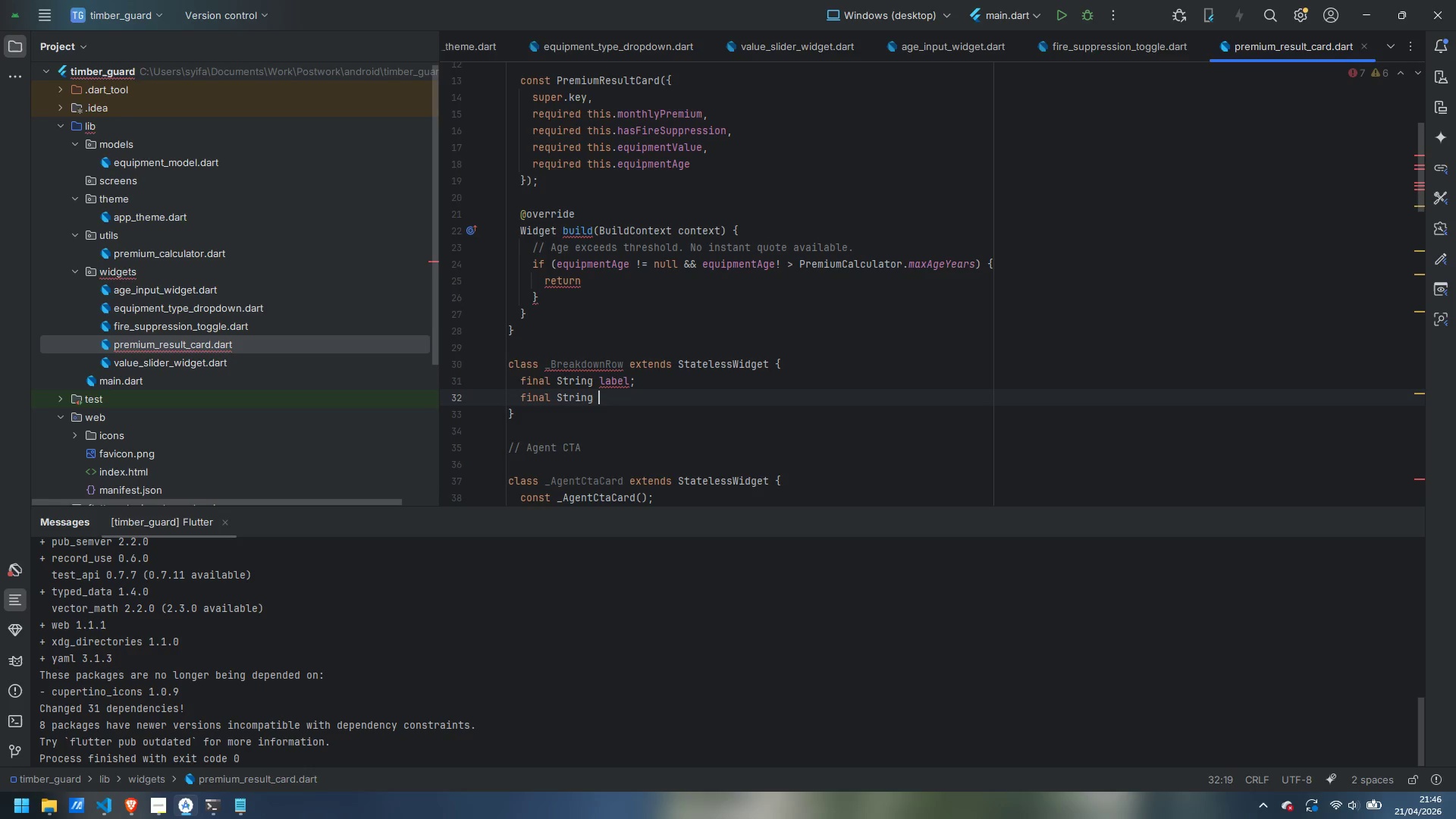 
key(Control+Backspace)
 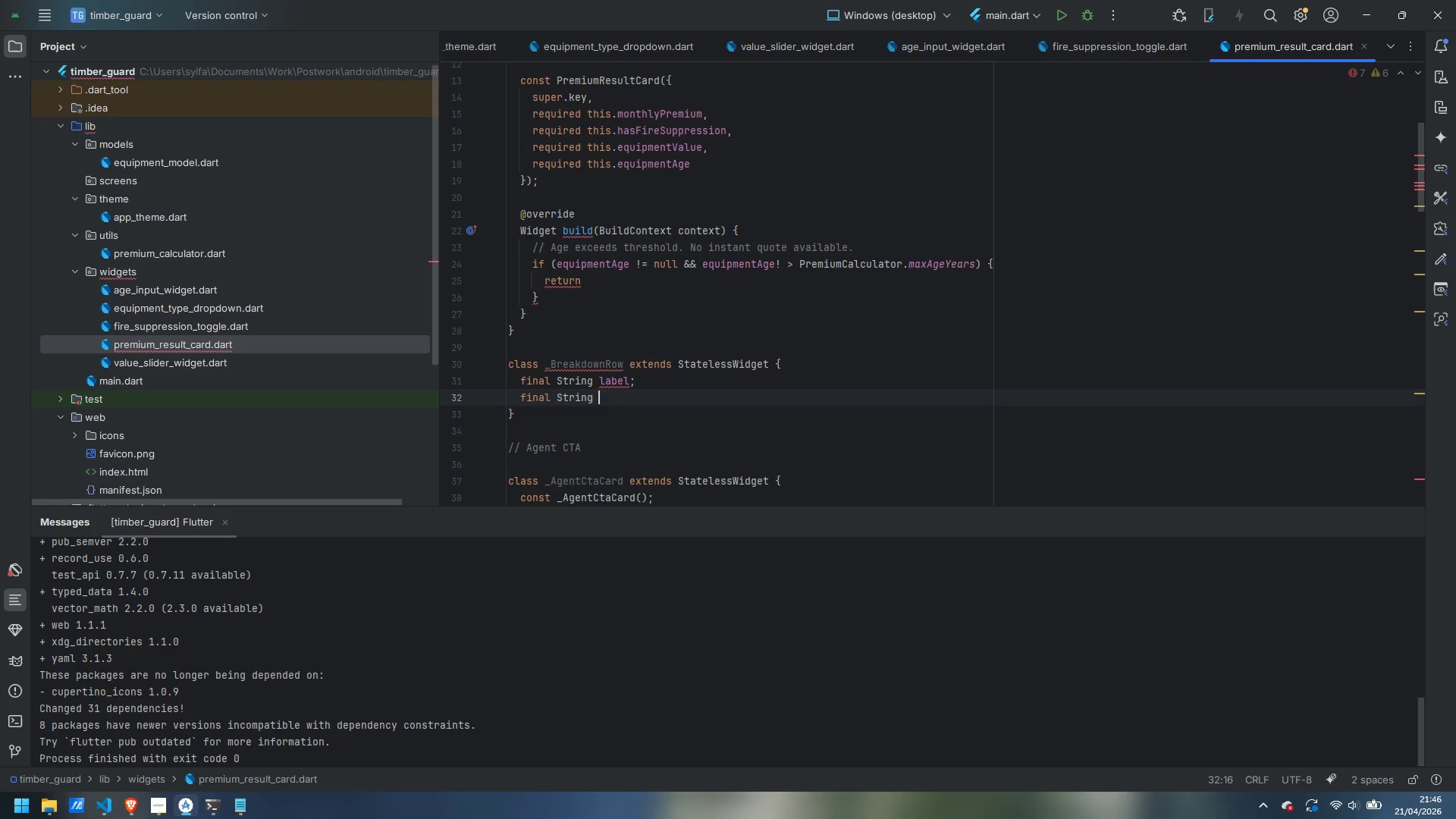 
type(value;)
 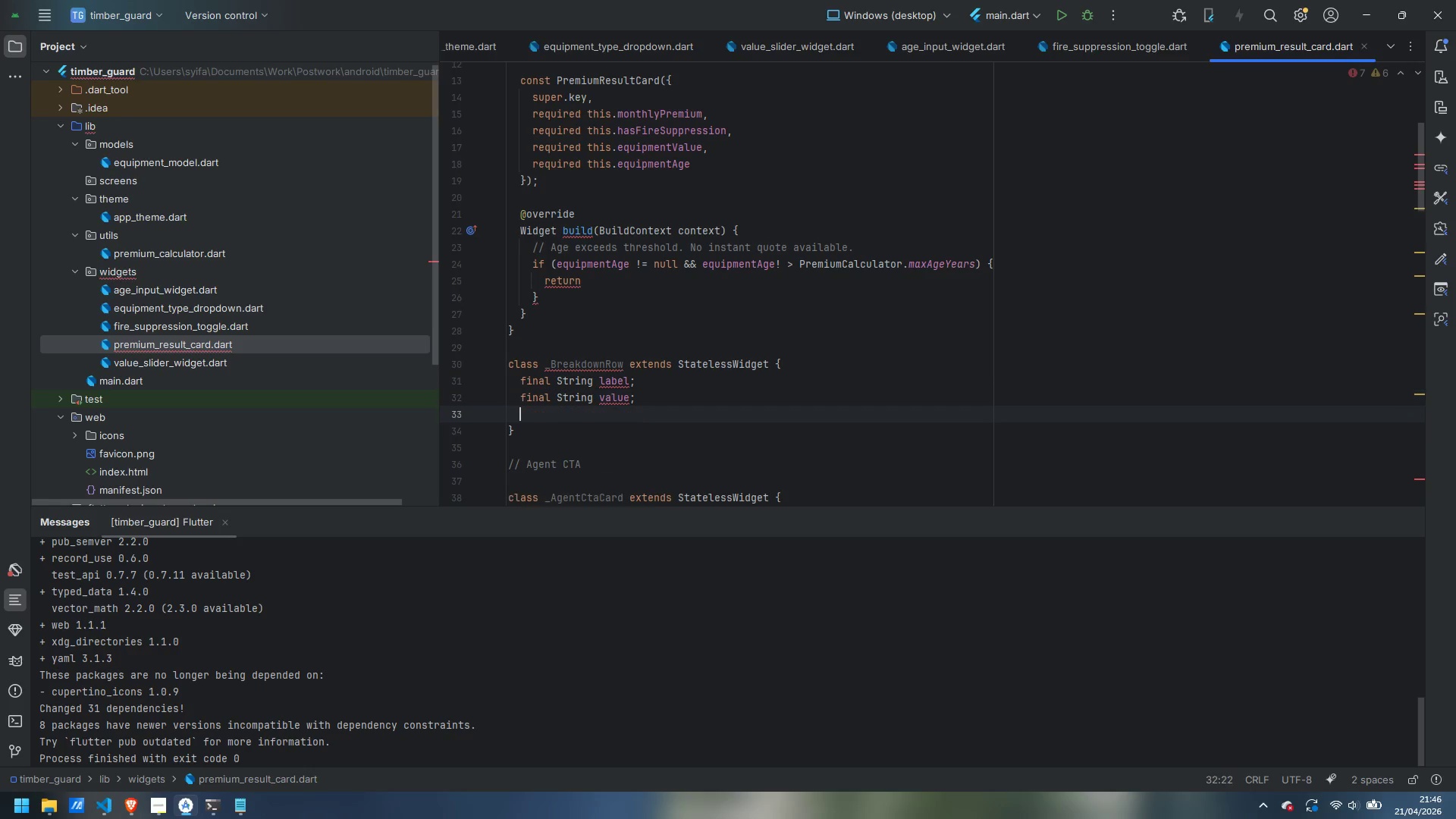 
key(Enter)
 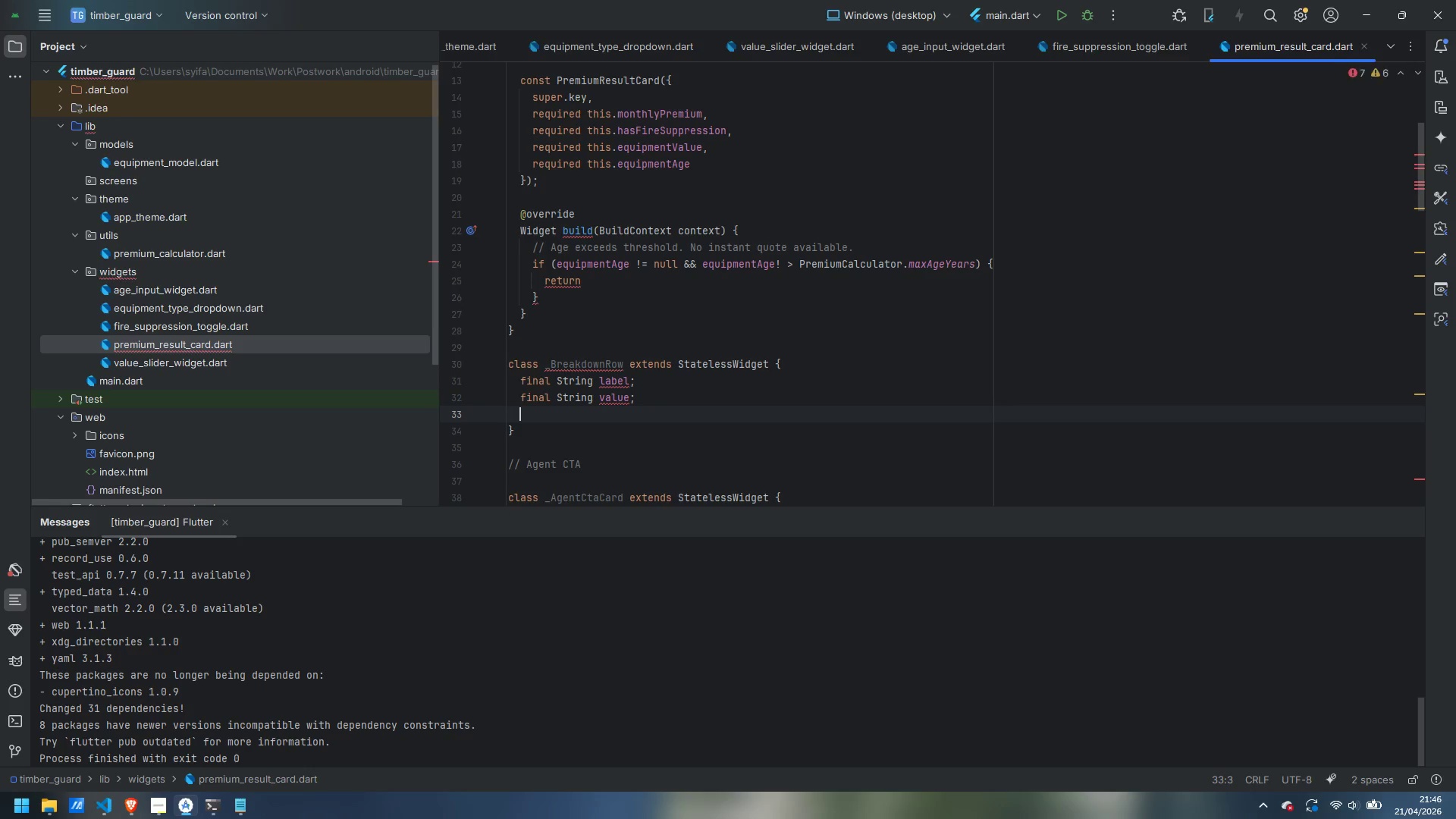 
type(final IconData icon';)
key(Backspace)
 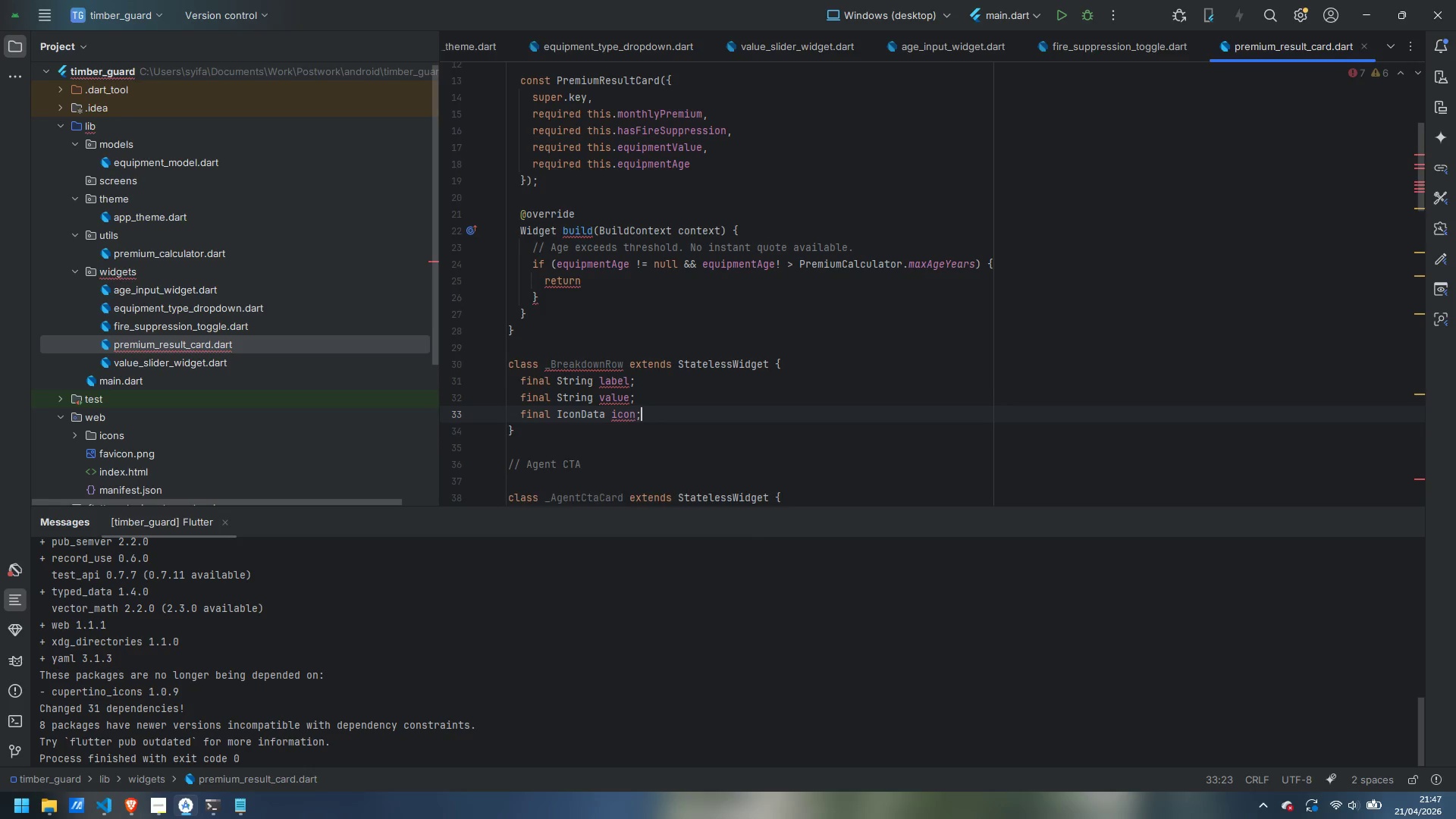 
key(Enter)
 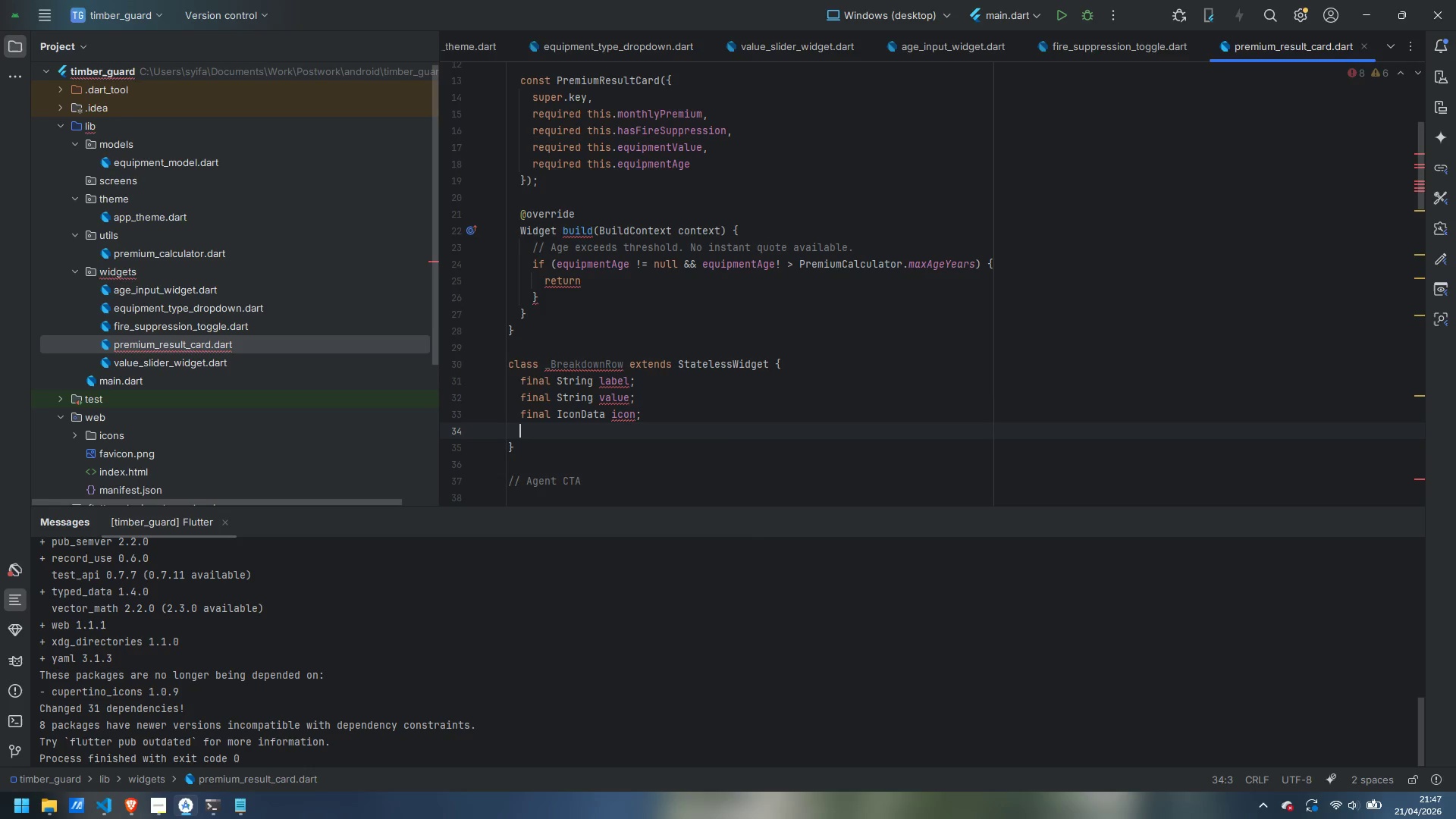 
type(fial )
key(Backspace)
key(Backspace)
key(Backspace)
type(nal COlor)
 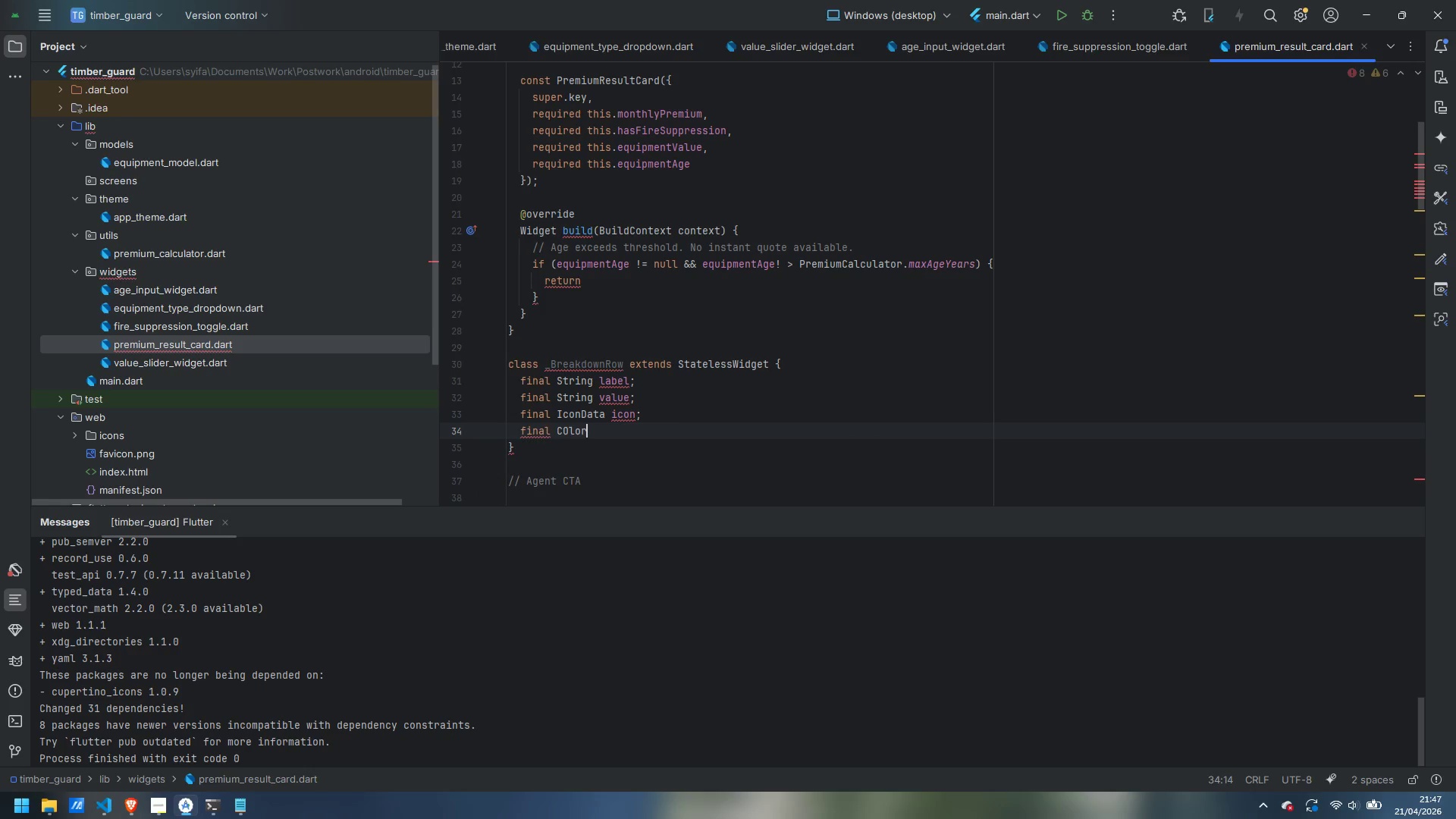 
key(Control+ControlLeft)
 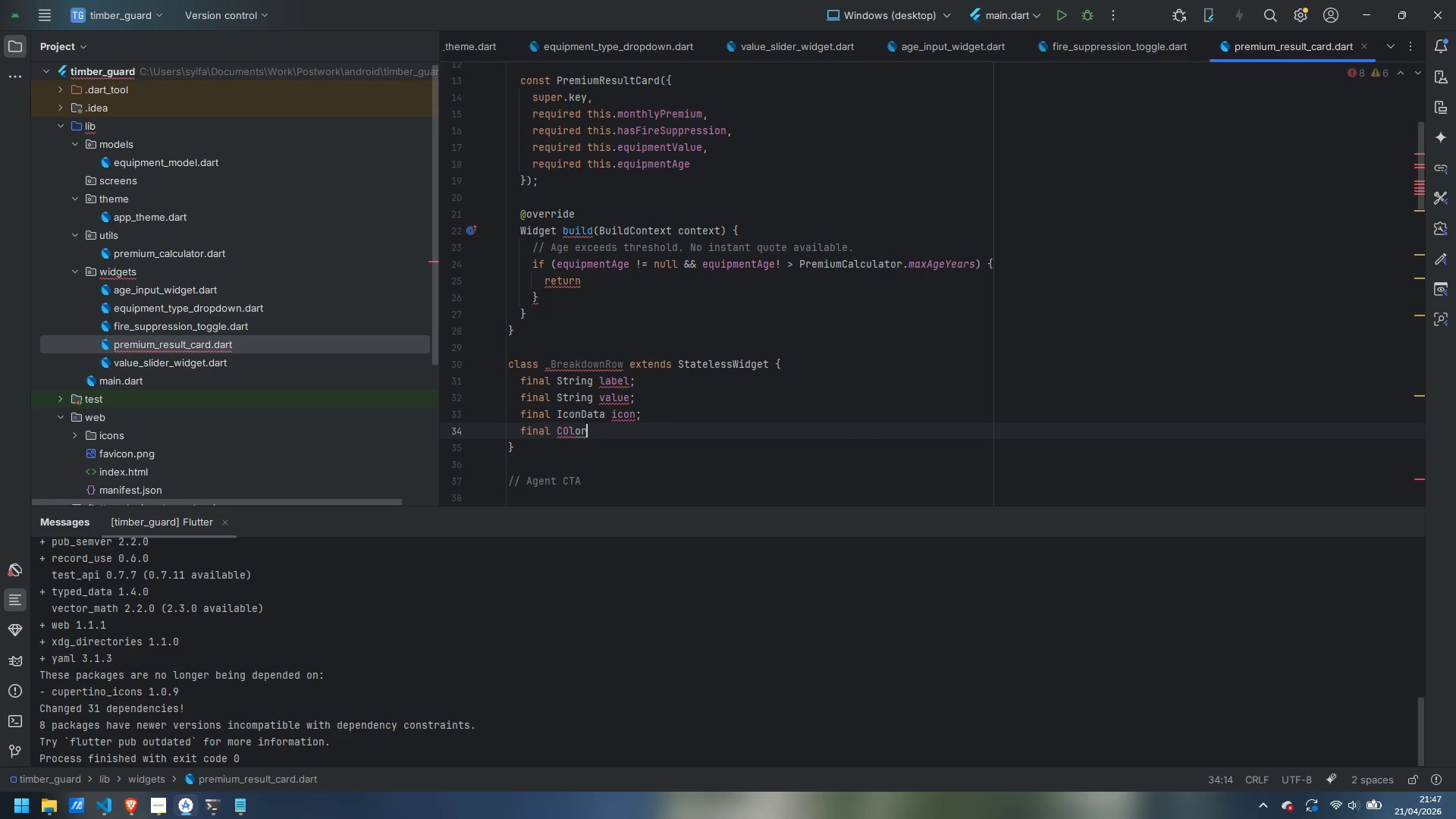 
key(Control+Backspace)
 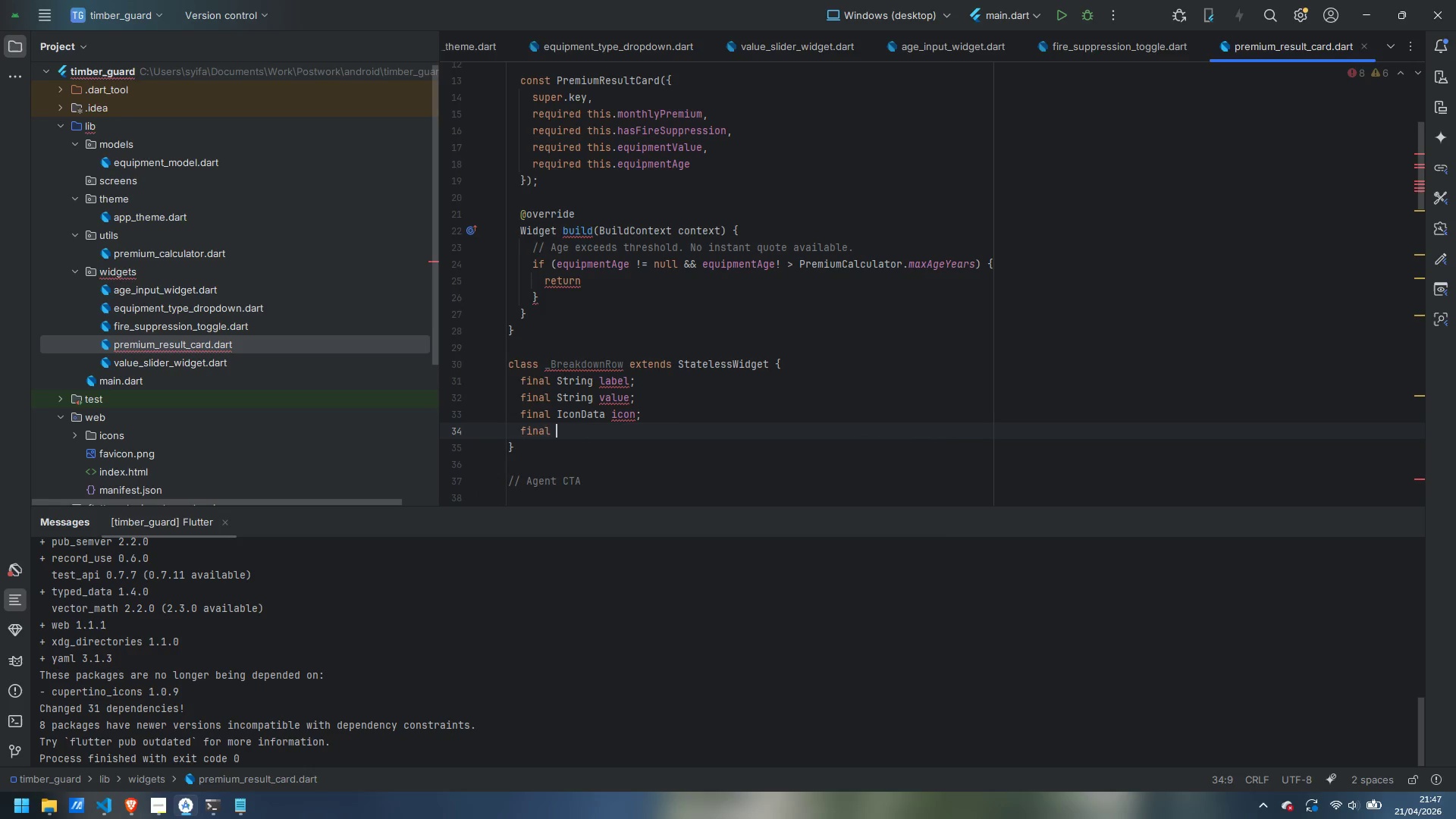 
type(Color? valueColor;)
 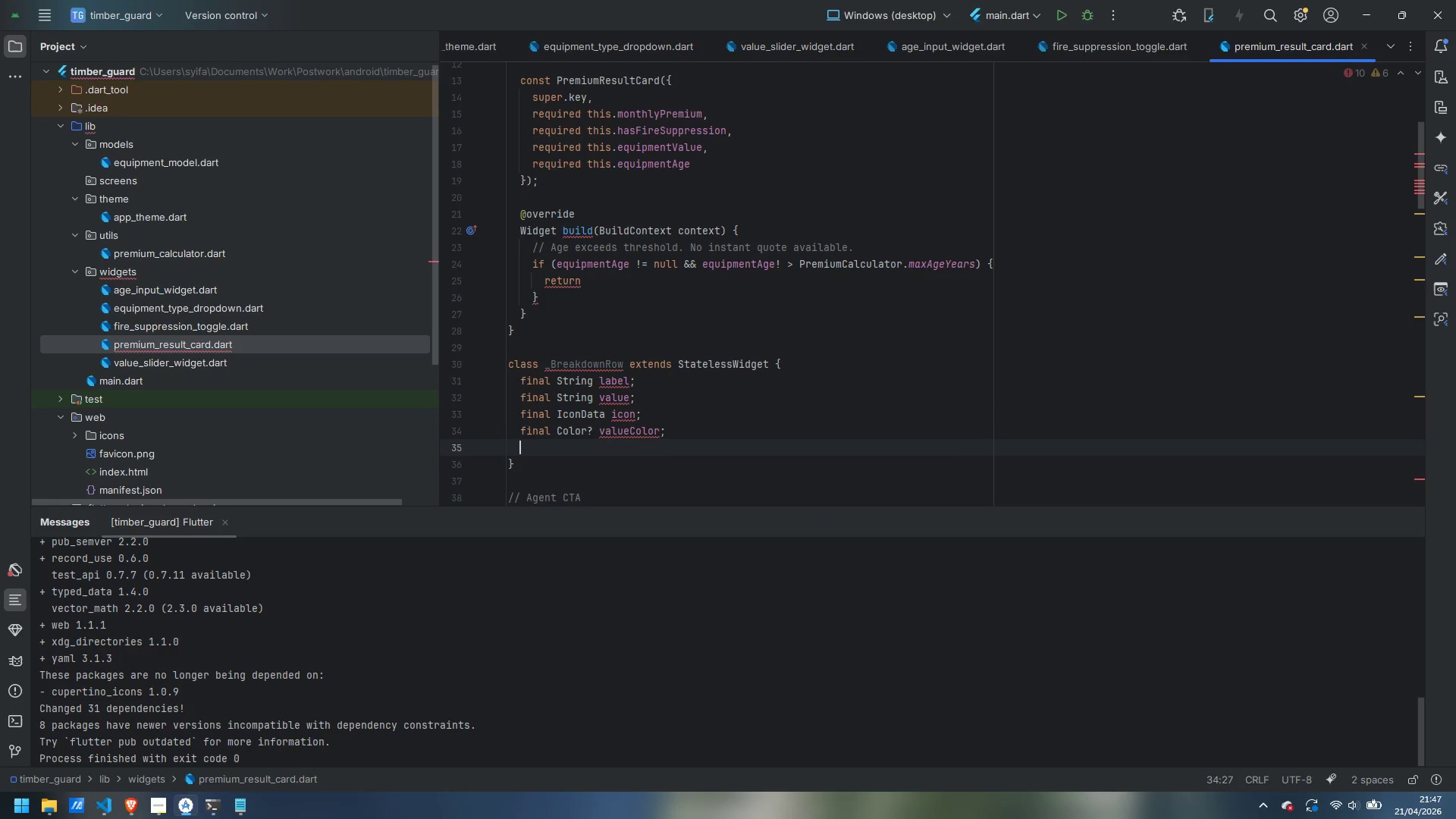 
 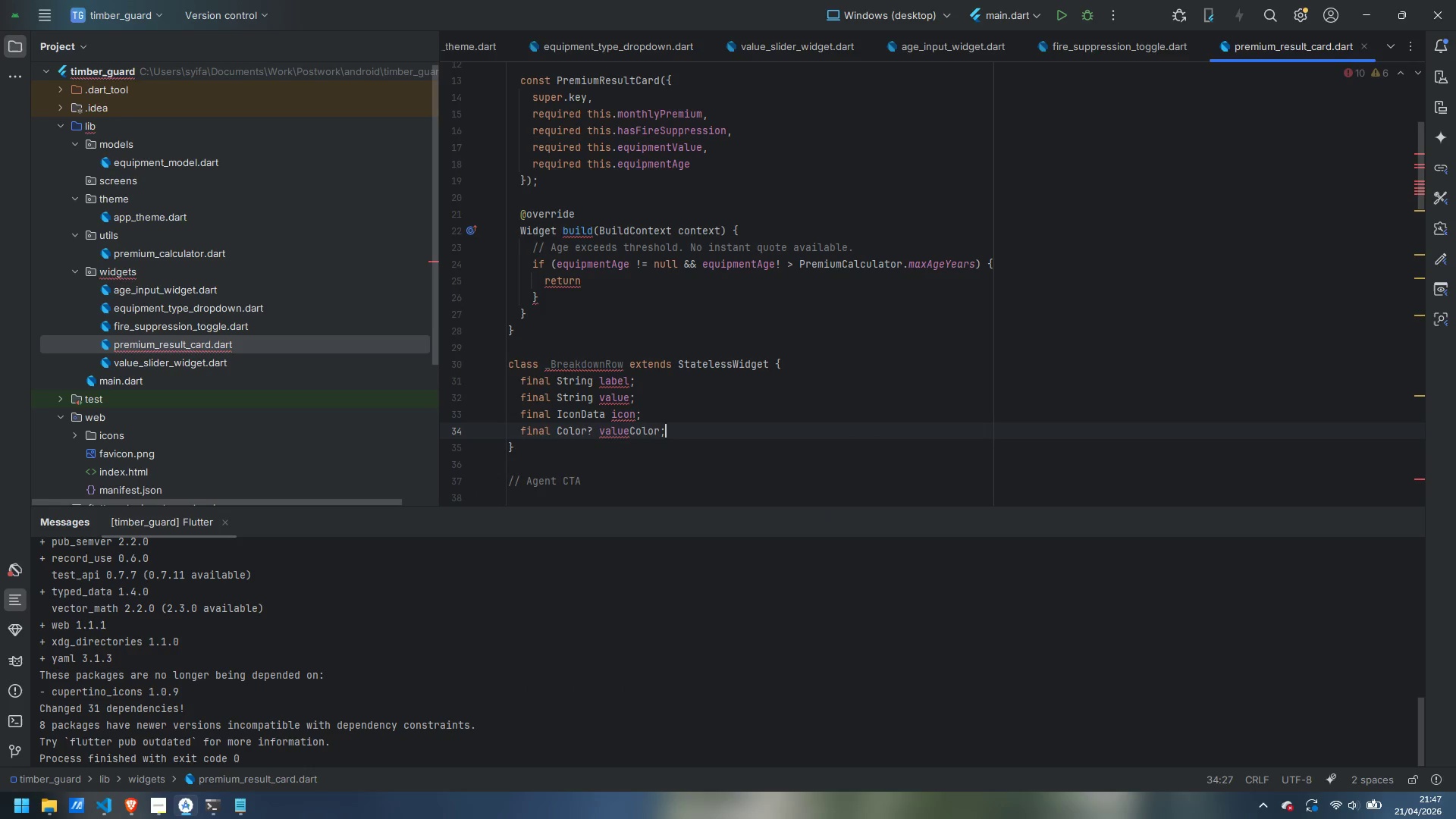 
key(Enter)
 